 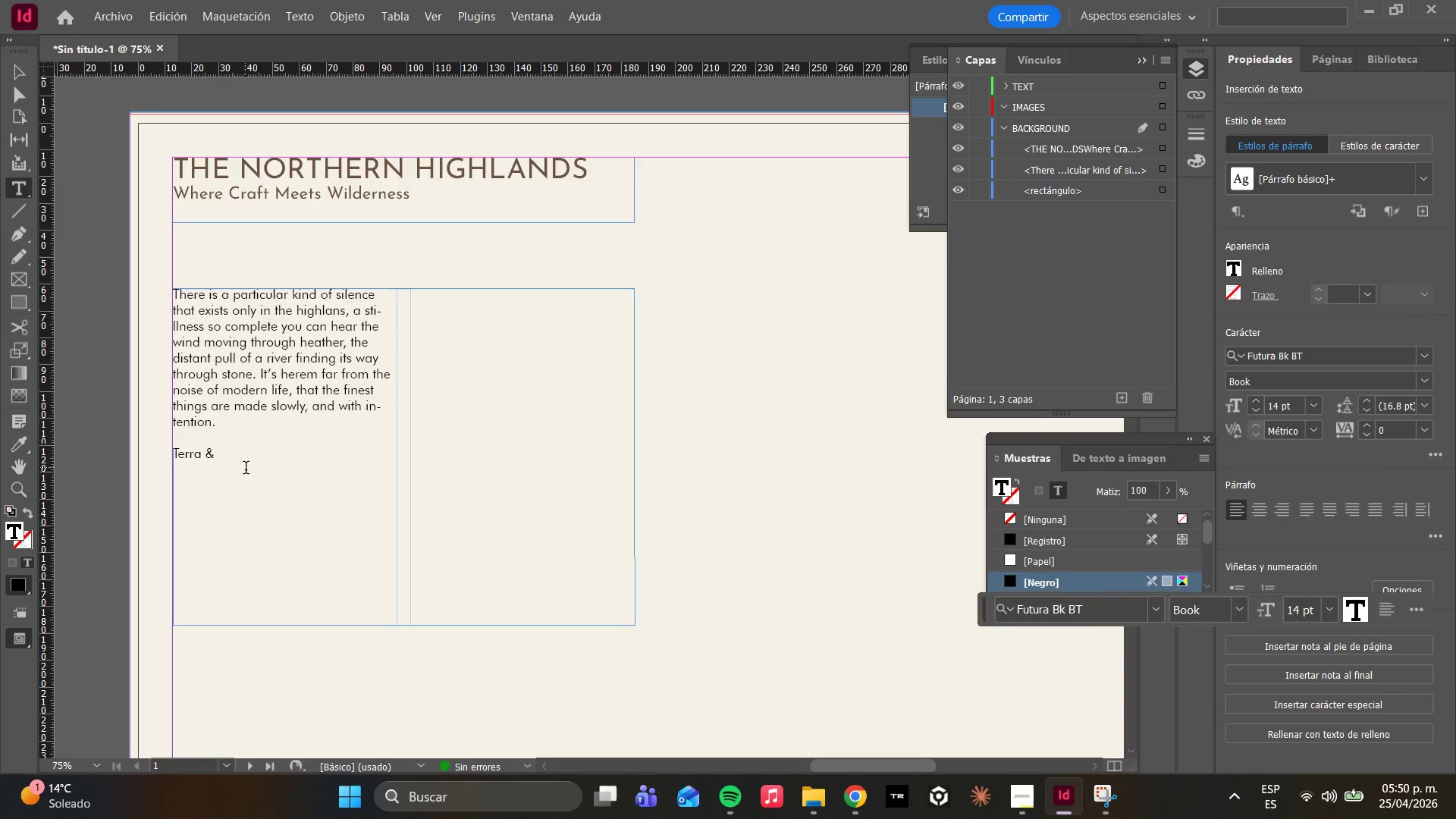 
type(Tide was born from this silence )
key(Backspace)
type(. Founded )
 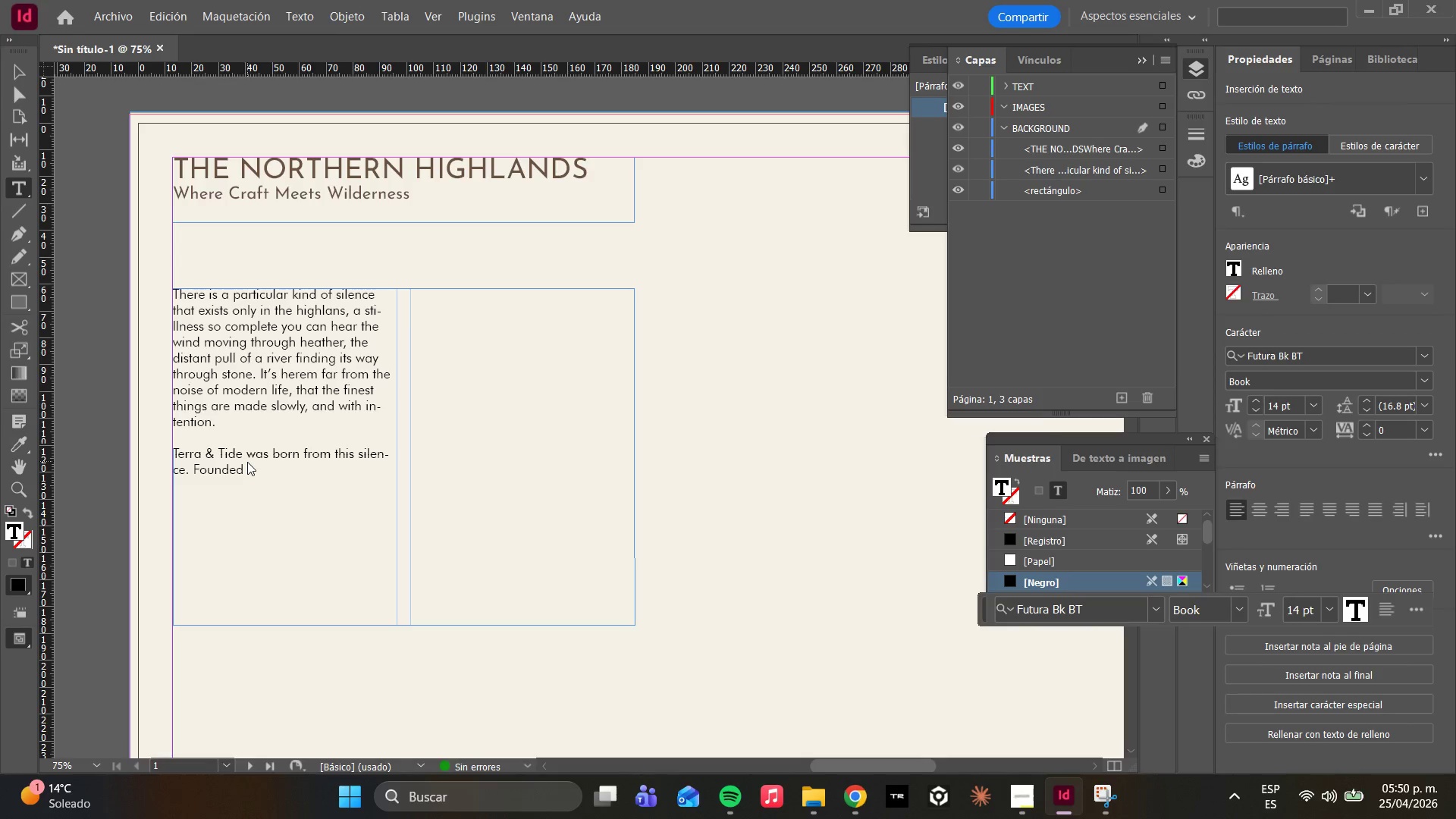 
wait(15.67)
 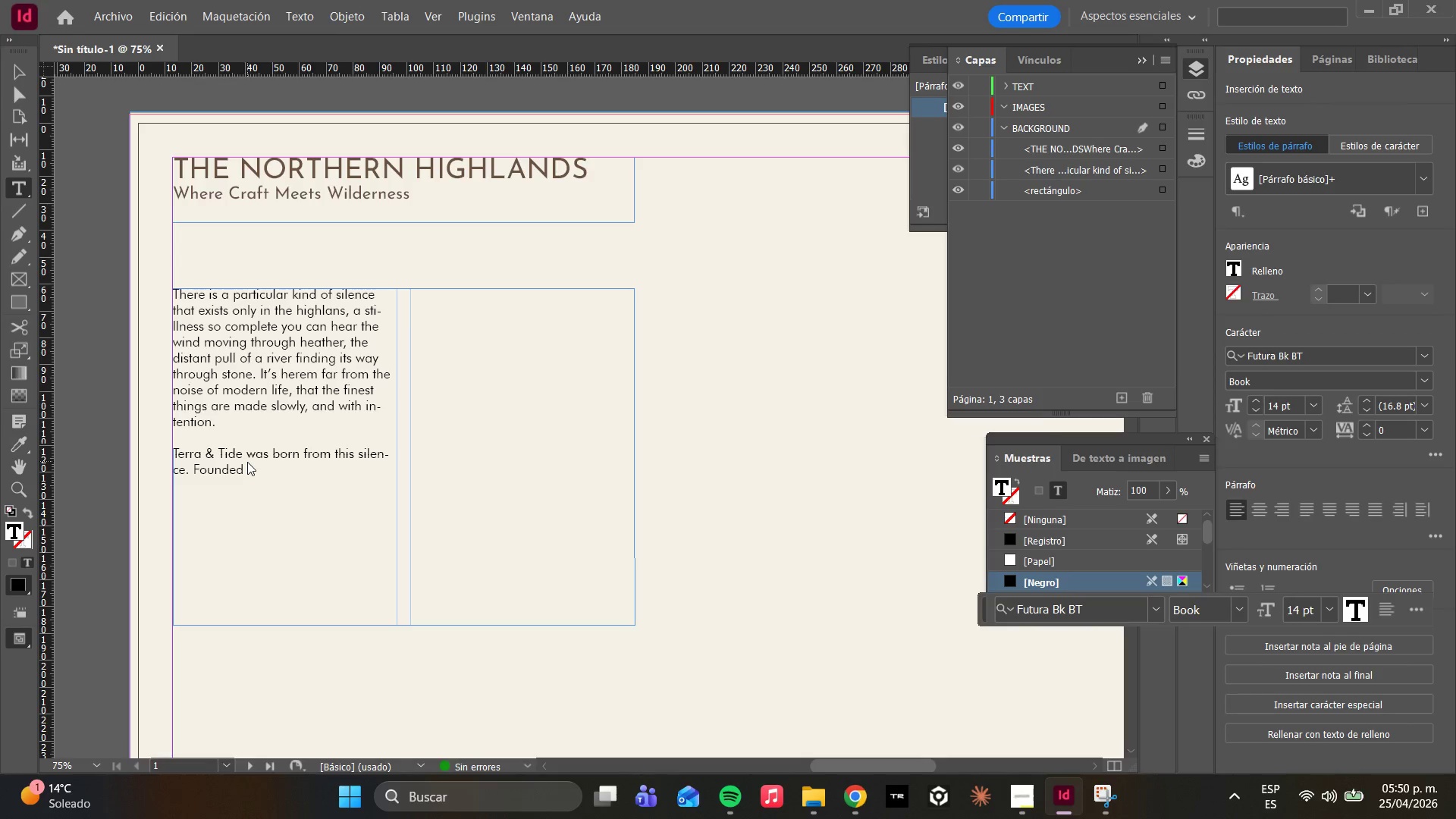 
type(by two friends who spent a summer traversing the Isle of Skye with nothing but )
 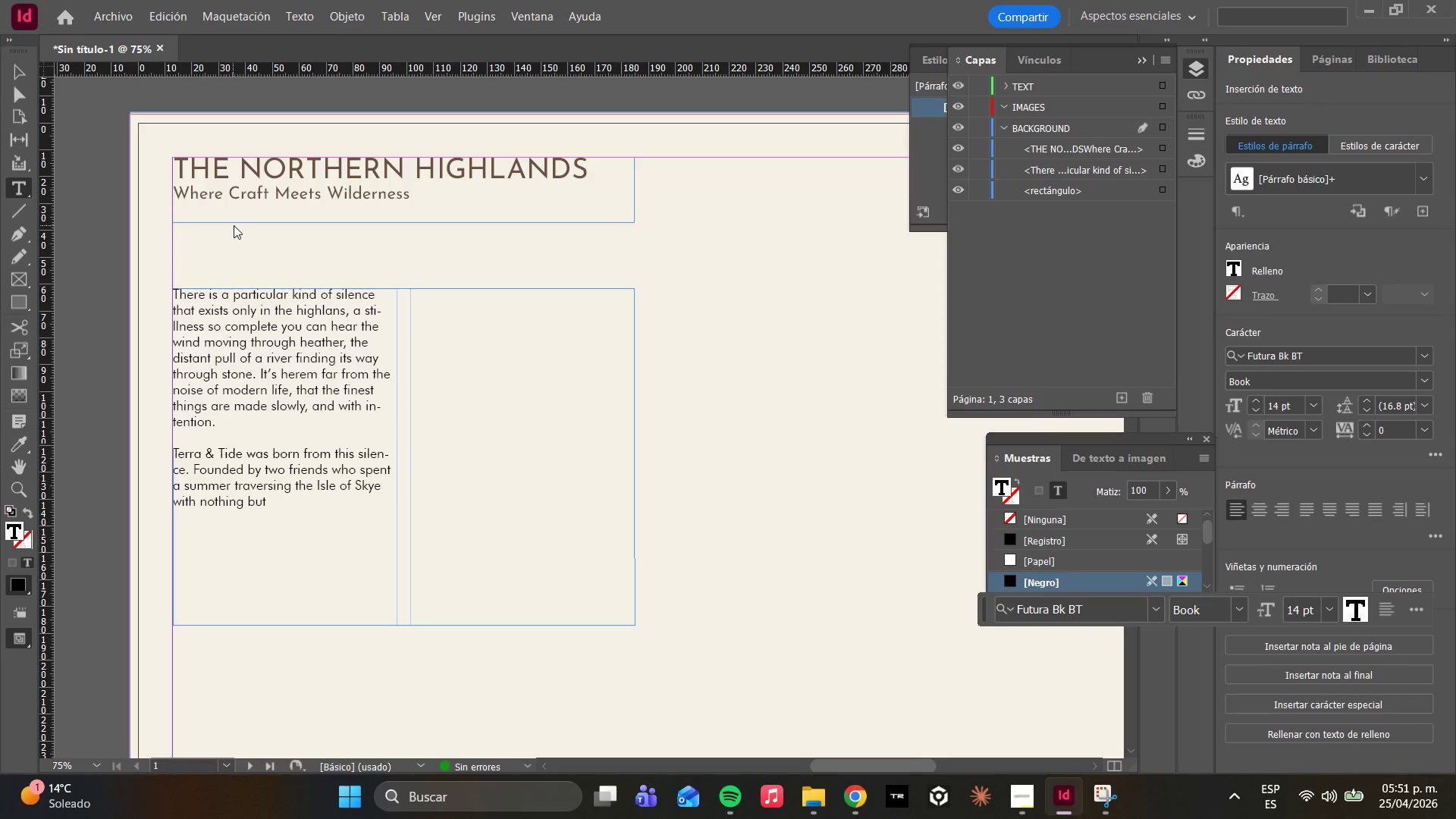 
wait(13.66)
 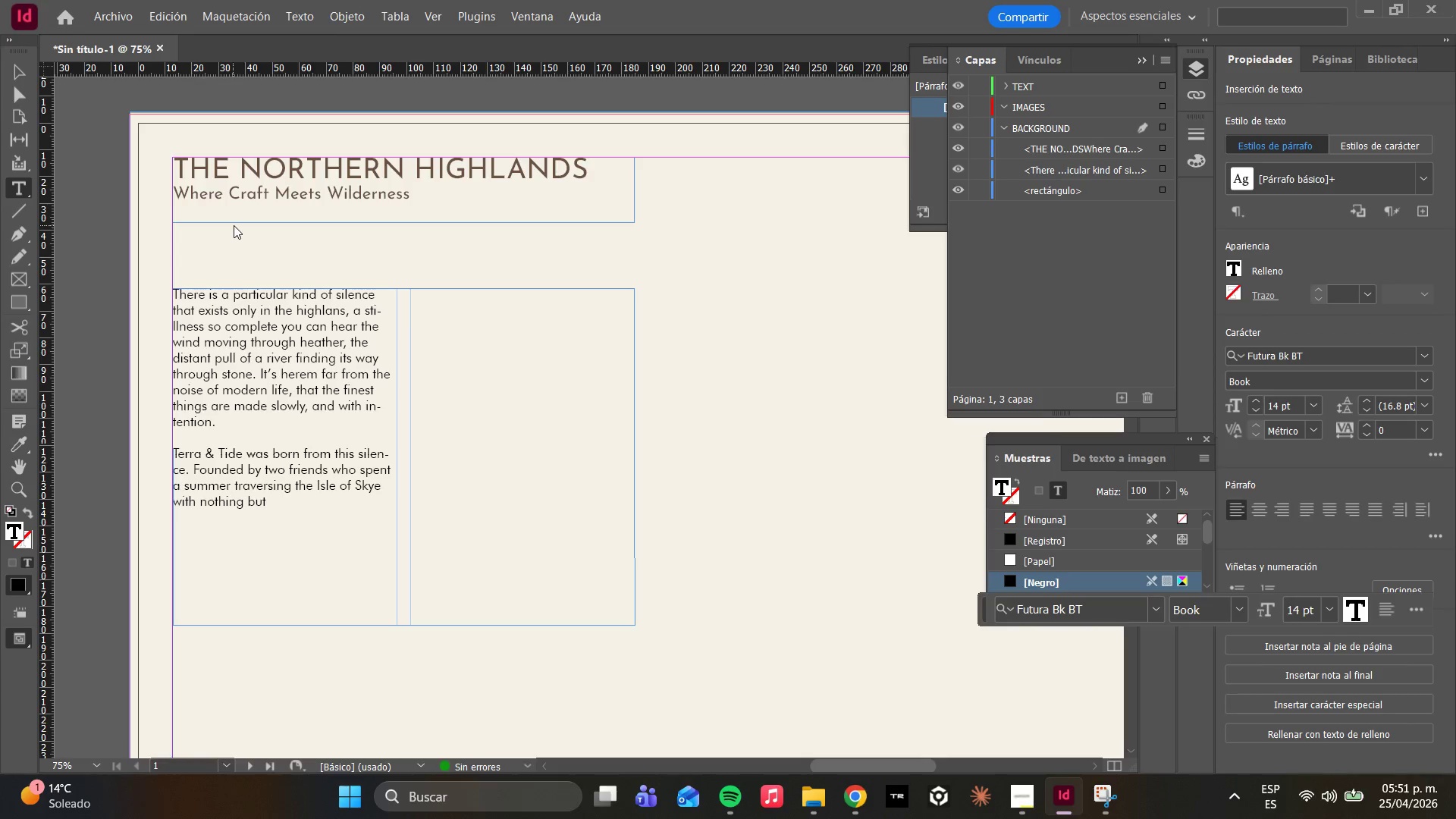 
type(a canvas pack )
 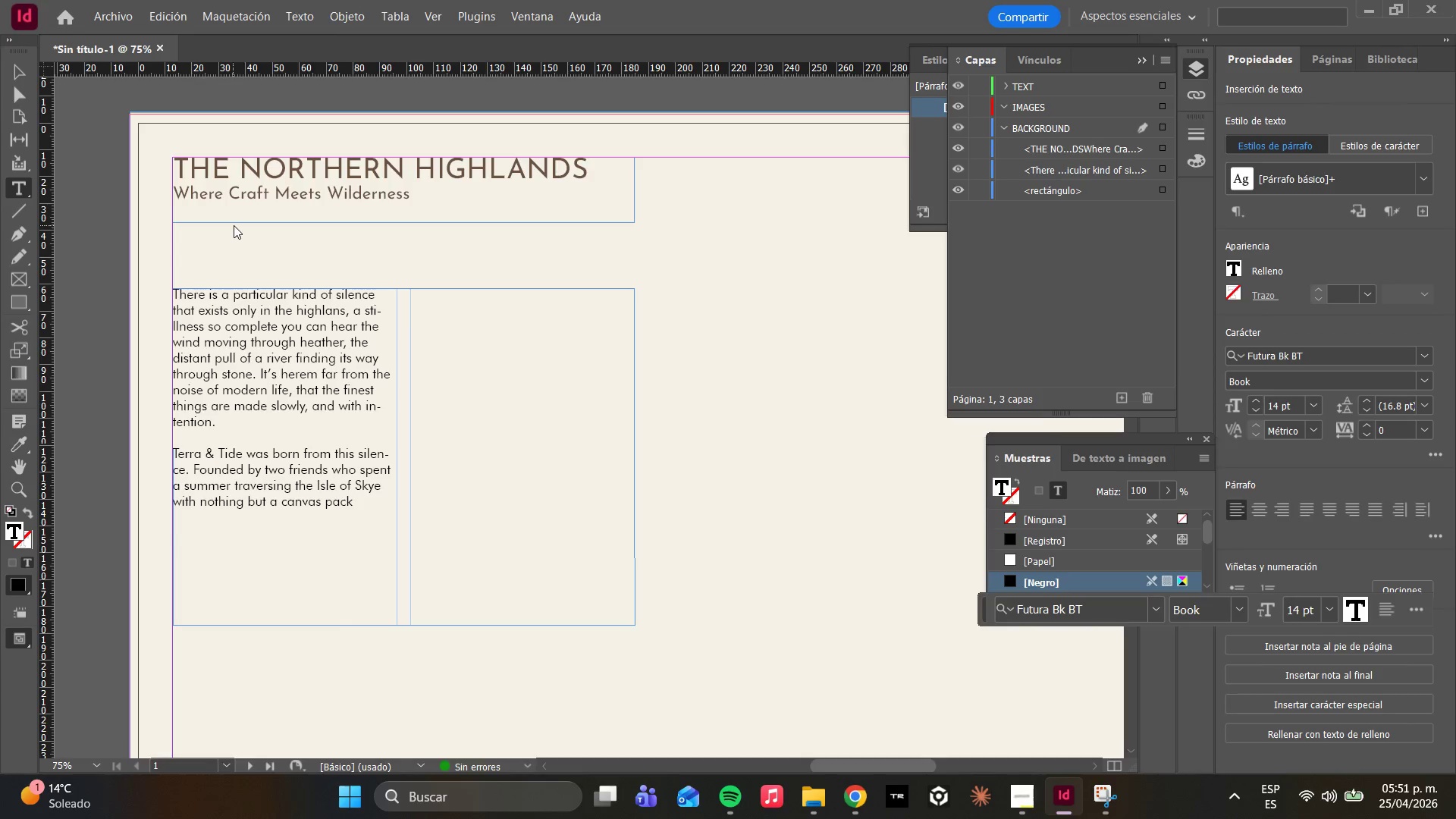 
type(and a worn field notebook.)
key(Backspace)
type(. )
key(Backspace)
key(Backspace)
type(, )
 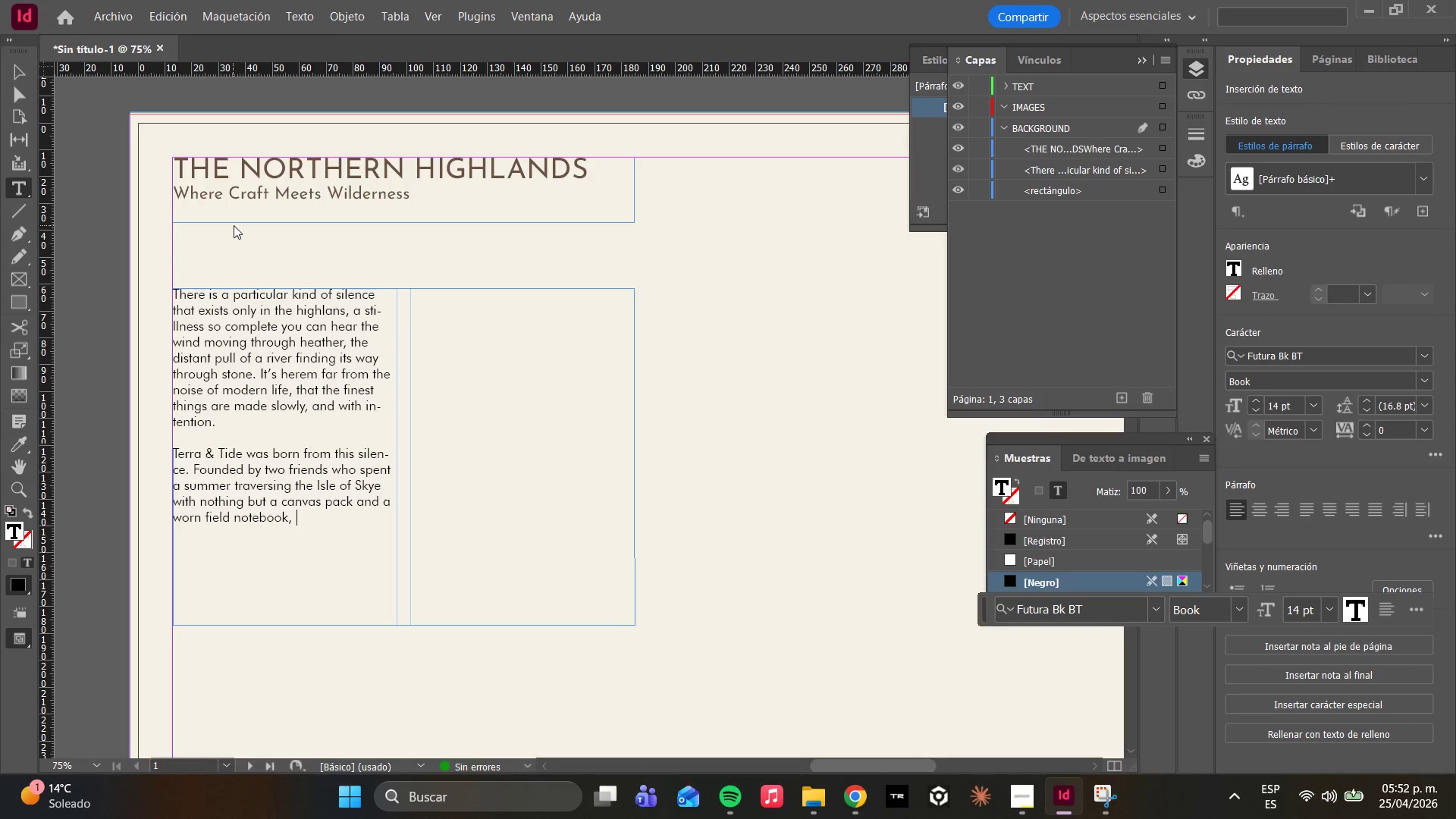 
type(the brand began )
 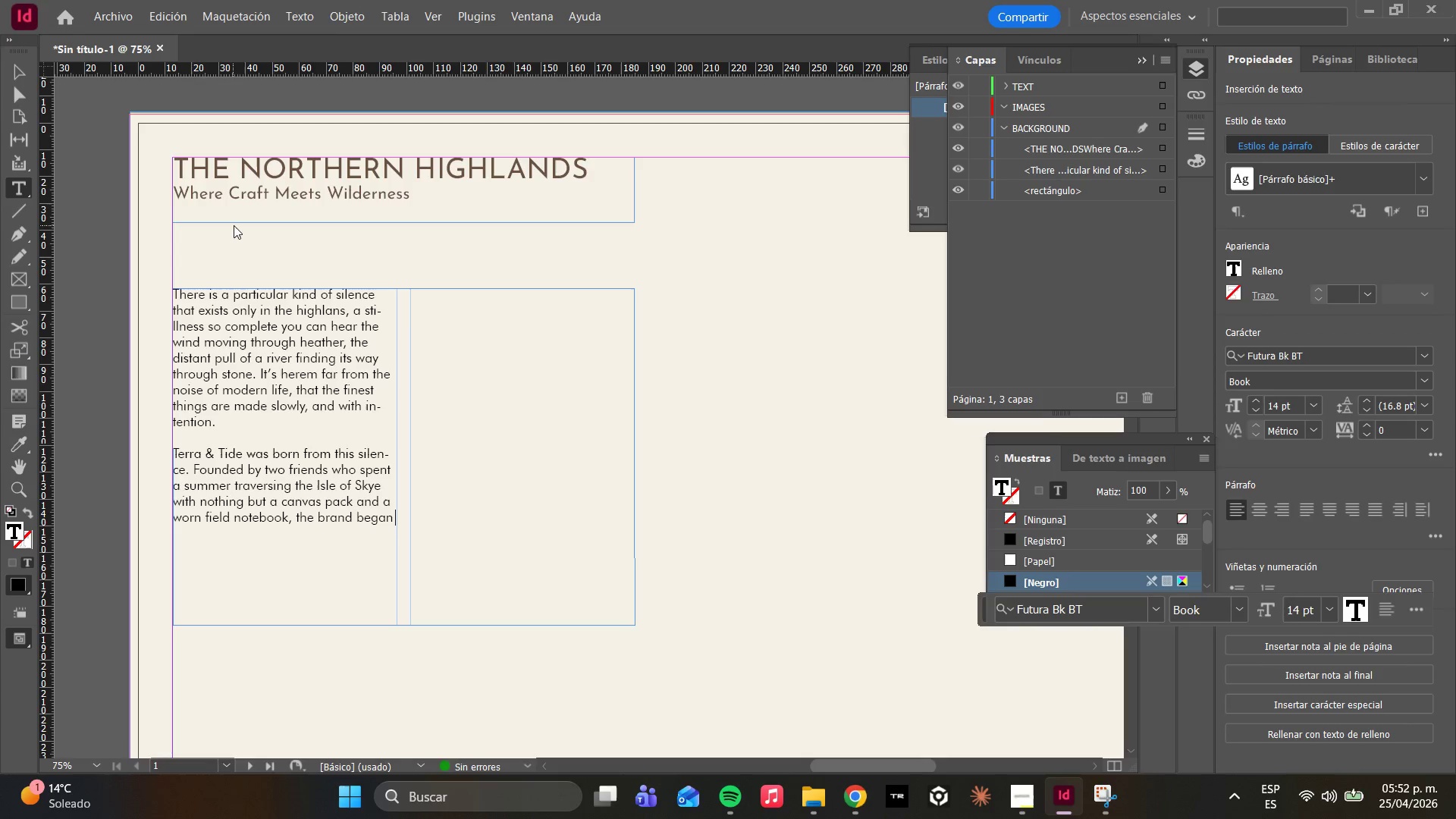 
wait(13.38)
 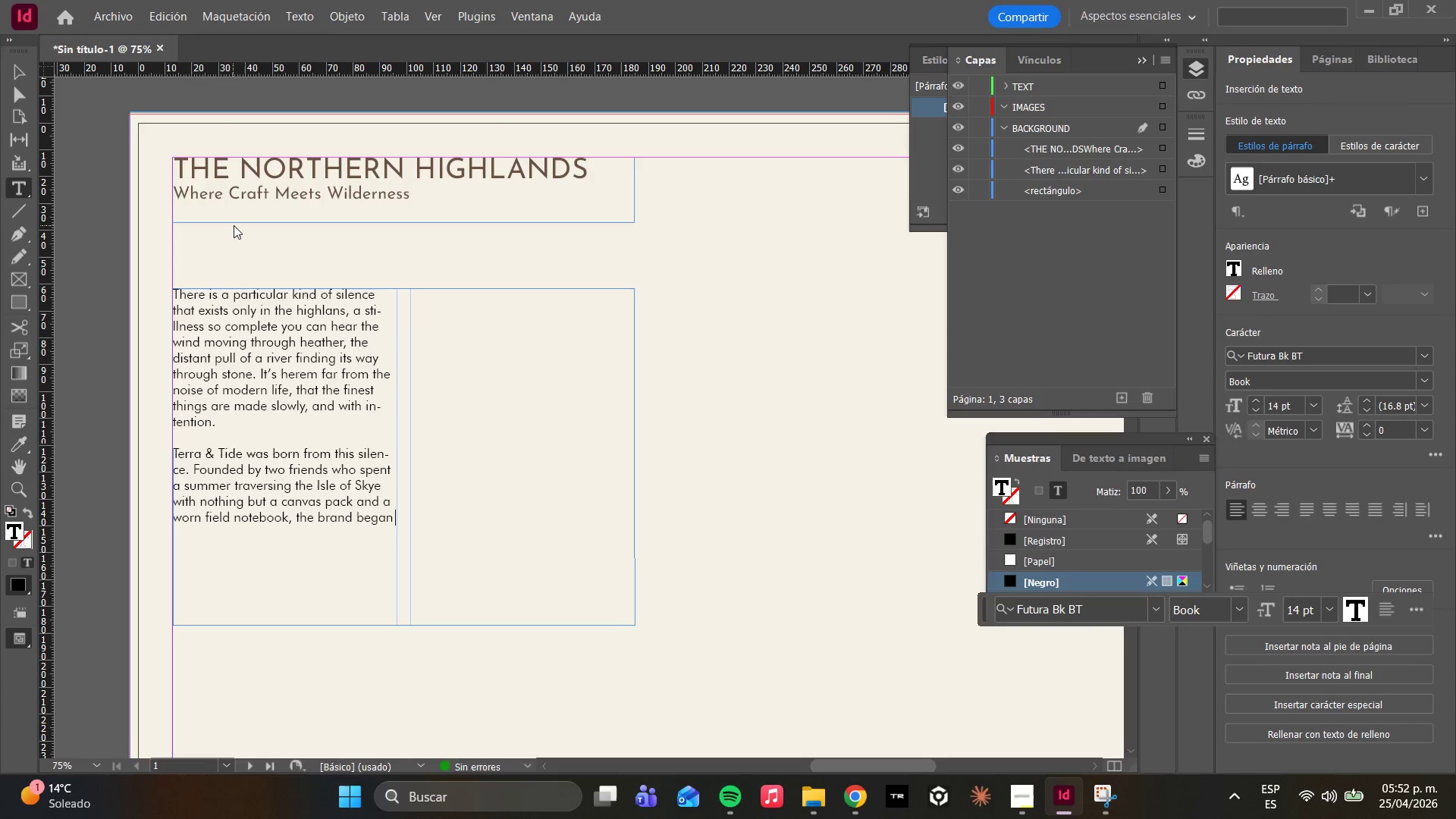 
type(as a simple question> )
 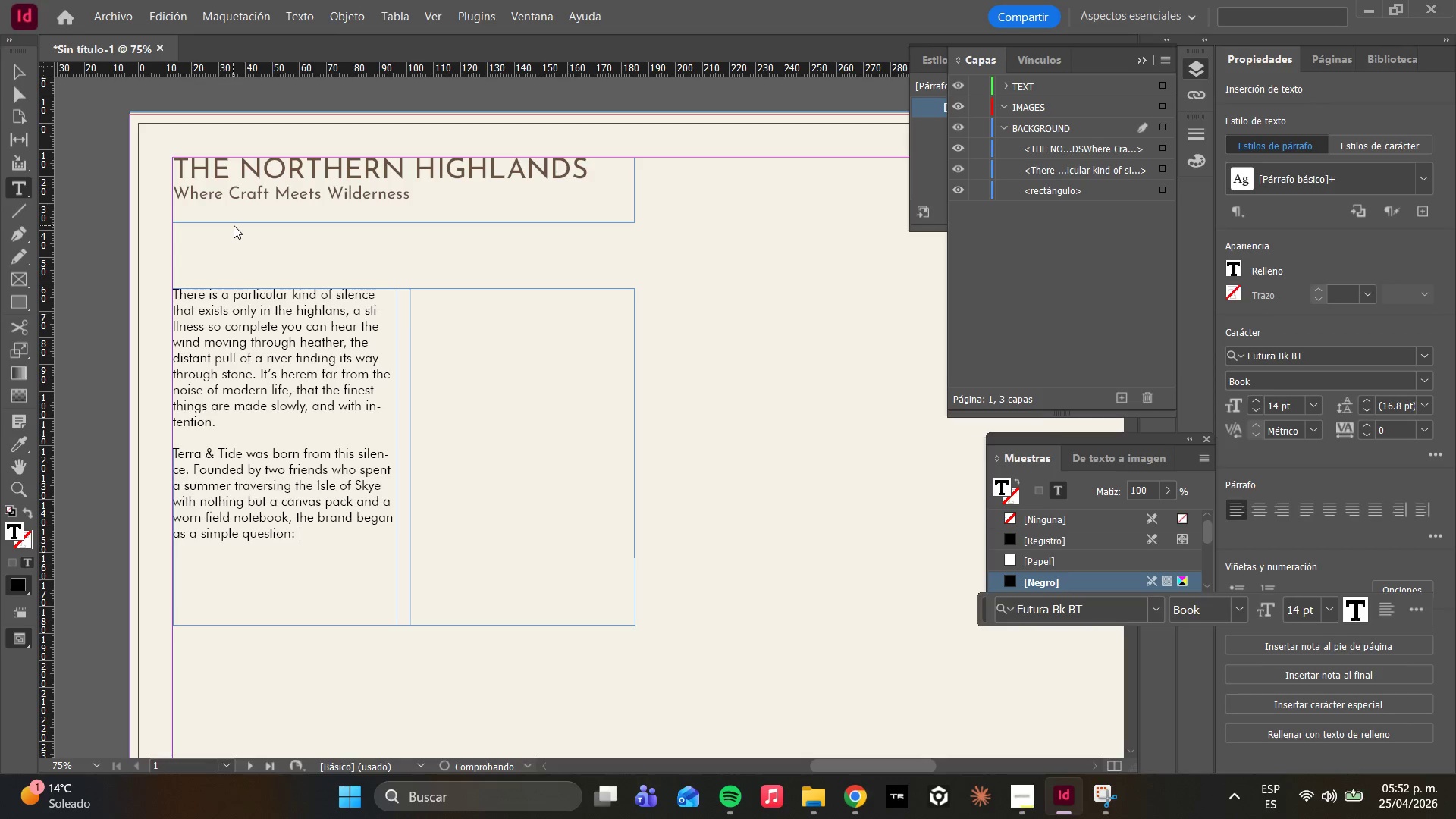 
type(what does it mean)
 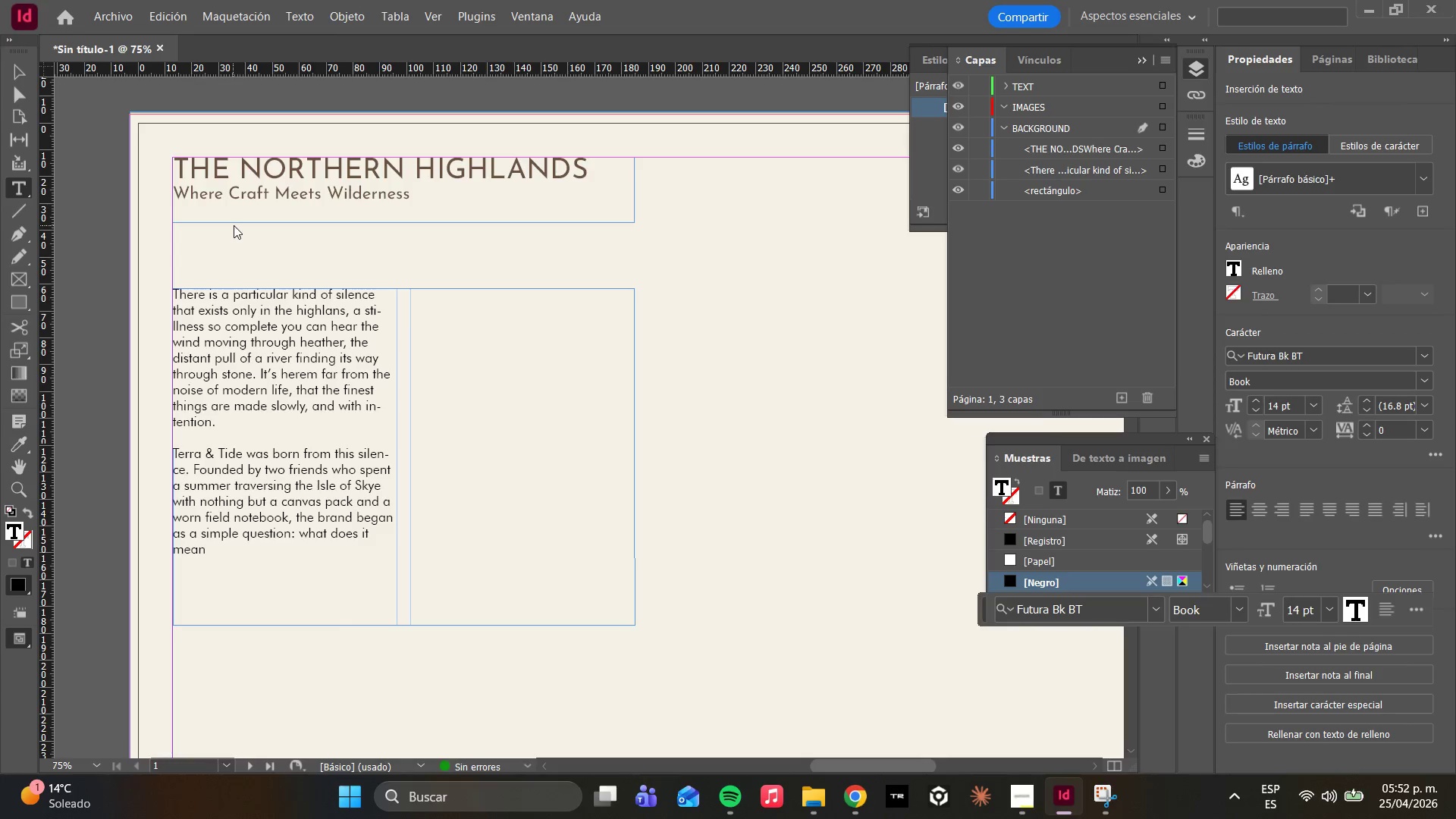 
type( to carry beautiful )
key(Backspace)
 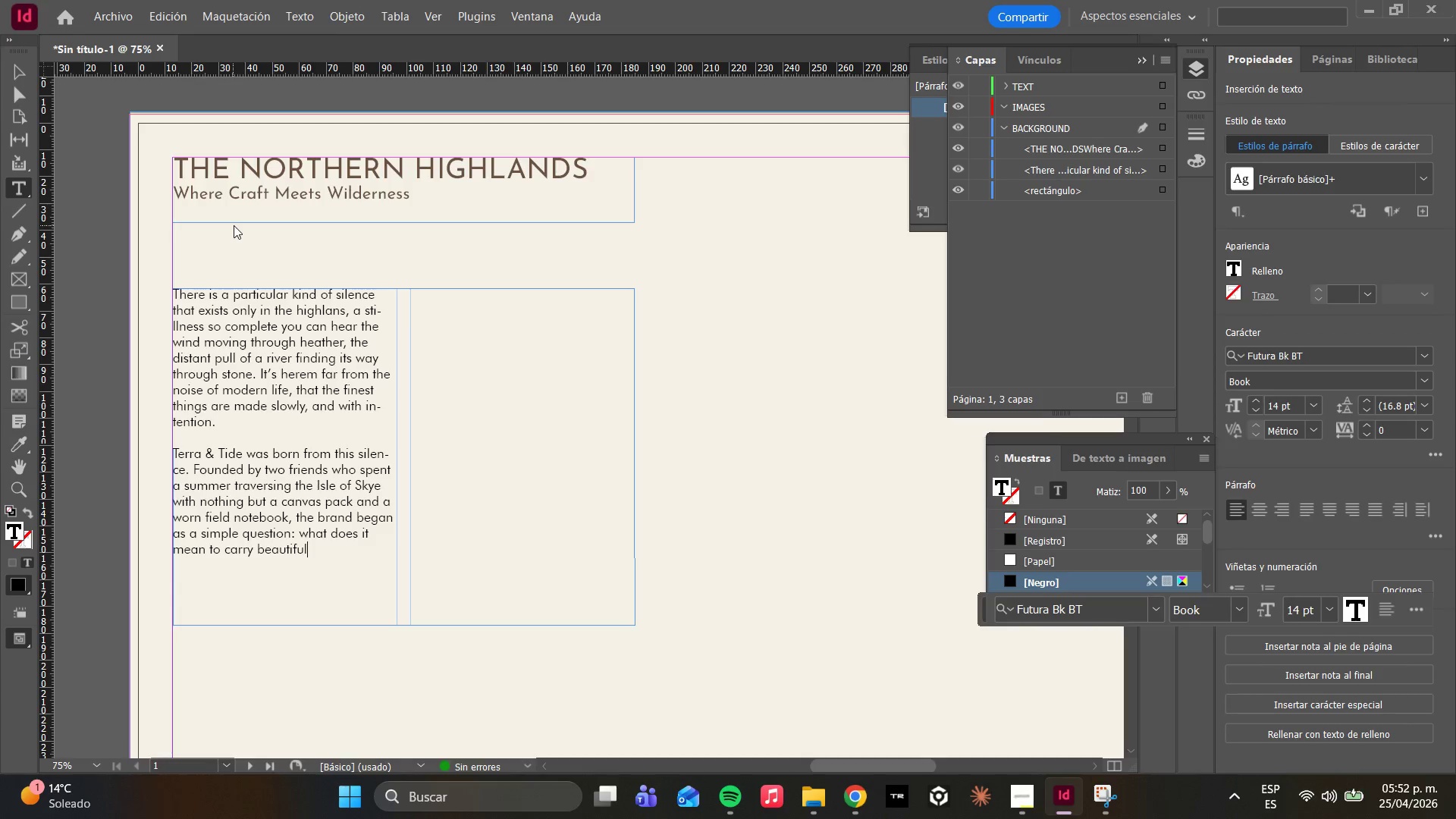 
hold_key(key=ArrowLeft, duration=0.83)
 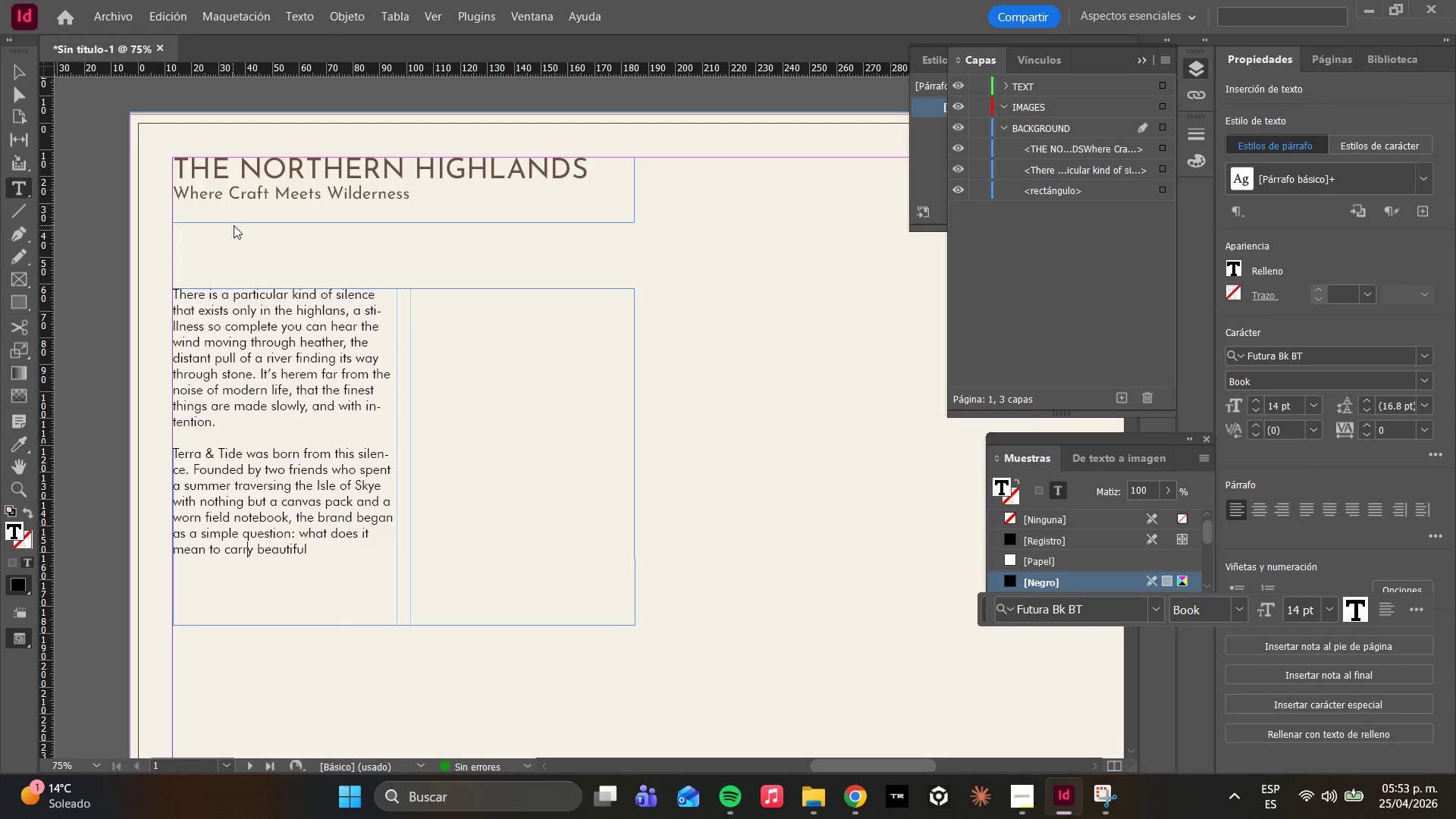 
hold_key(key=ArrowRight, duration=0.88)
 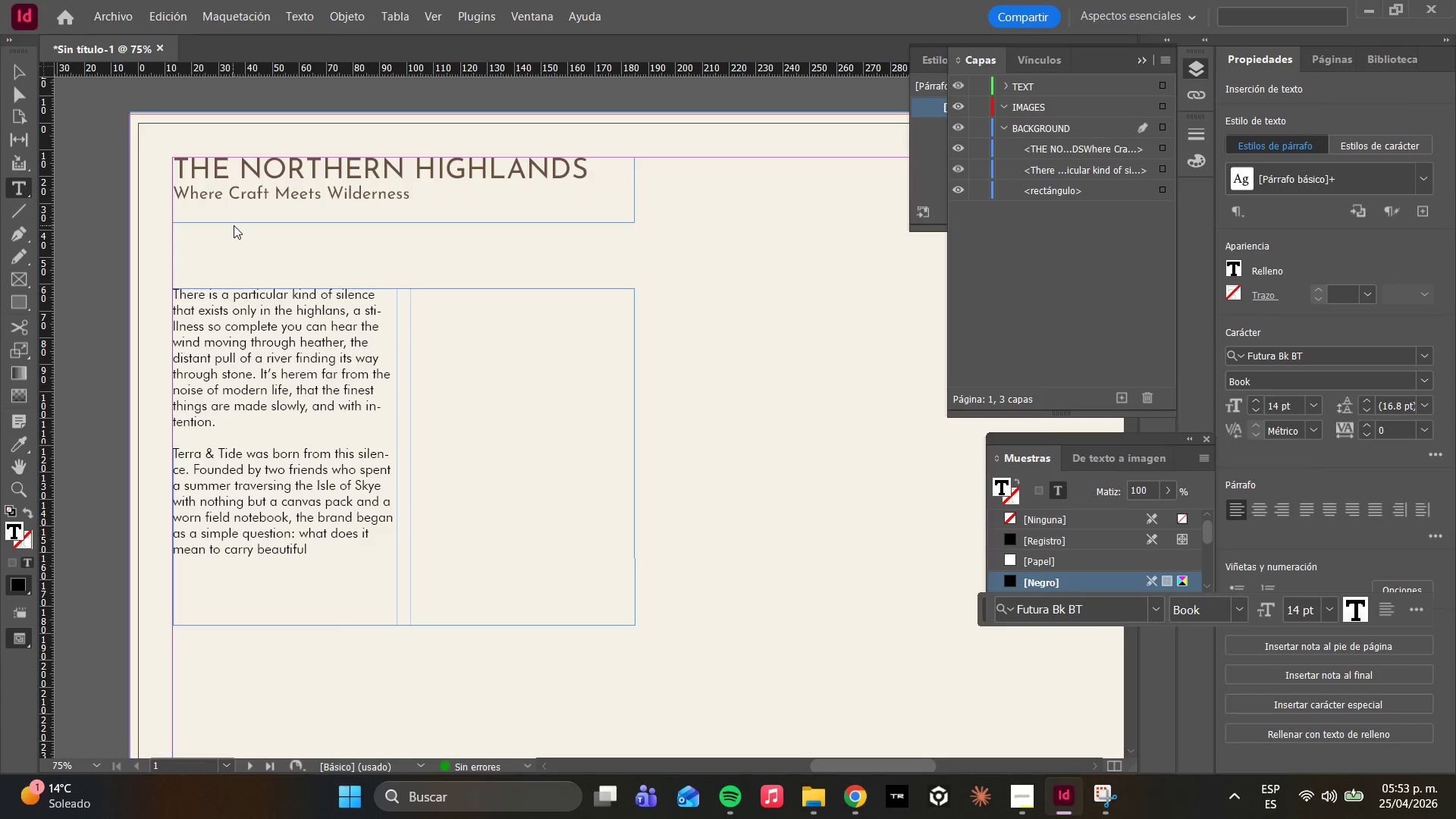 
type(, honest objes)
key(Backspace)
type(cts)
 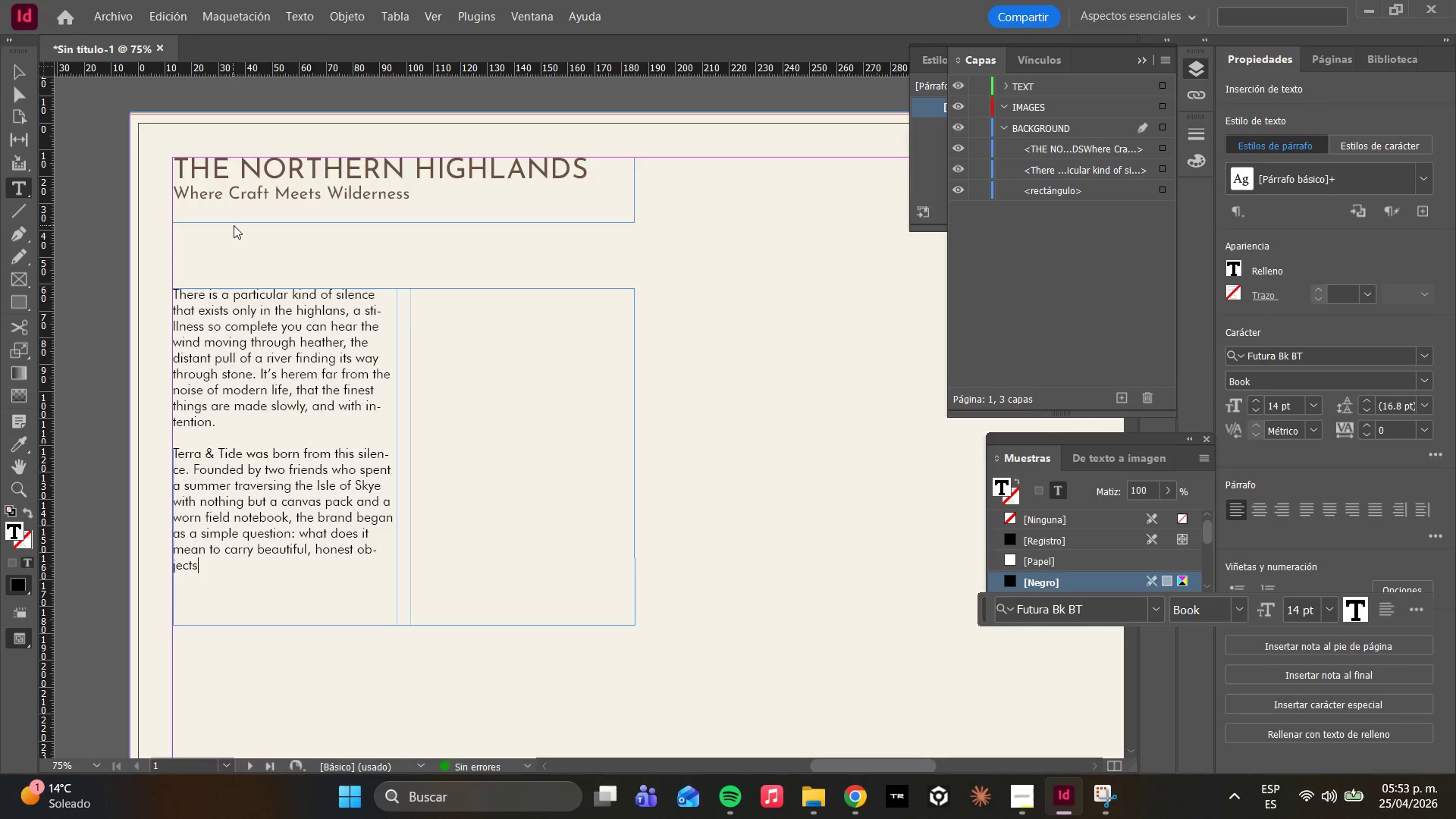 
wait(15.91)
 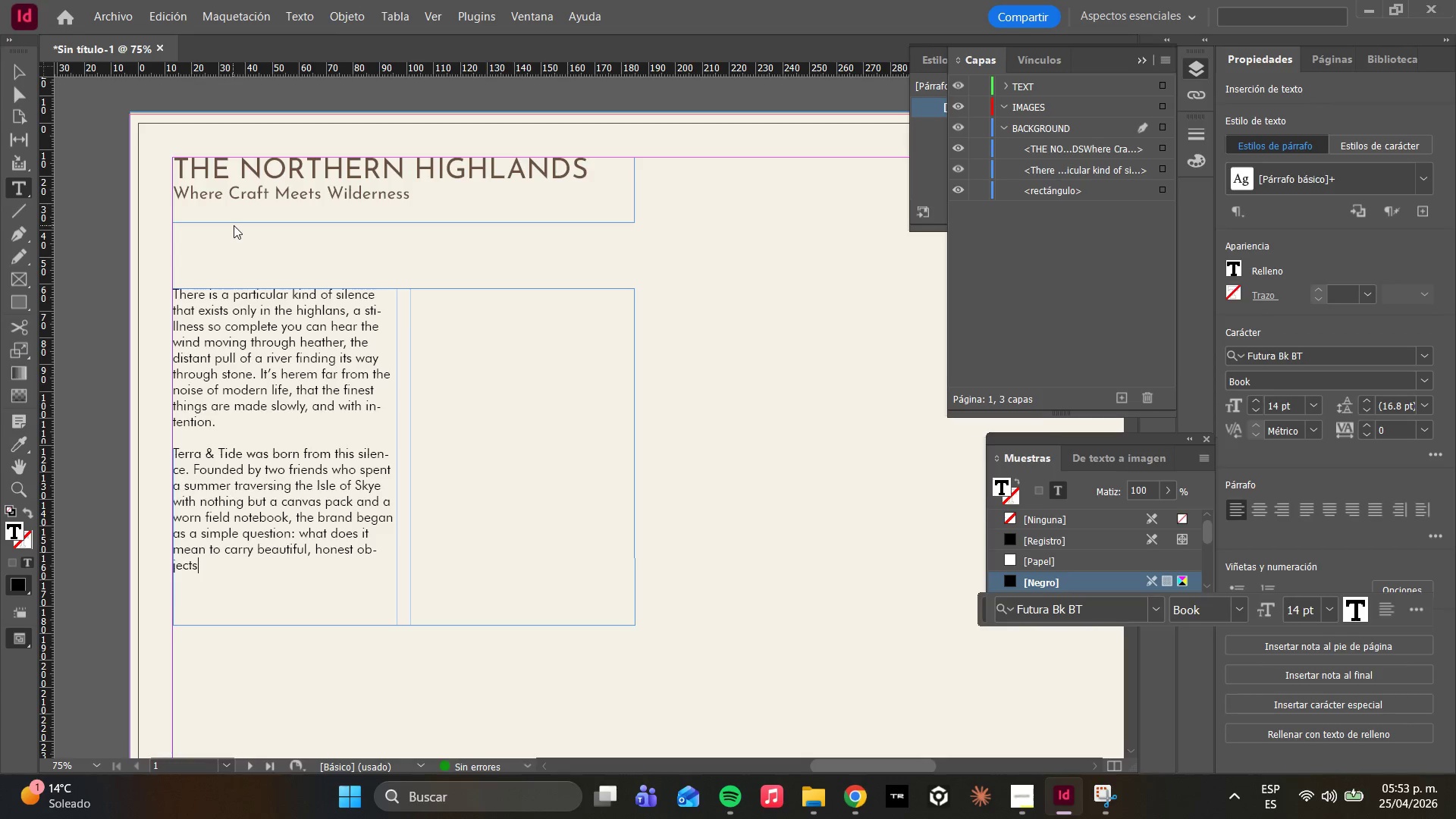 
type( into )
 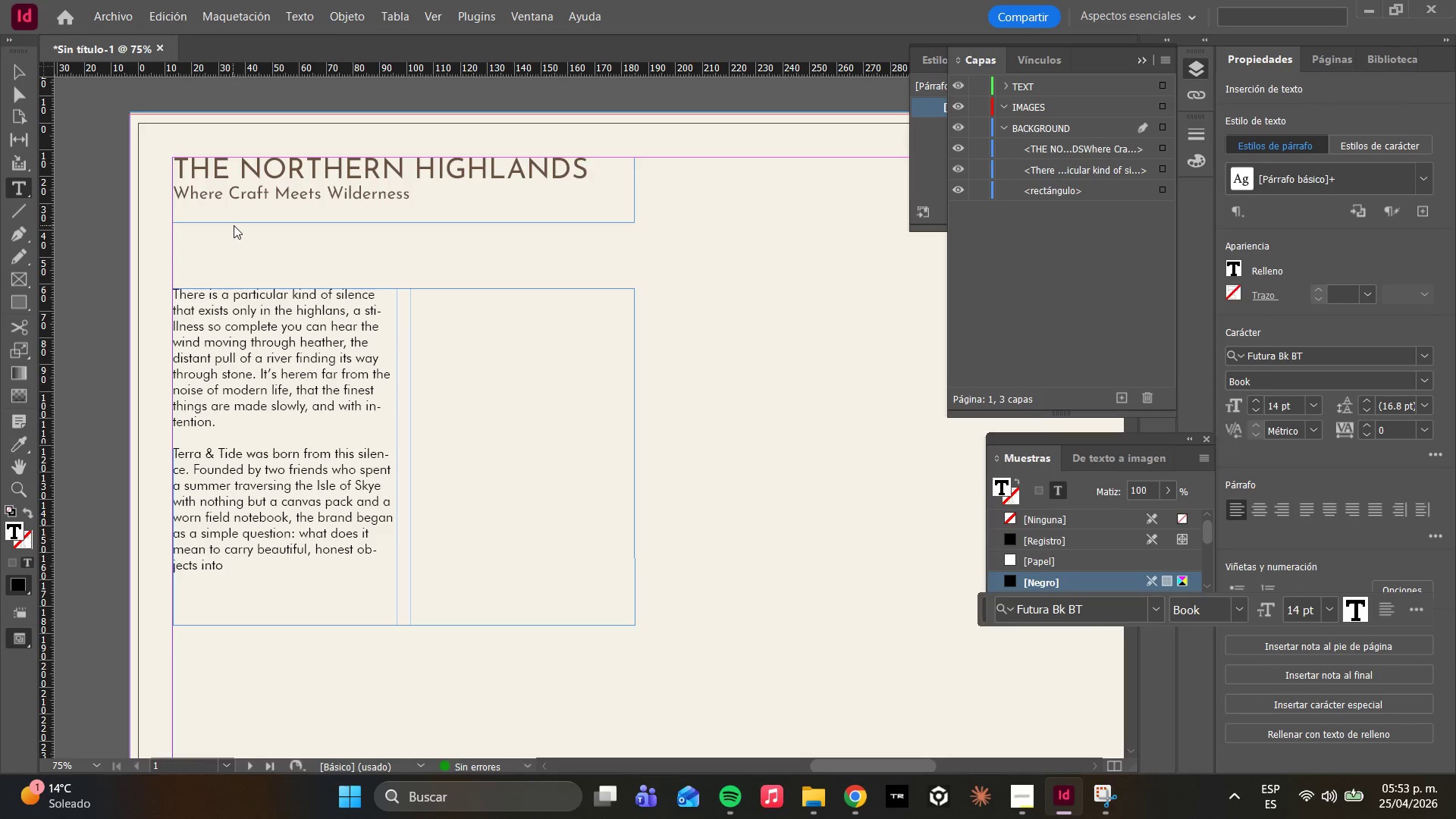 
wait(23.56)
 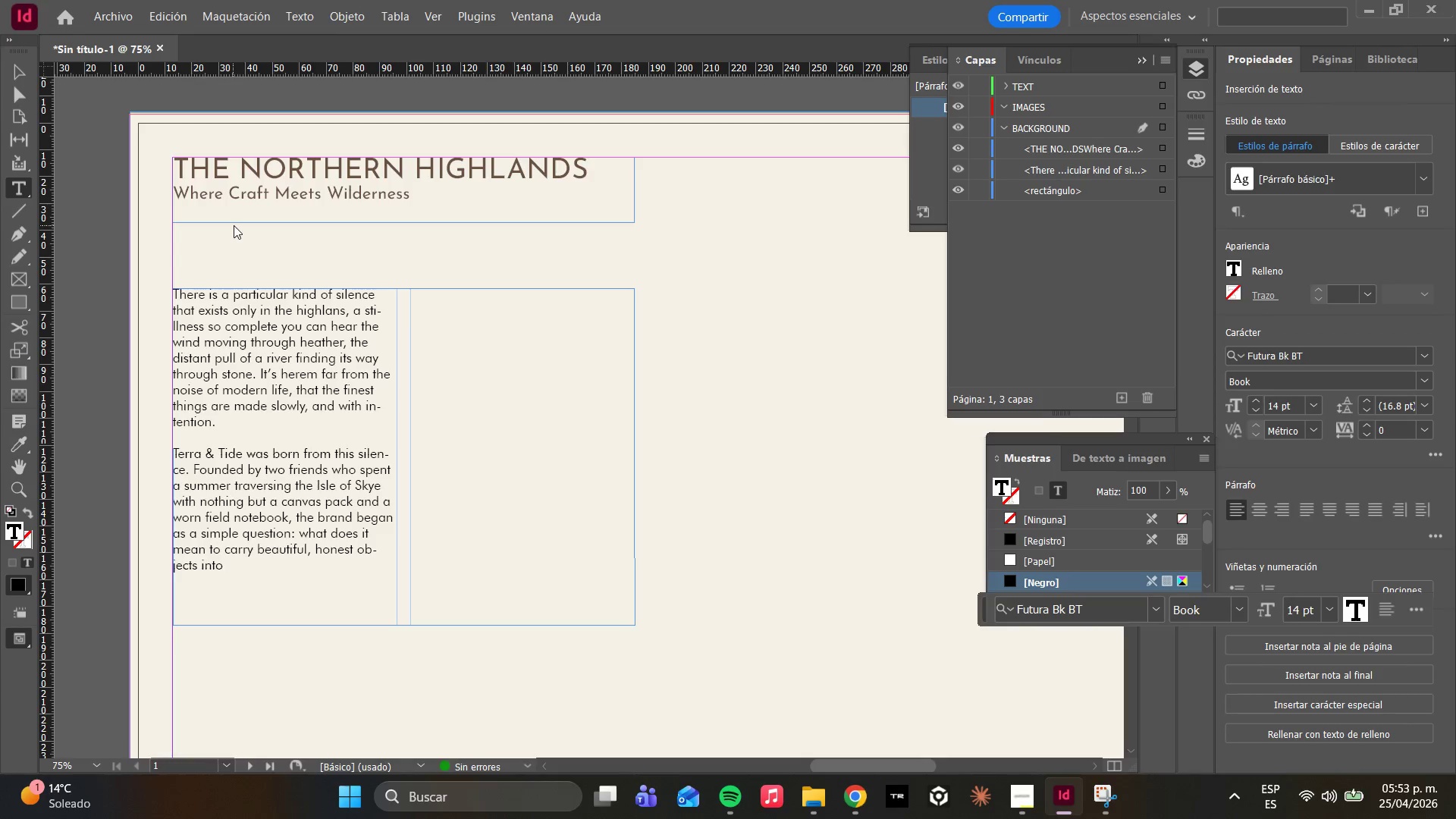 
type(wild places{ )
 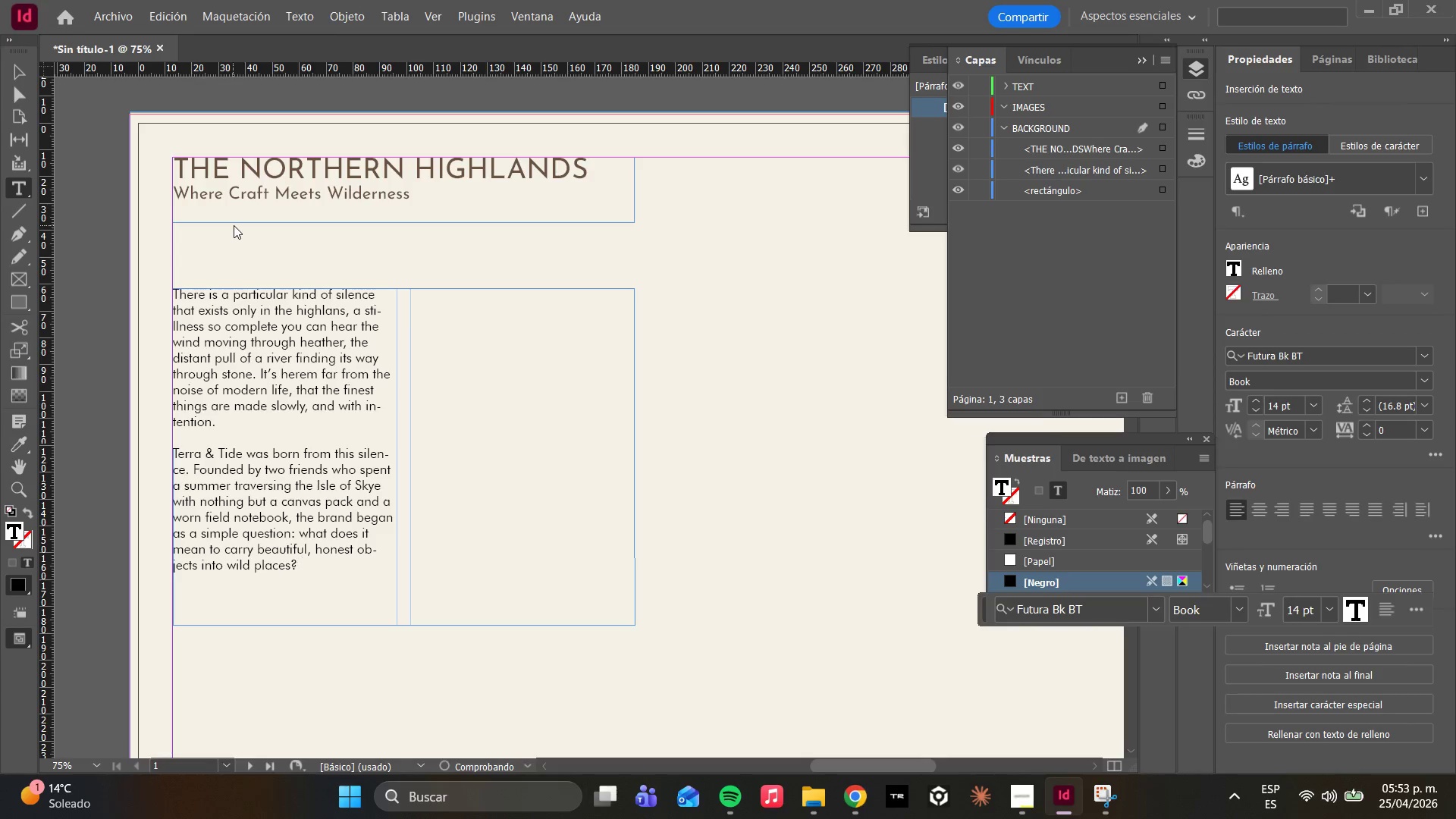 
key(Enter)
 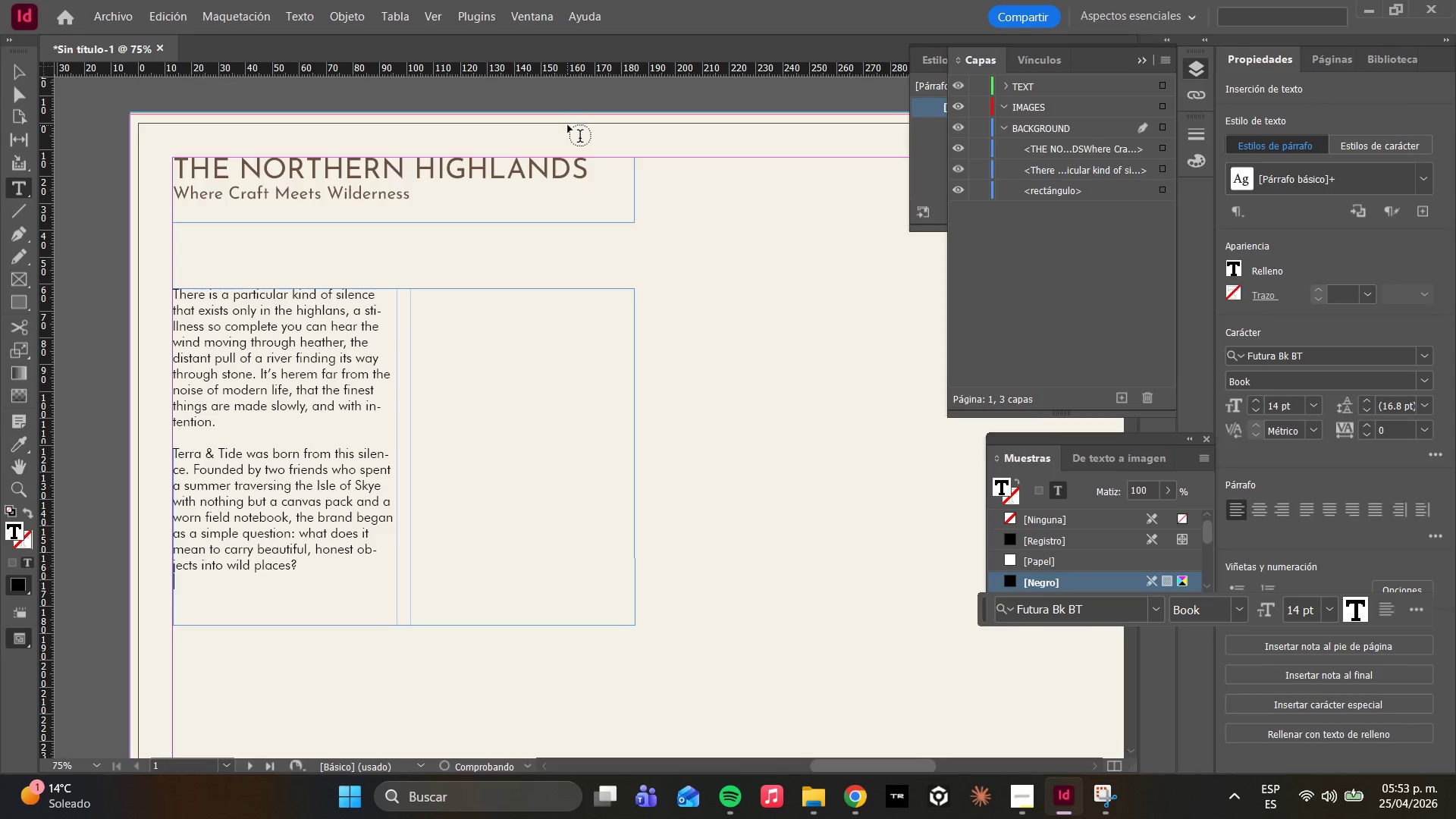 
key(Enter)
 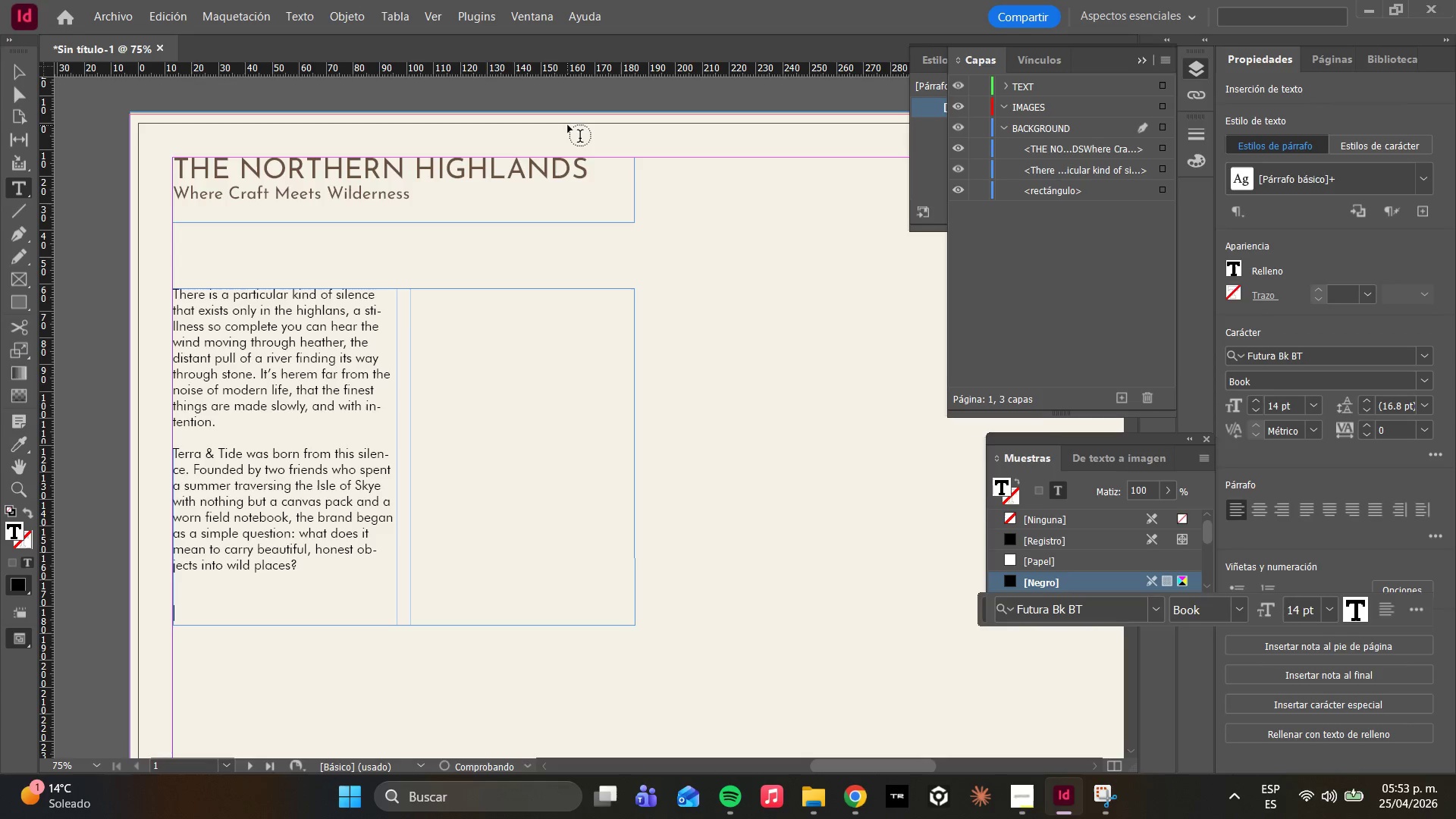 
key(Enter)
 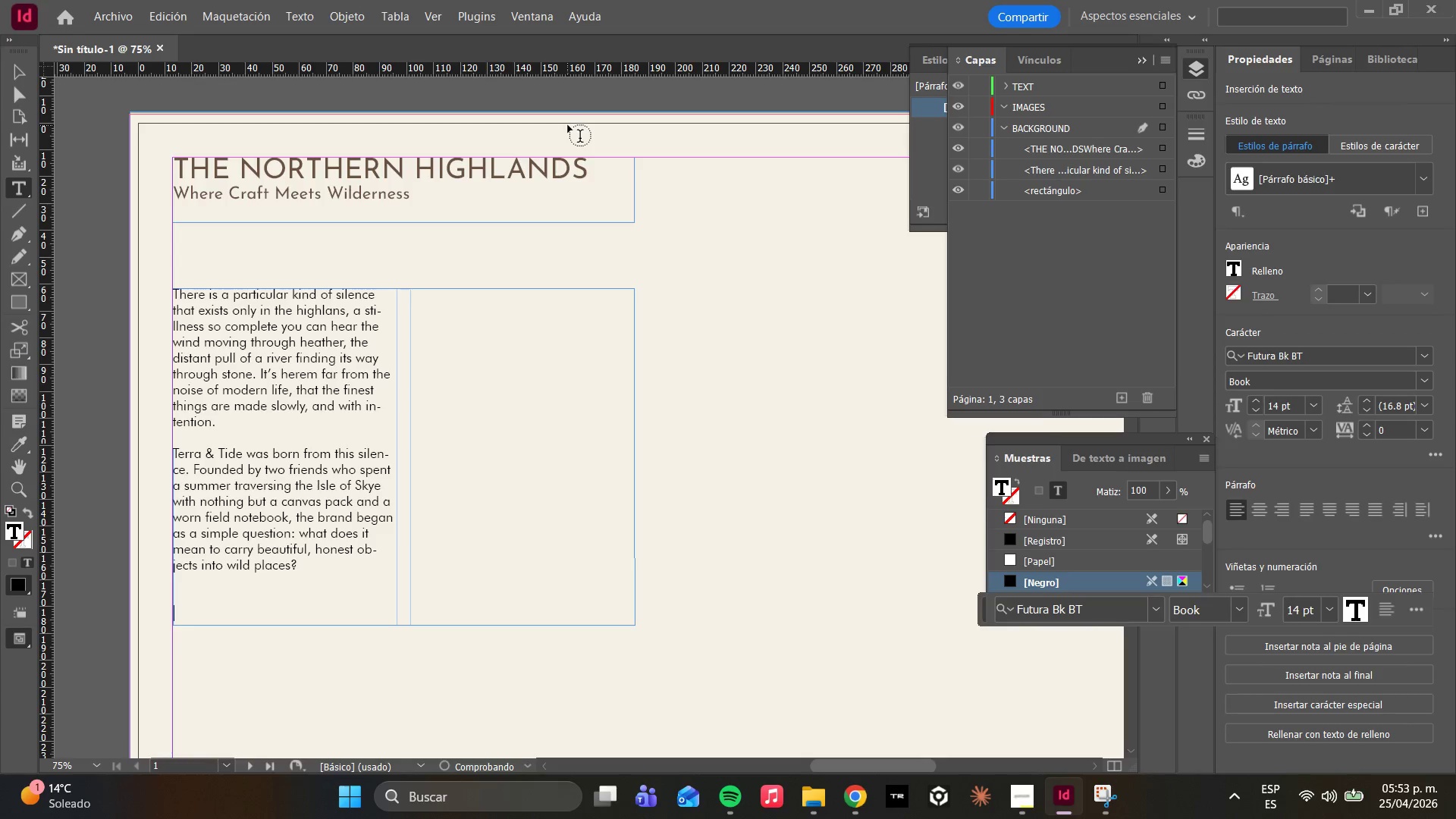 
key(Enter)
 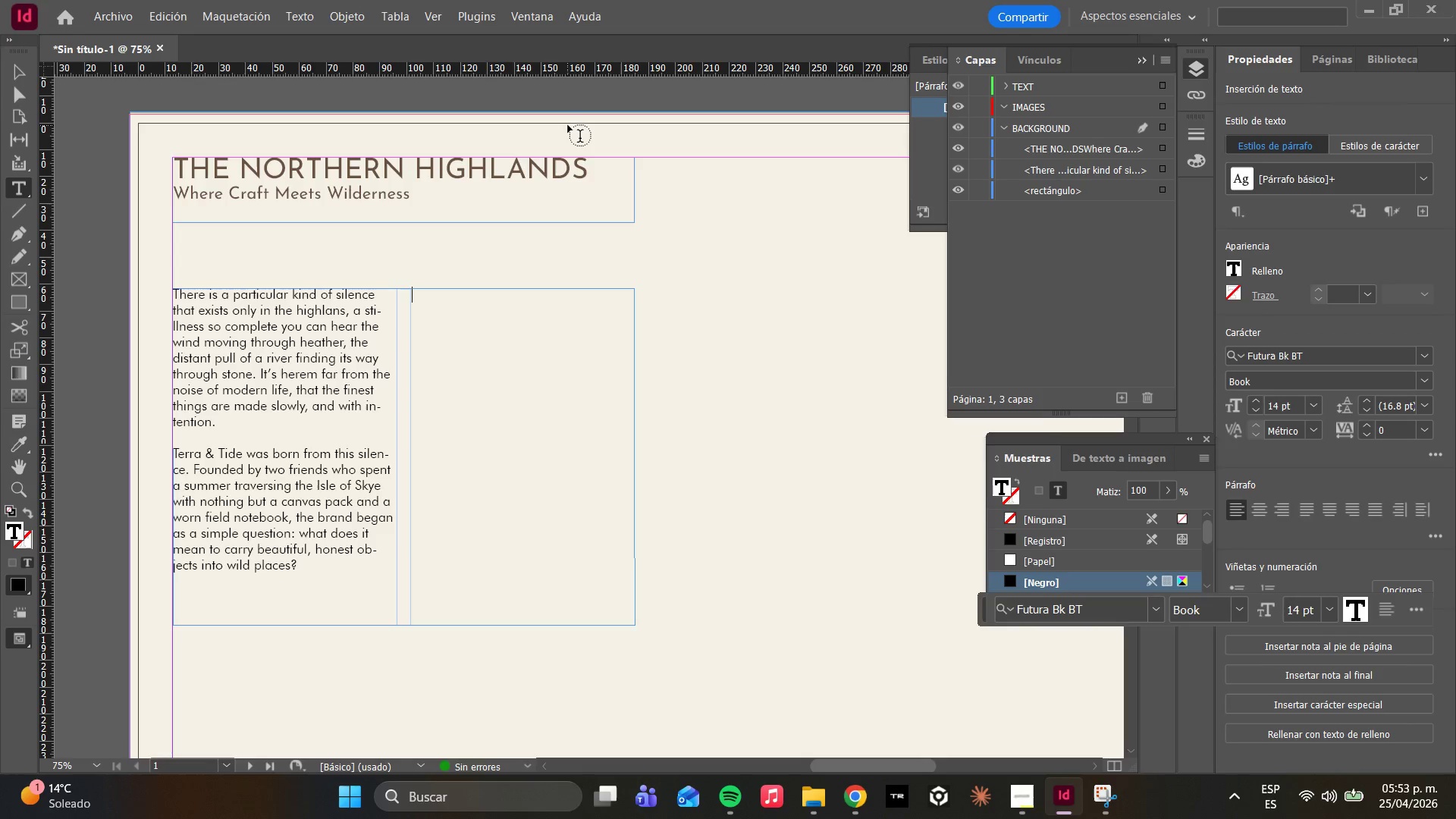 
type(Ever )
key(Backspace)
type(y piece )
 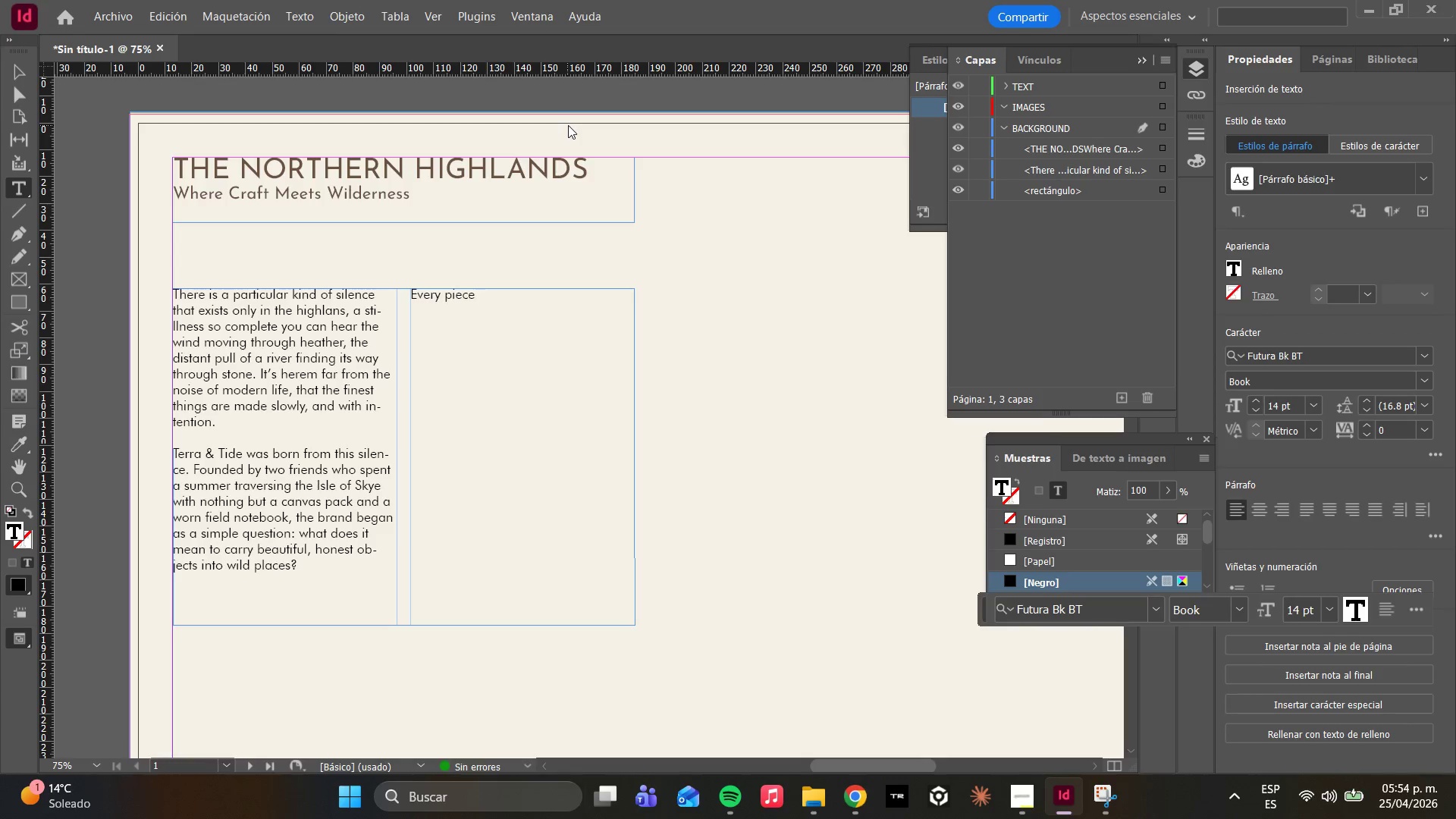 
wait(5.09)
 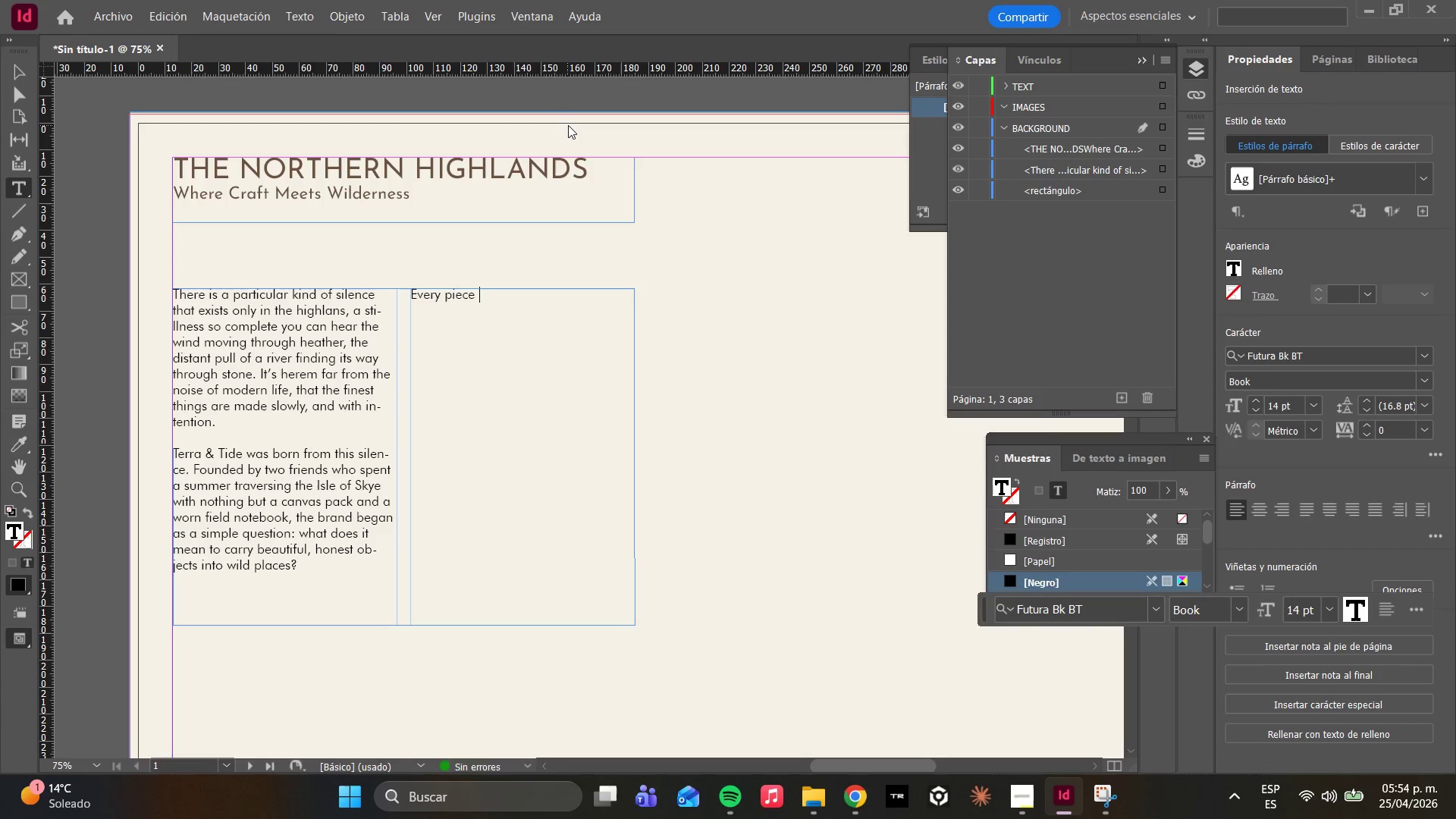 
type(in the nort)
 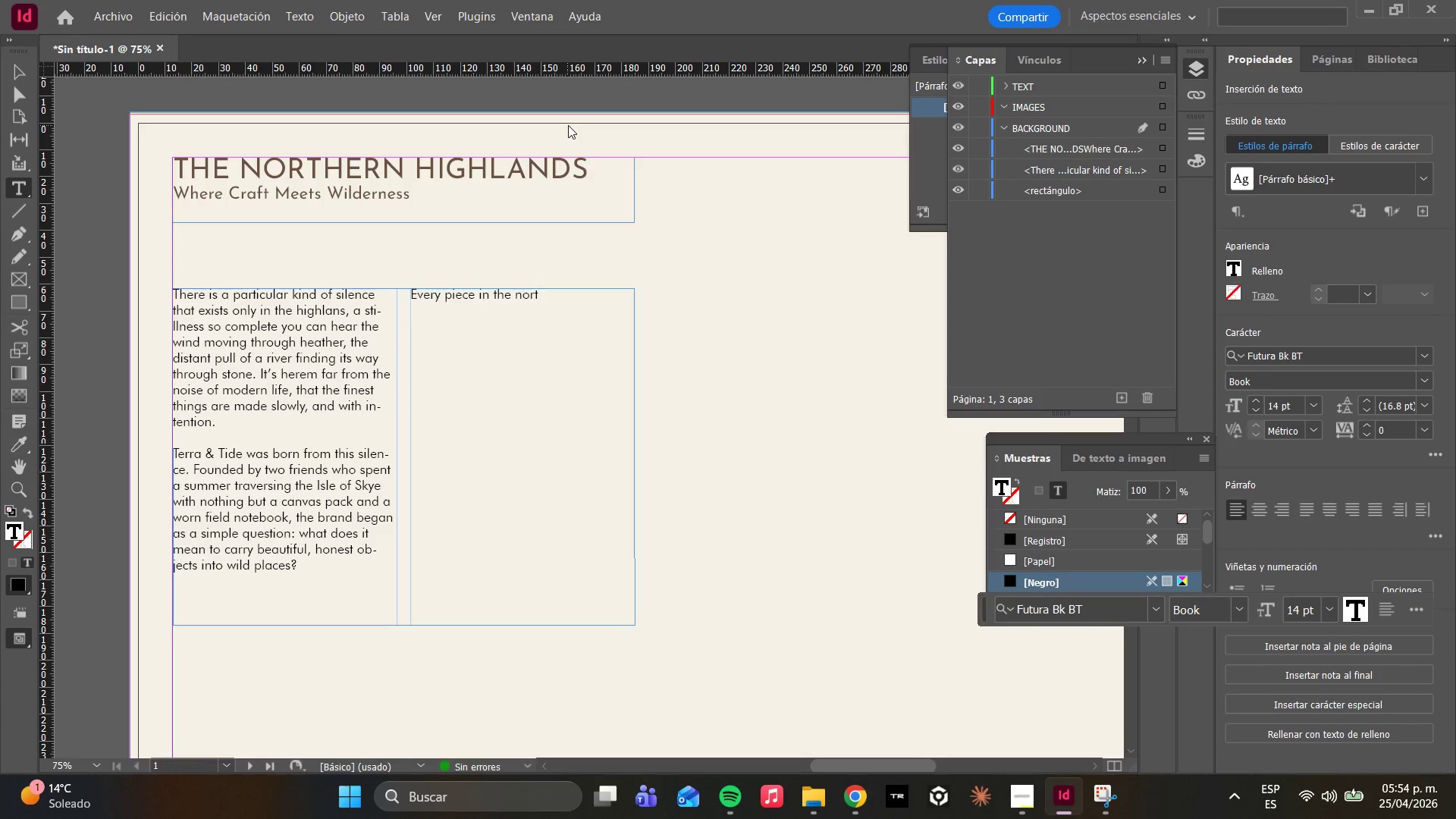 
key(Backspace)
key(Backspace)
key(Backspace)
key(Backspace)
type(Northern )
 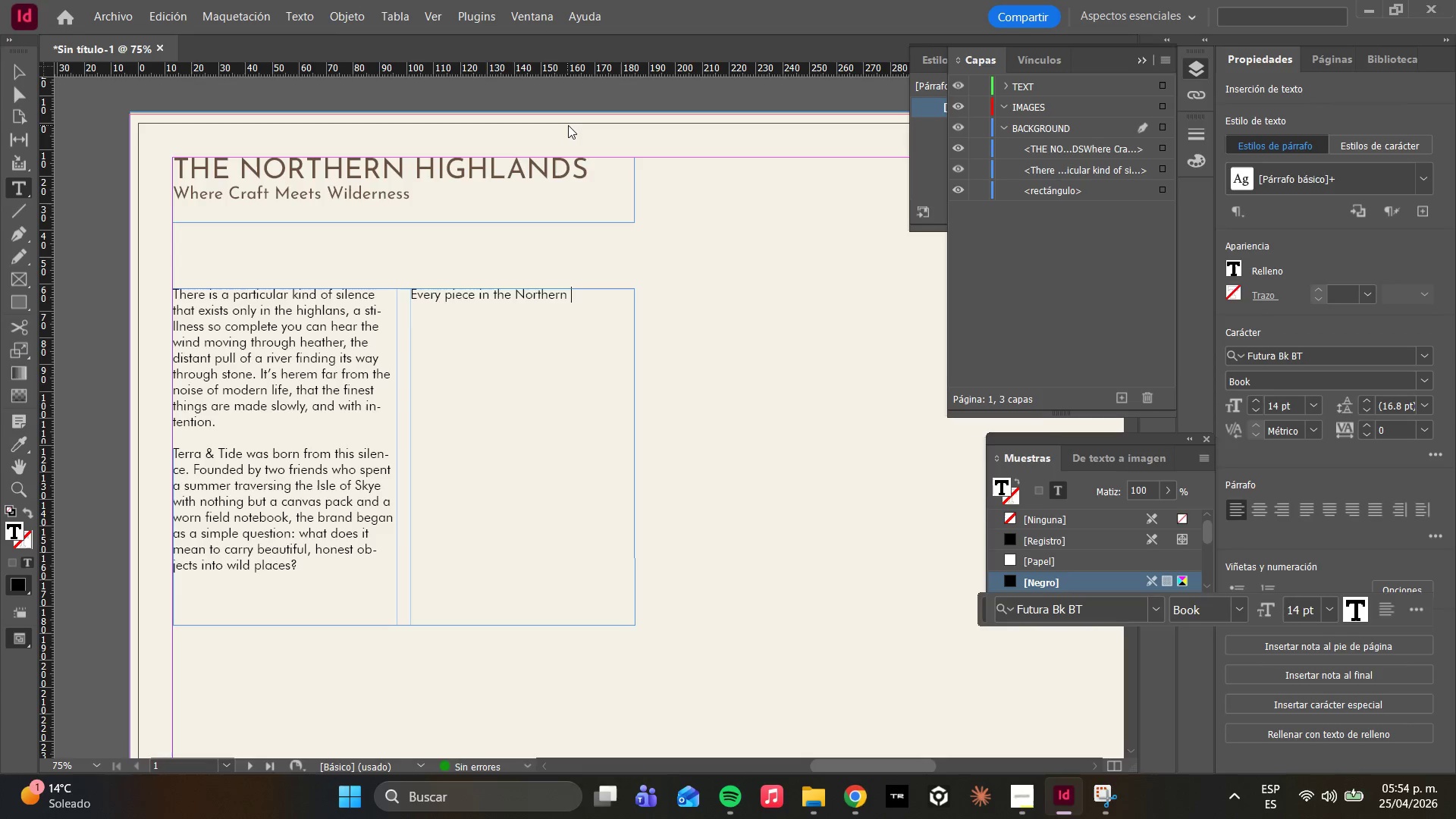 
type(Highlands collection answers )
 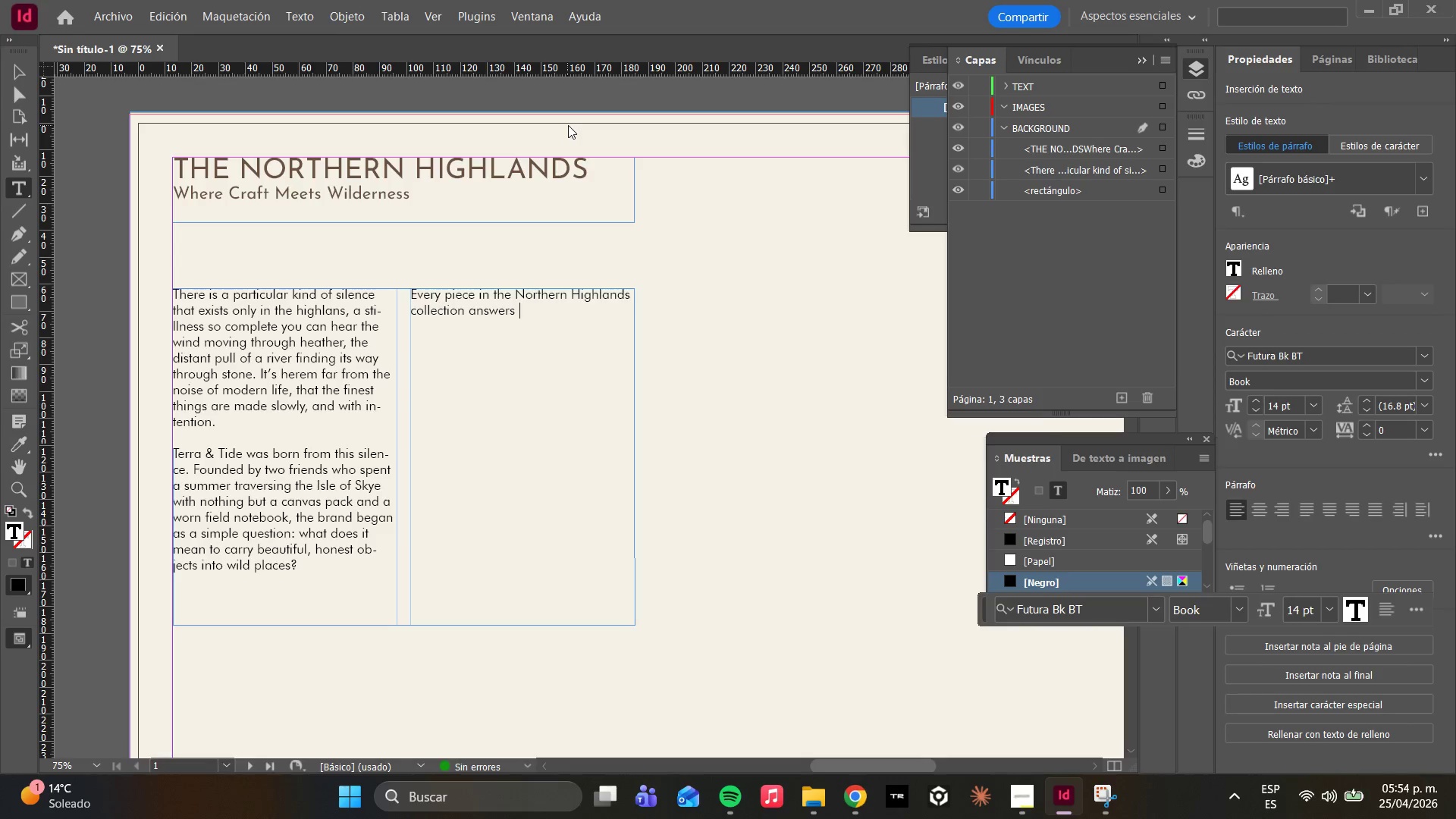 
type(tht)
key(Backspace)
type(at question )
 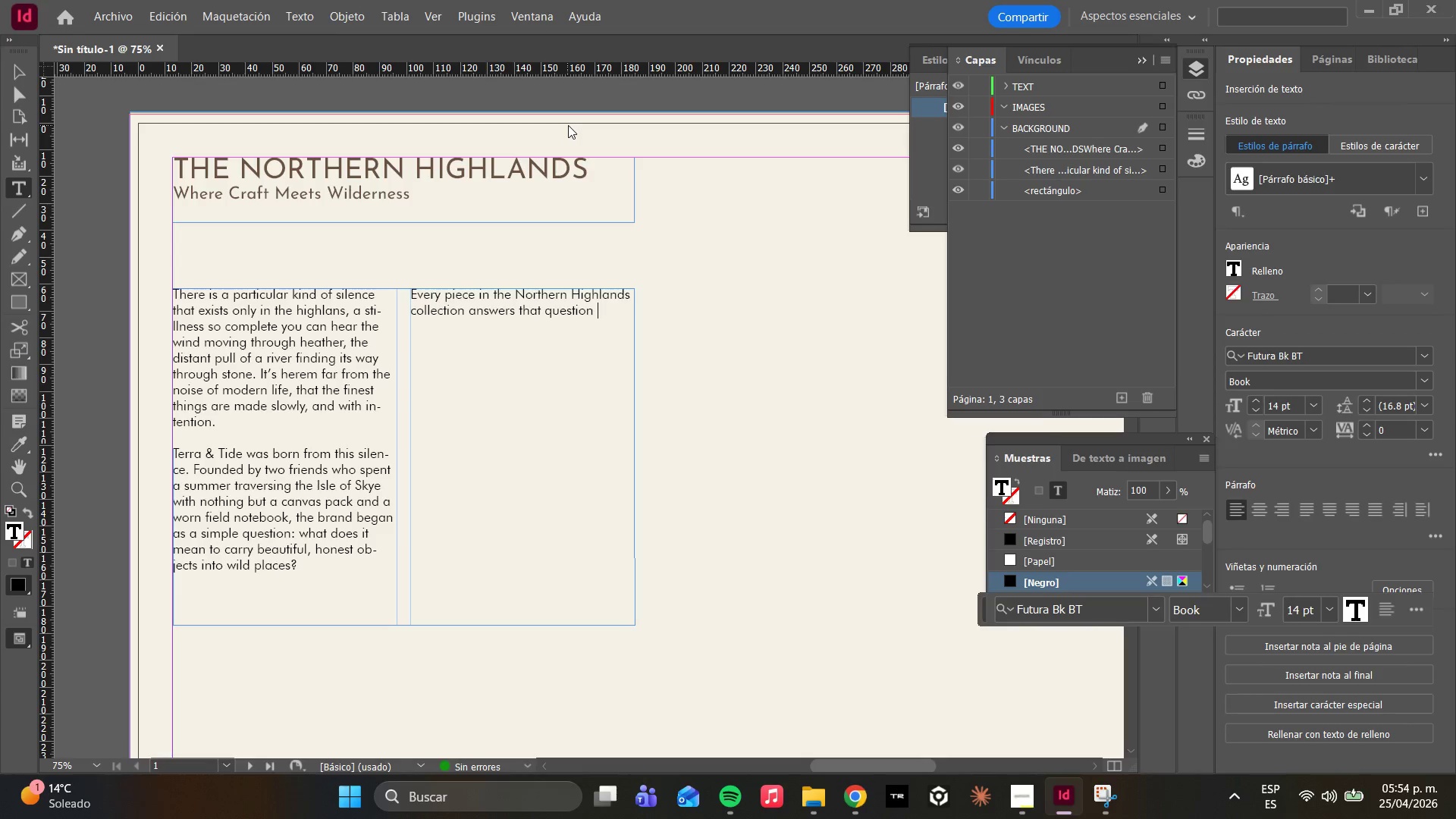 
wait(6.55)
 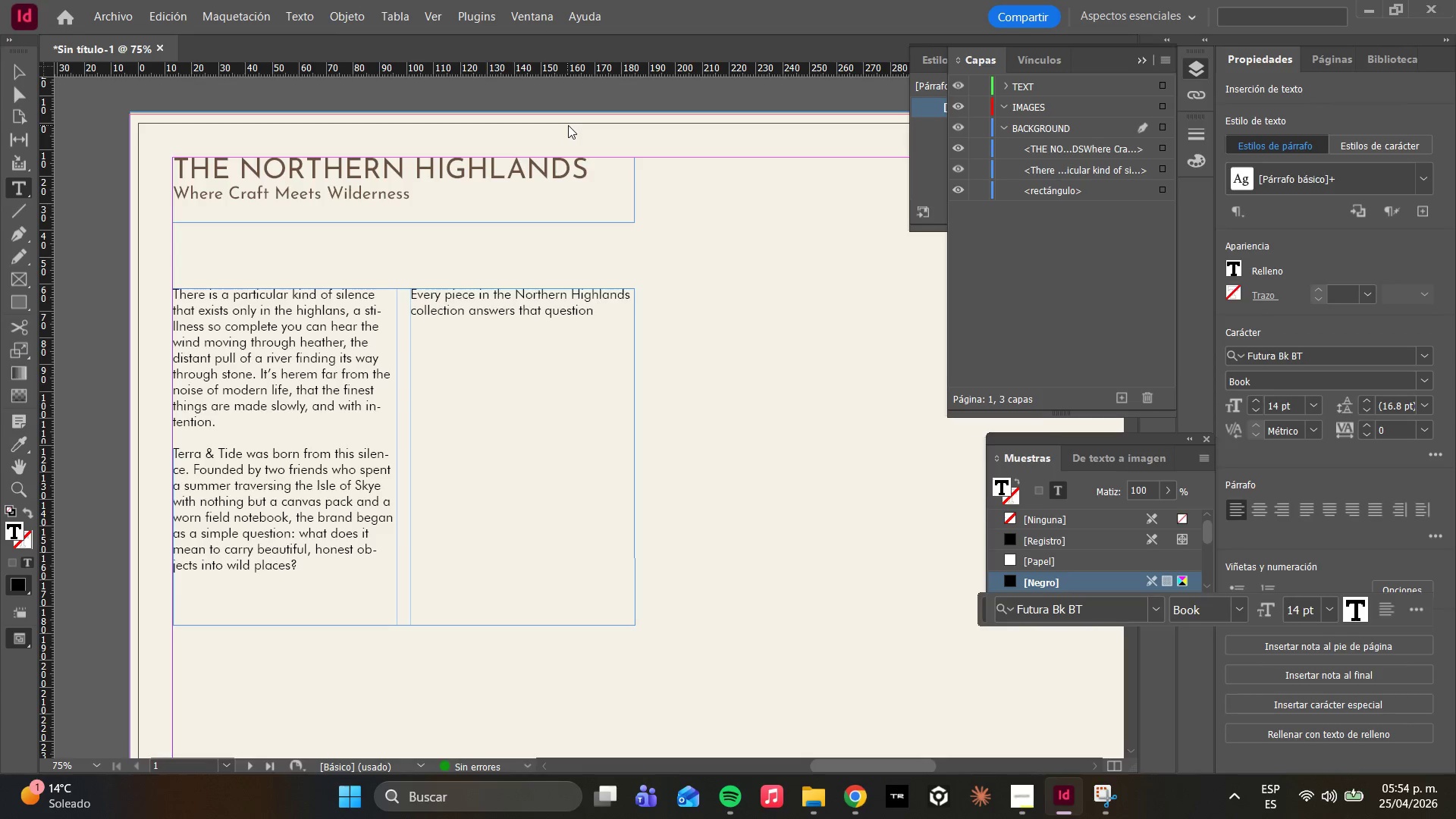 
type(in its own way)
 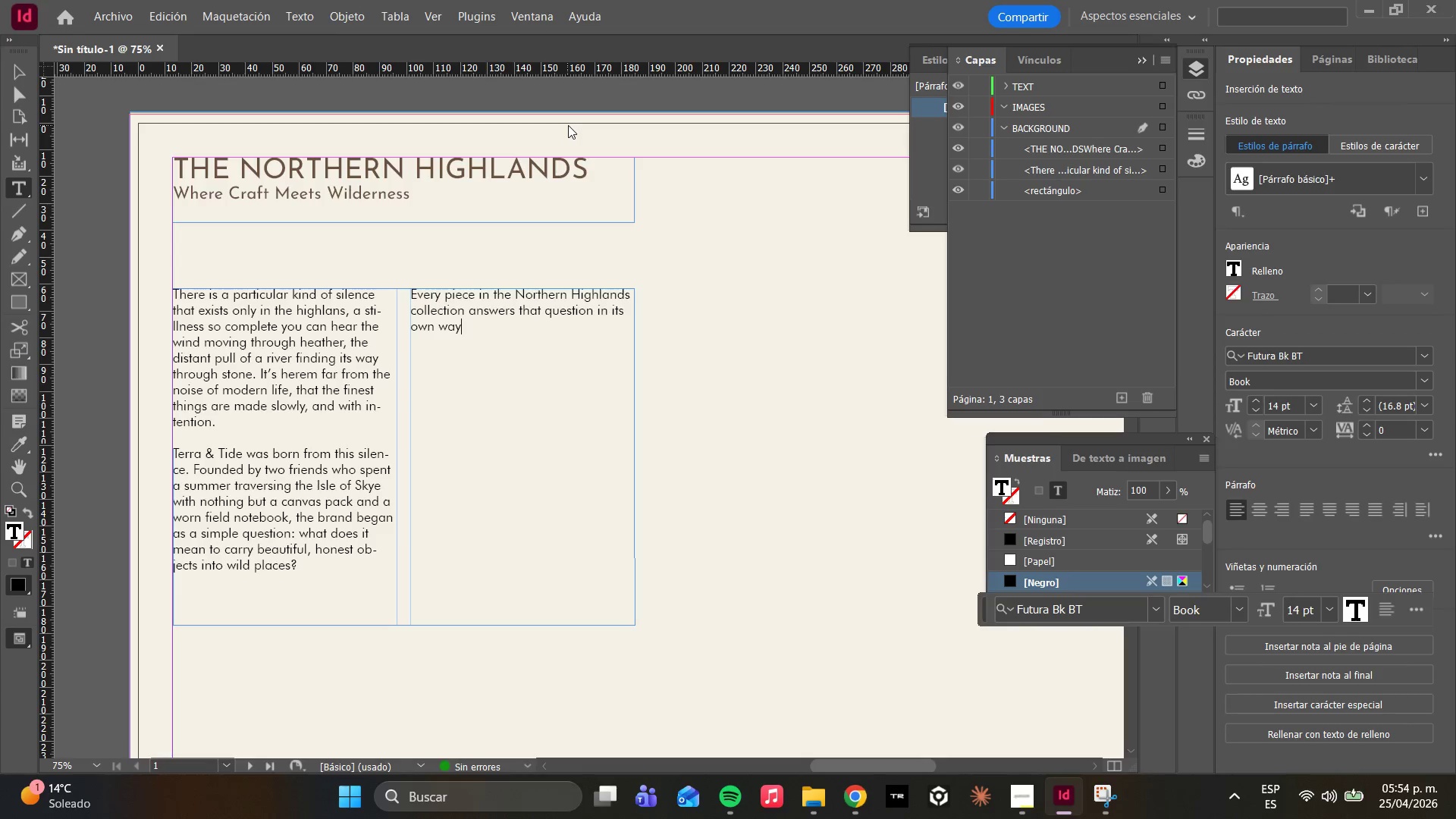 
type(. The ceramic travel vessels are thrown by hand in a small studio in the cairgorn)
 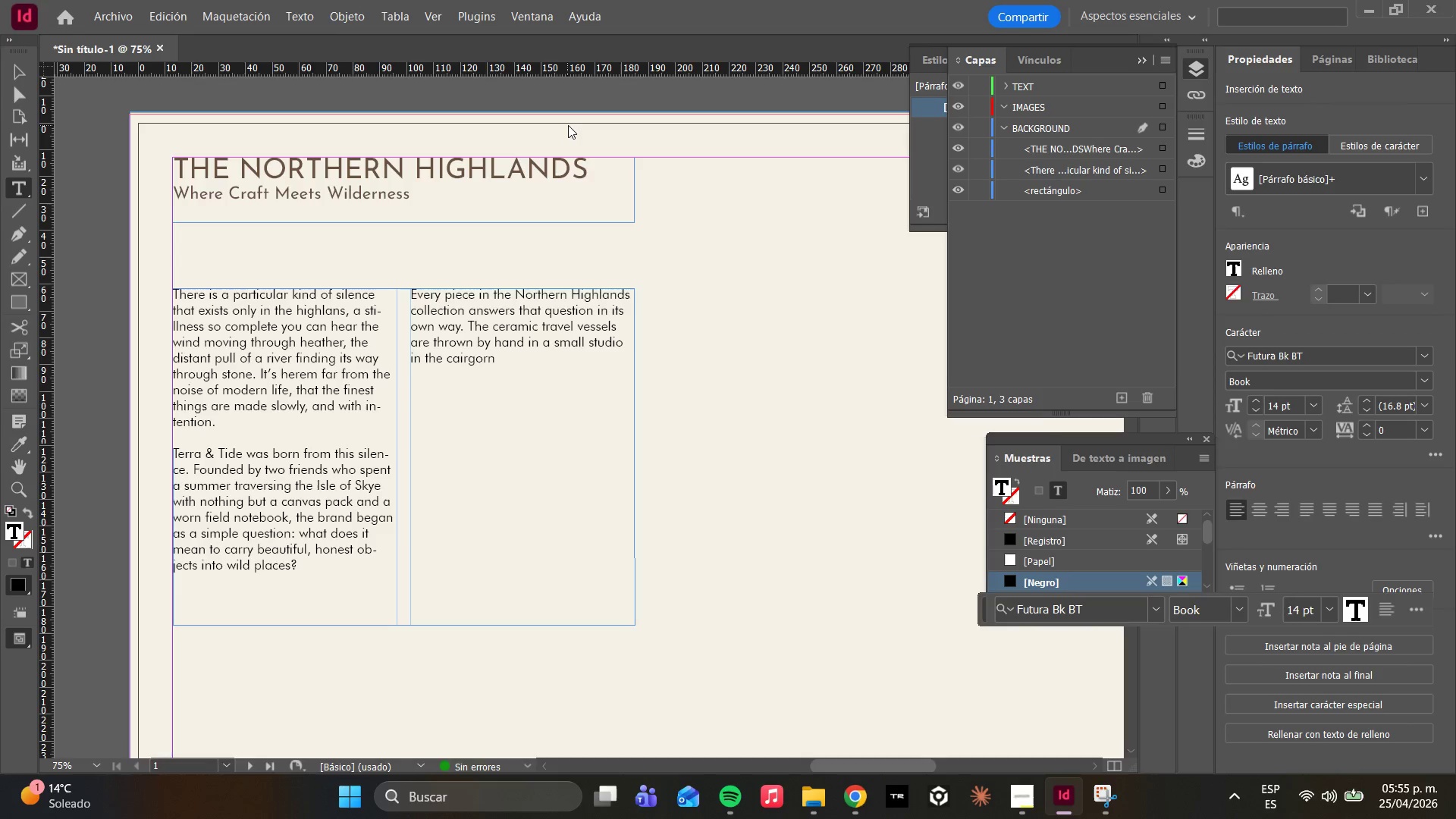 
key(Backspace)
type(ma )
key(Backspace)
key(Backspace)
type(a)
key(Backspace)
type(s )
 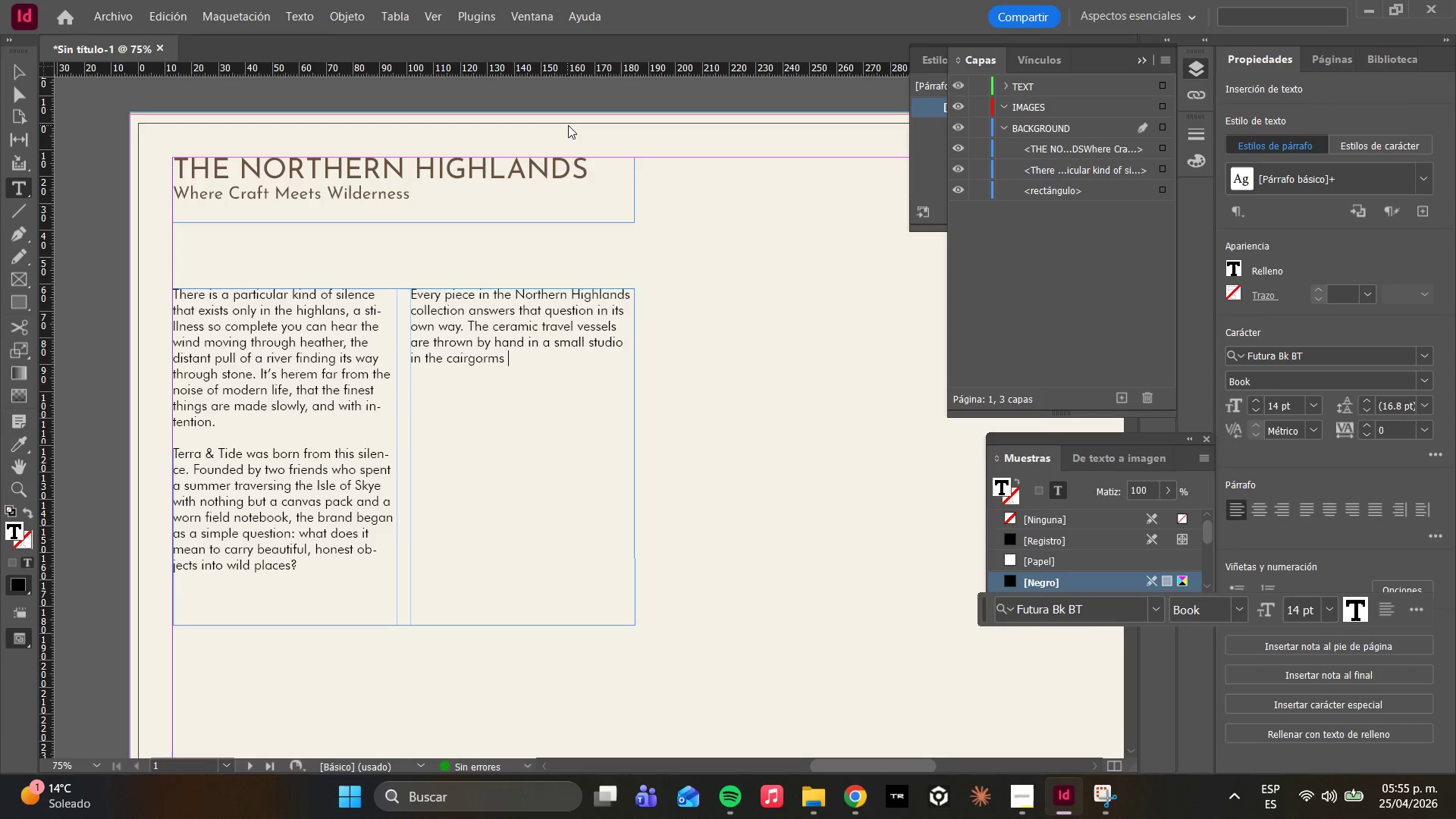 
key(Control+ControlRight)
 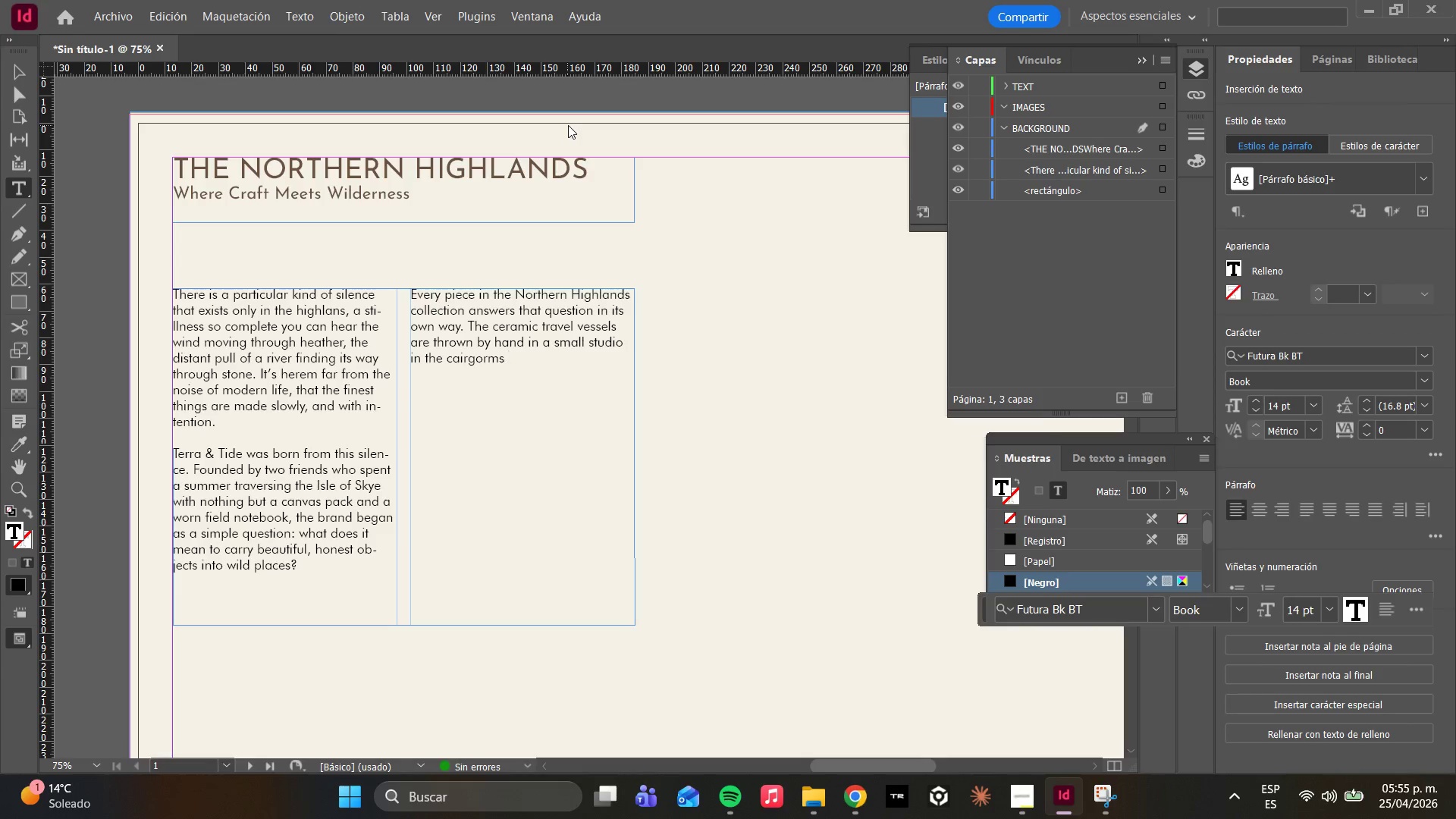 
key(ArrowLeft)
 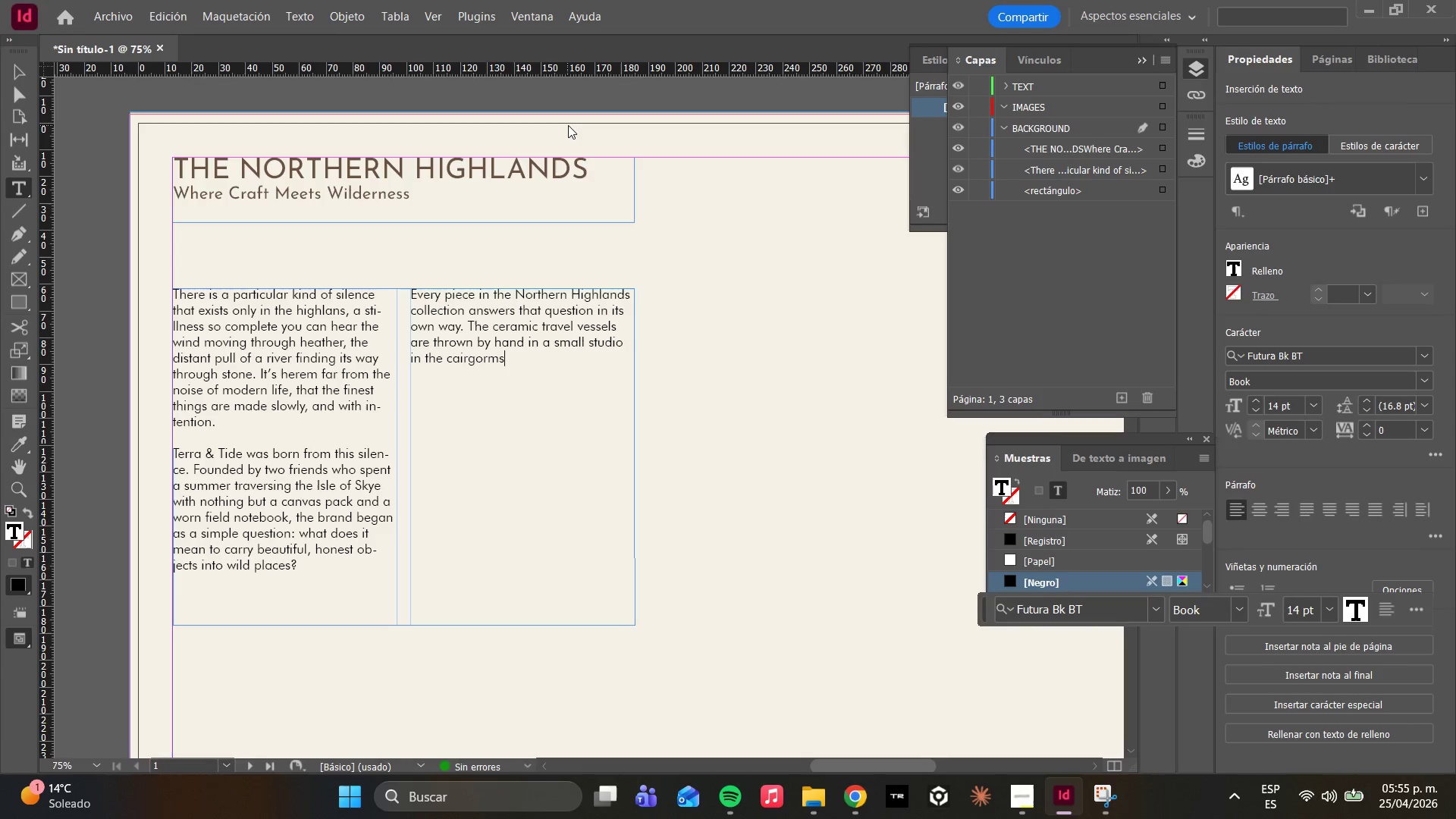 
key(ArrowLeft)
 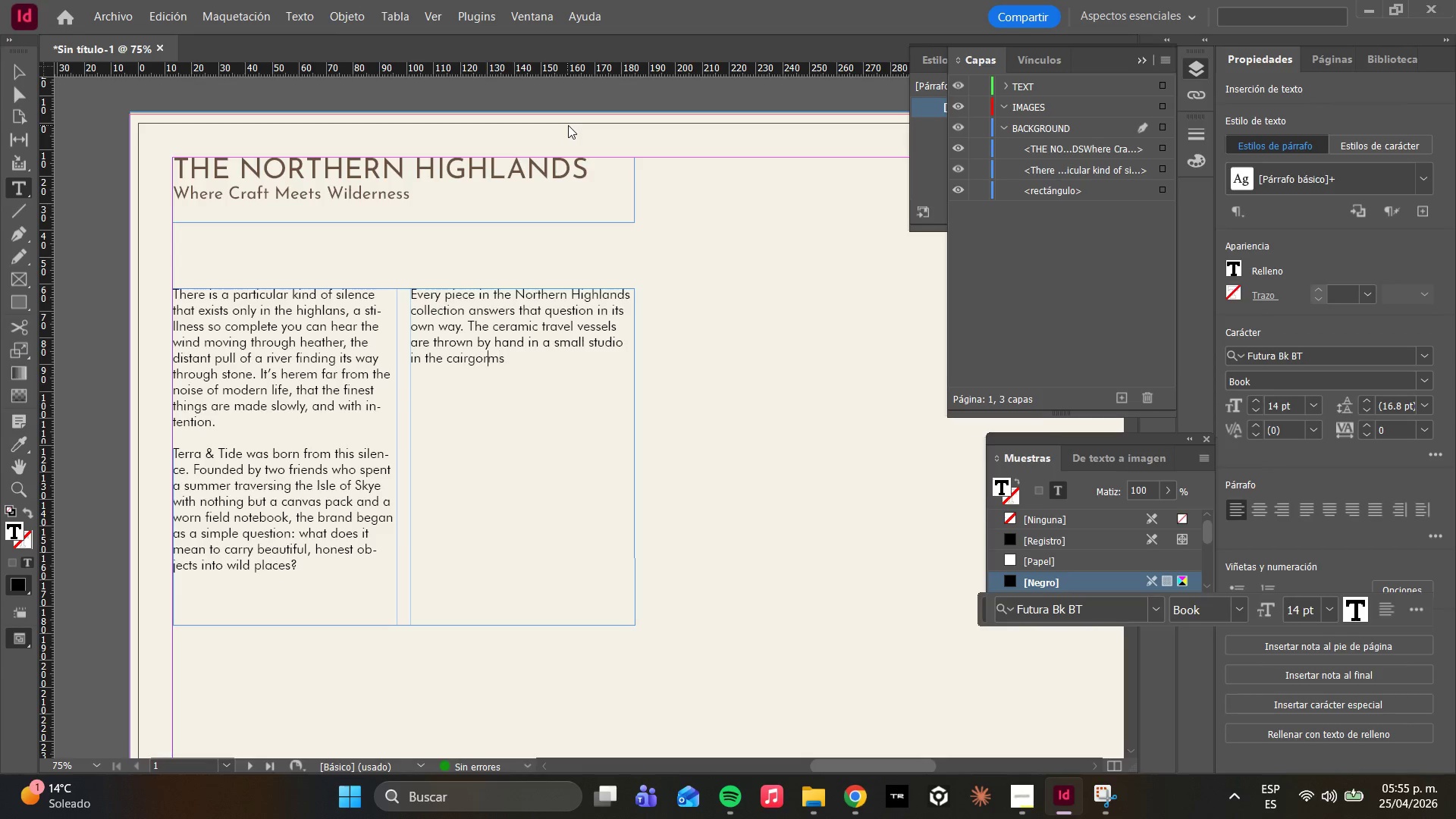 
key(ArrowLeft)
 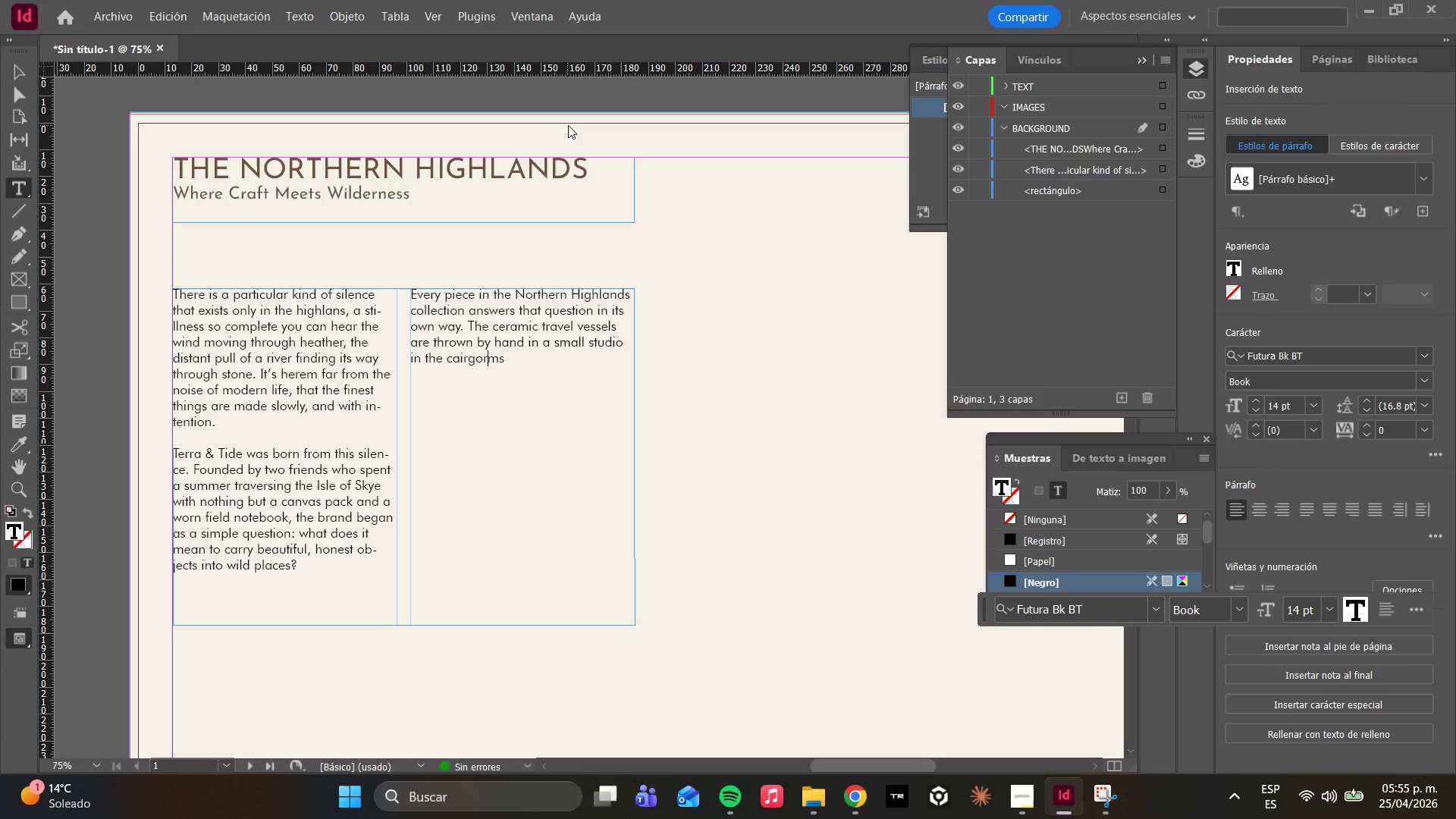 
key(ArrowLeft)
 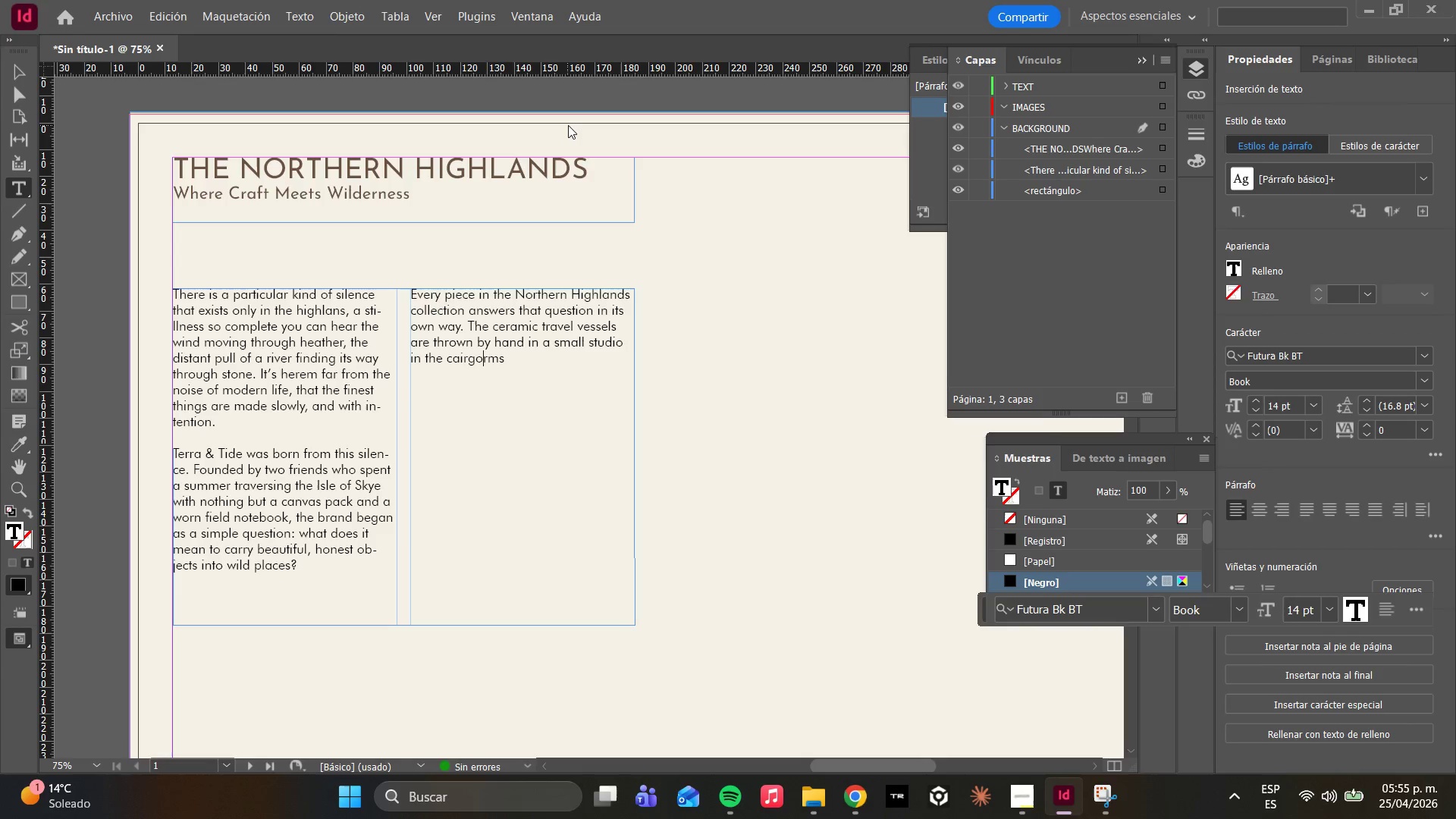 
key(ArrowLeft)
 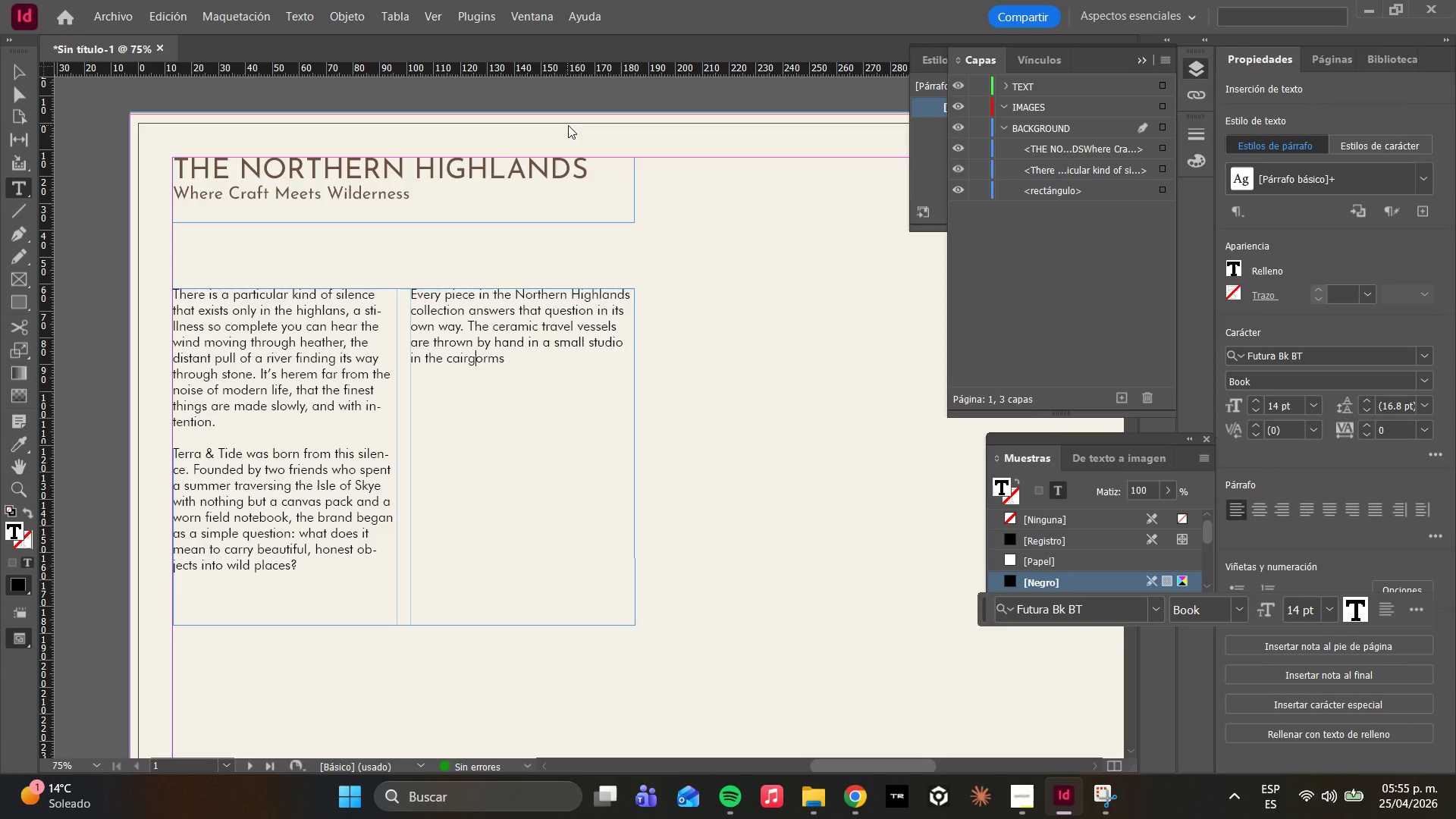 
key(ArrowLeft)
 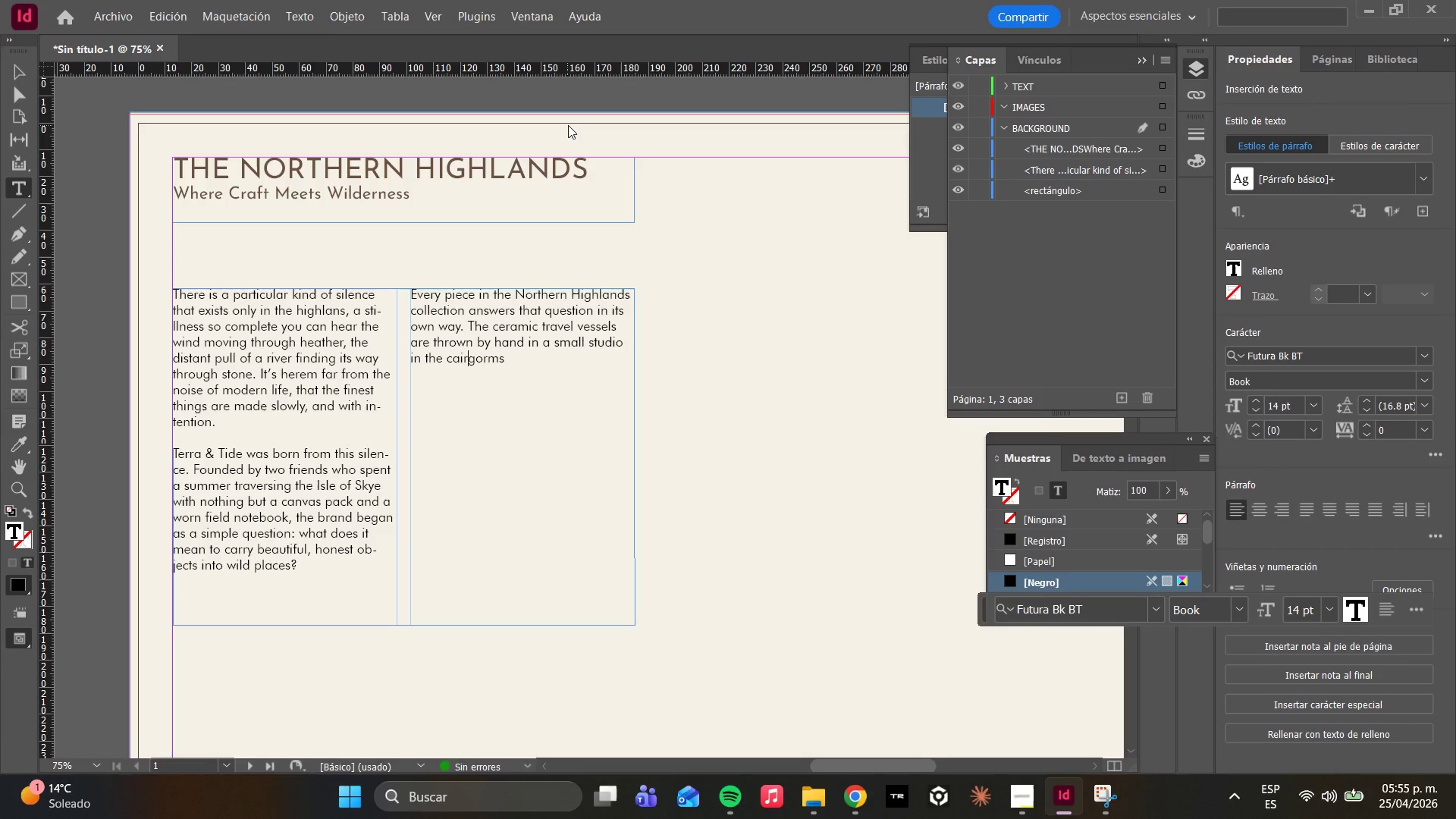 
key(ArrowLeft)
 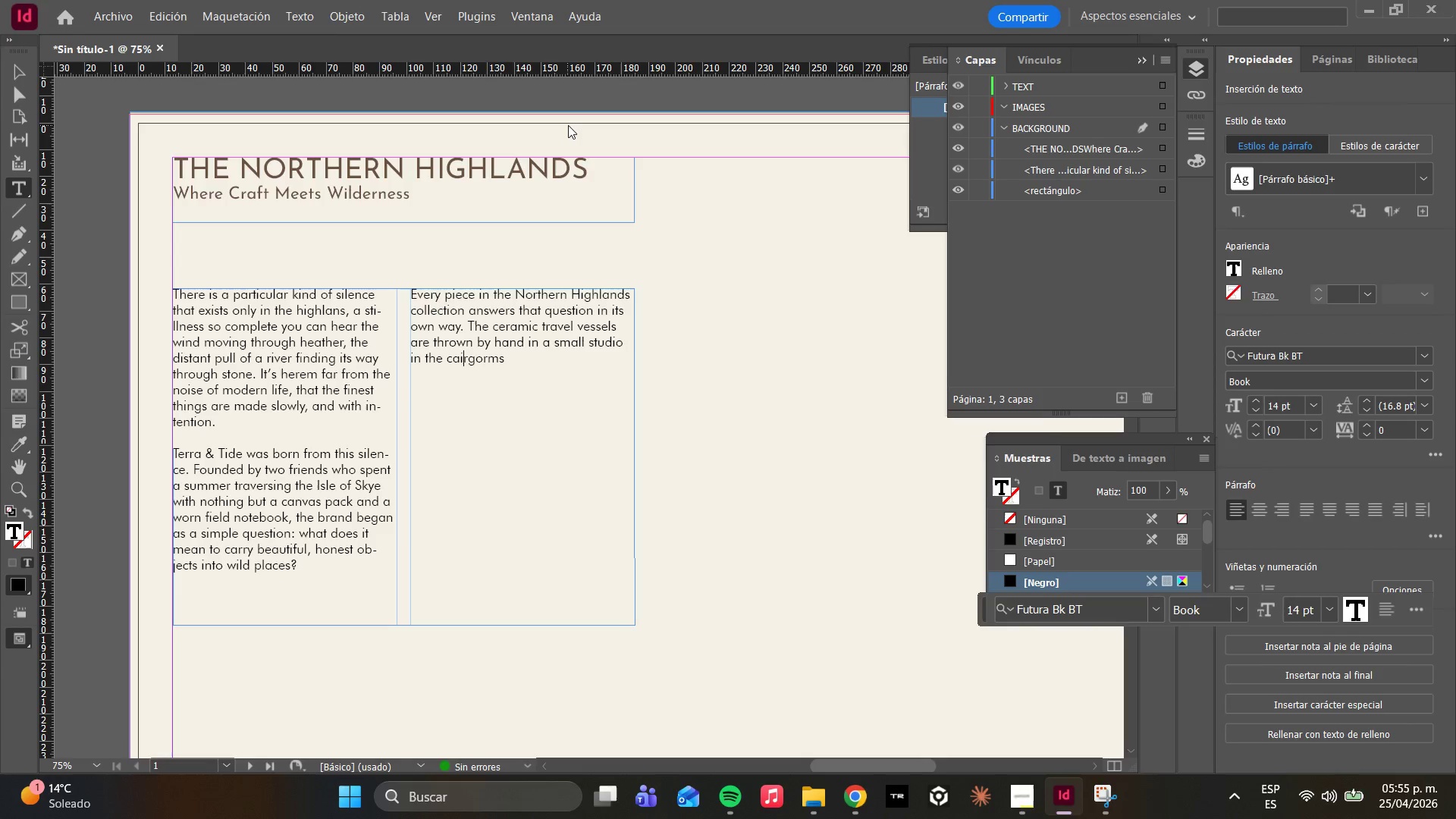 
key(ArrowLeft)
 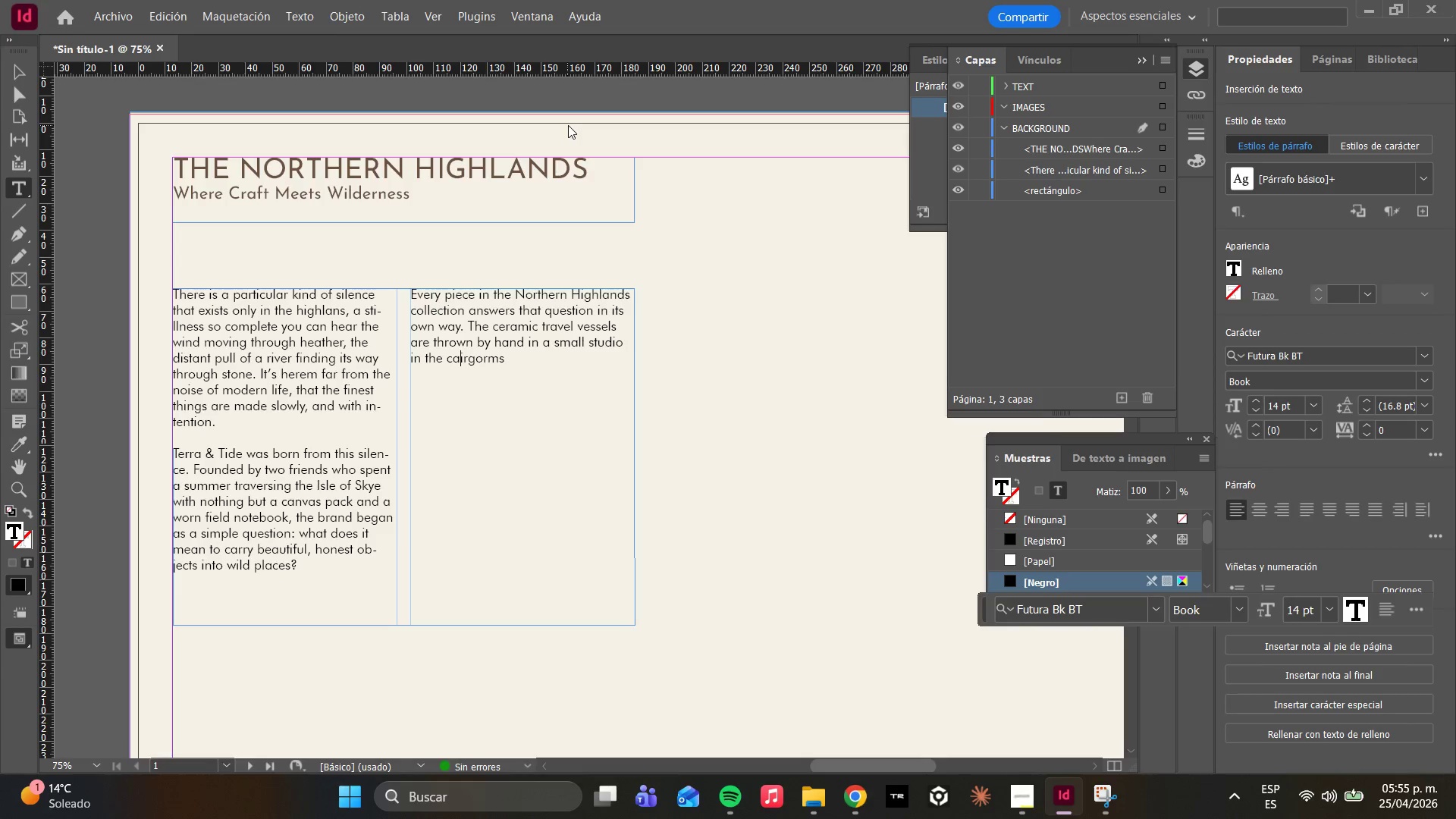 
key(ArrowLeft)
 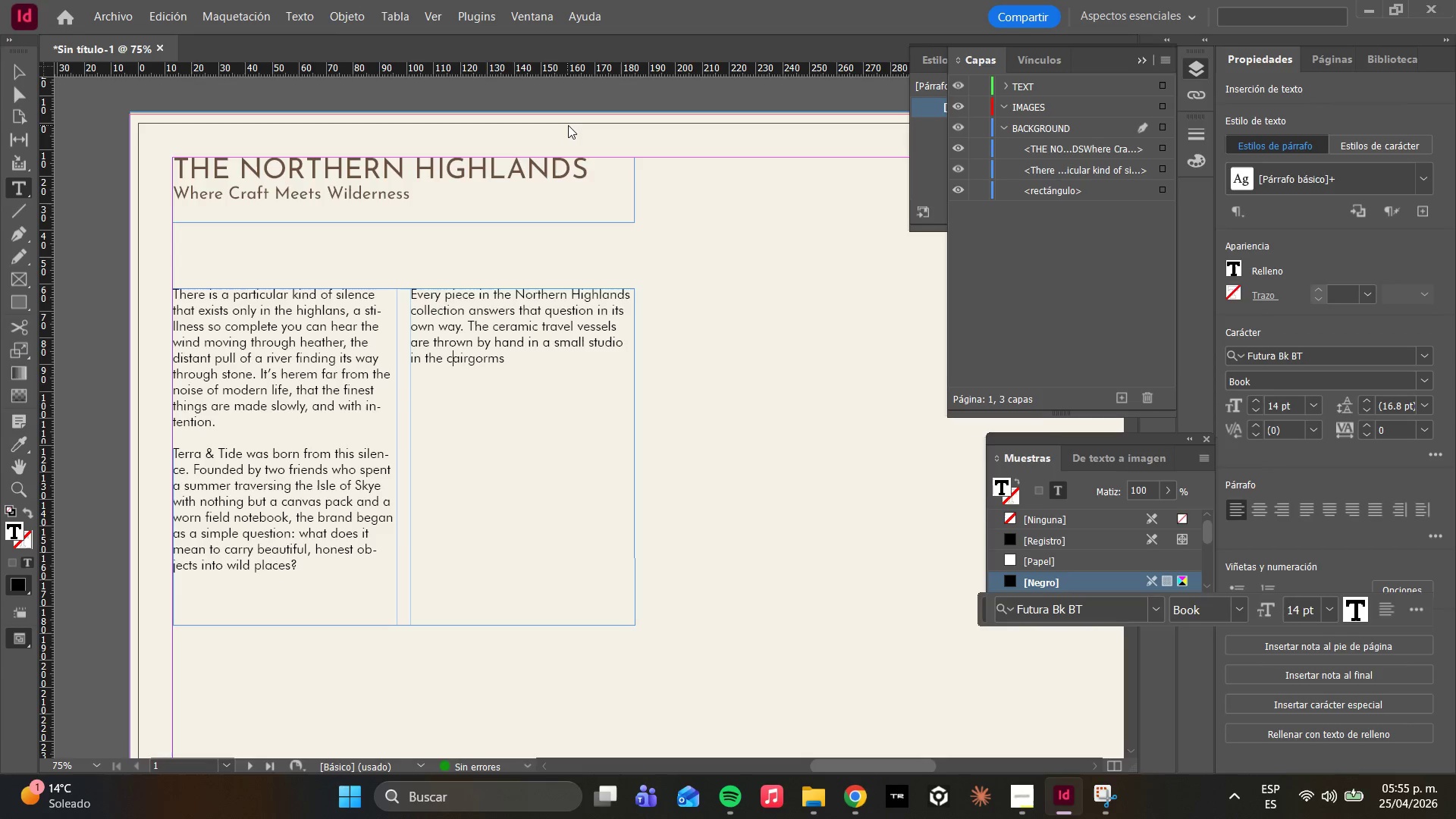 
key(Backspace)
 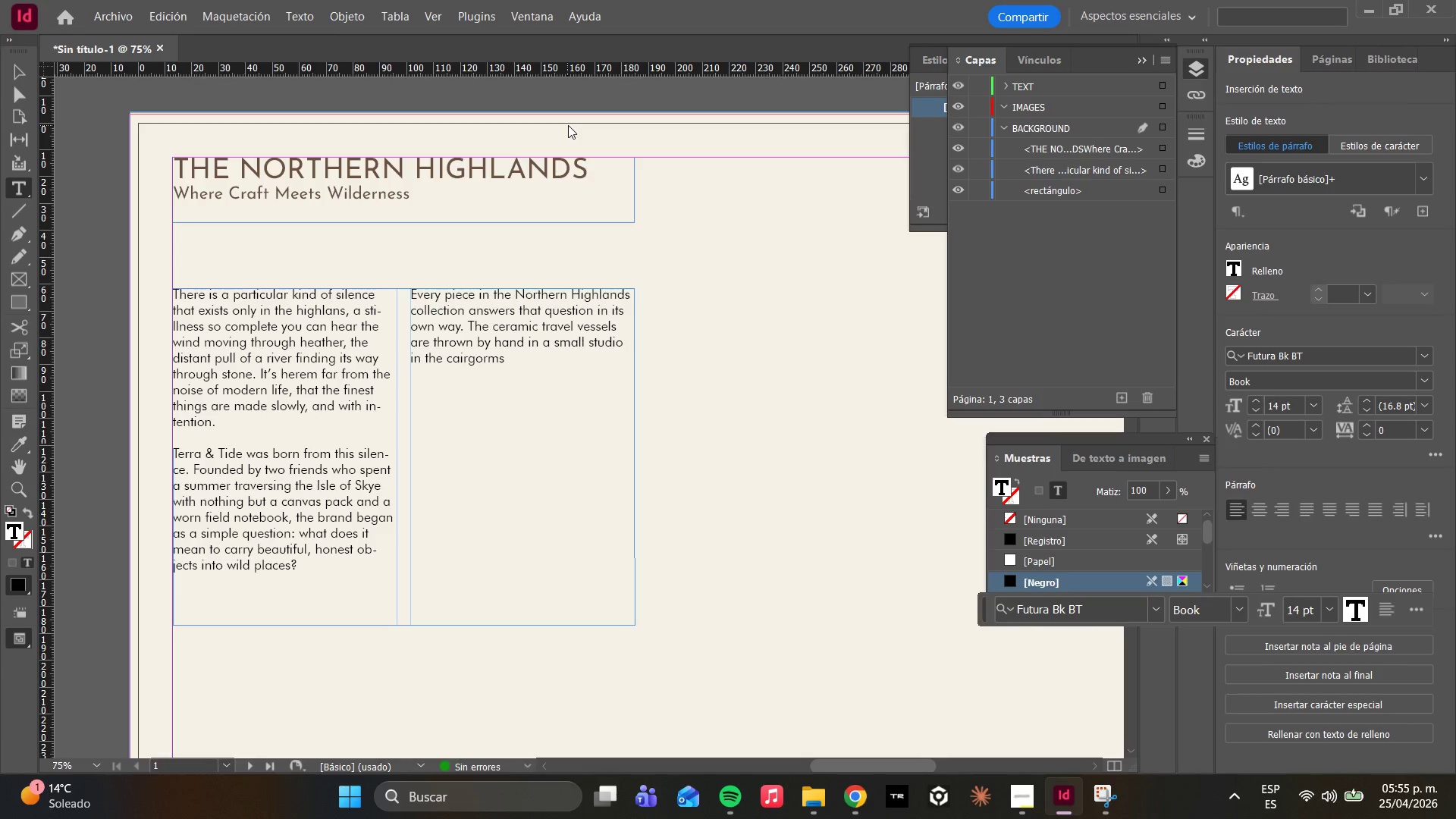 
key(CapsLock)
 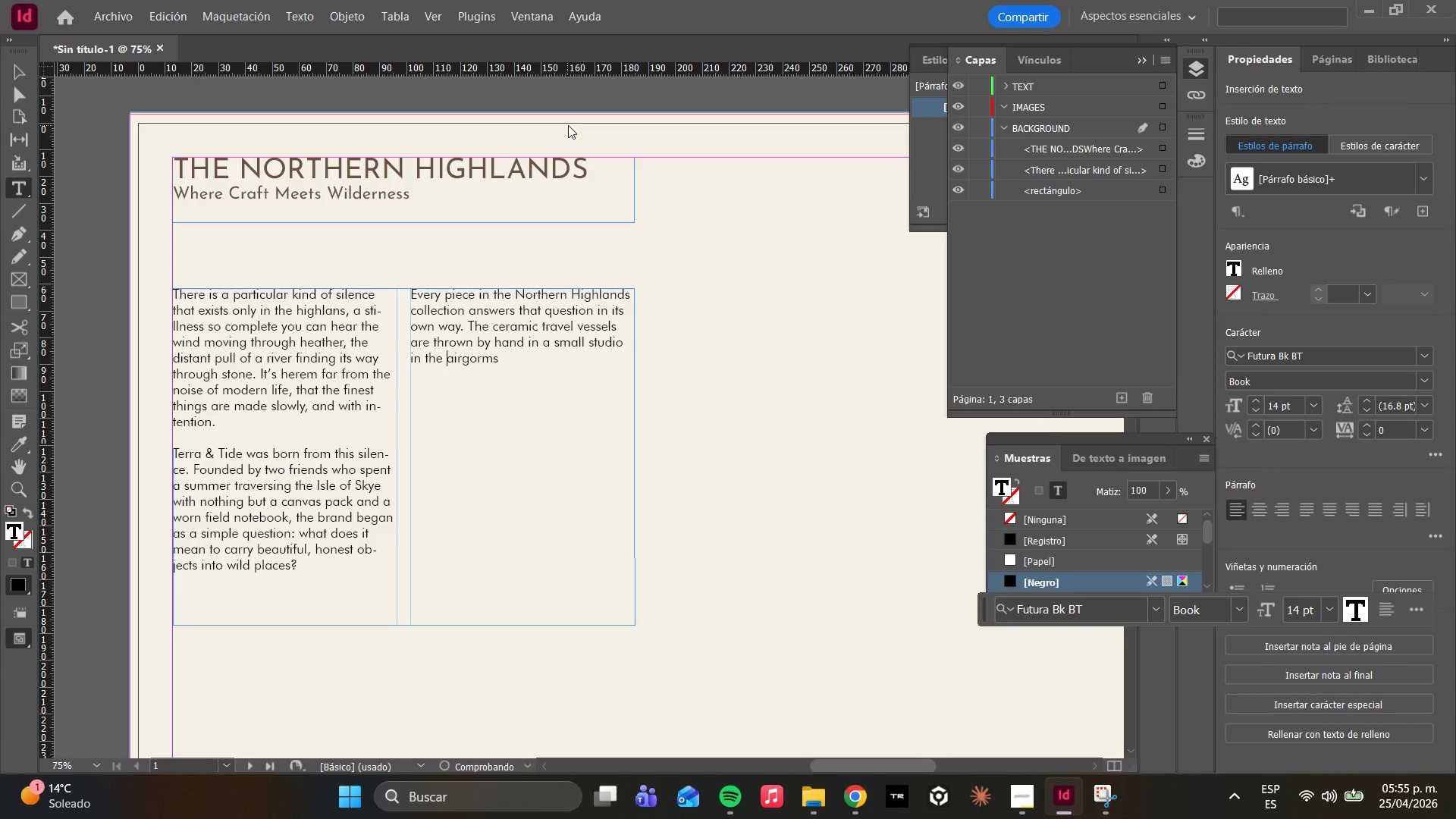 
key(A)
 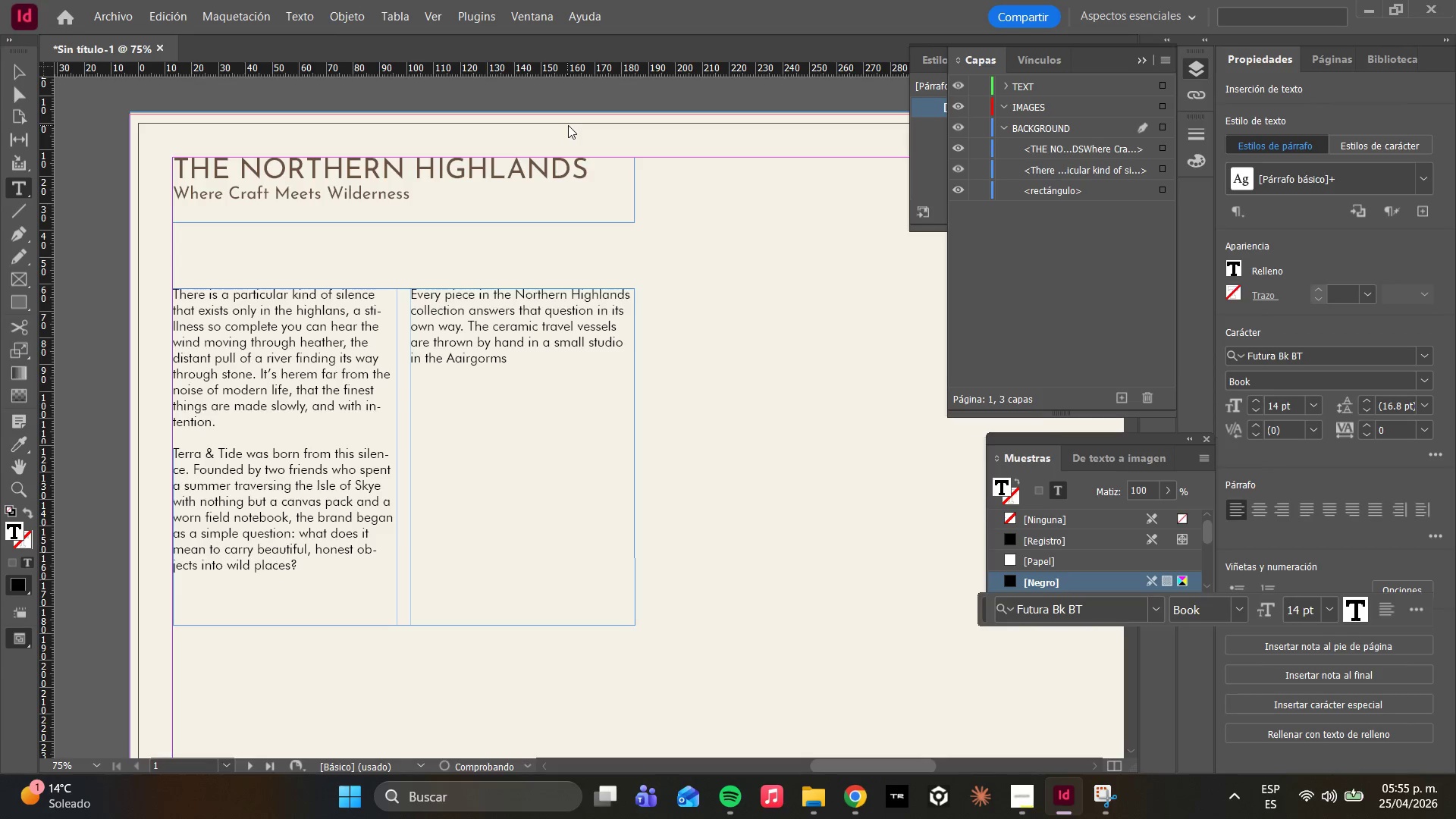 
key(Backspace)
 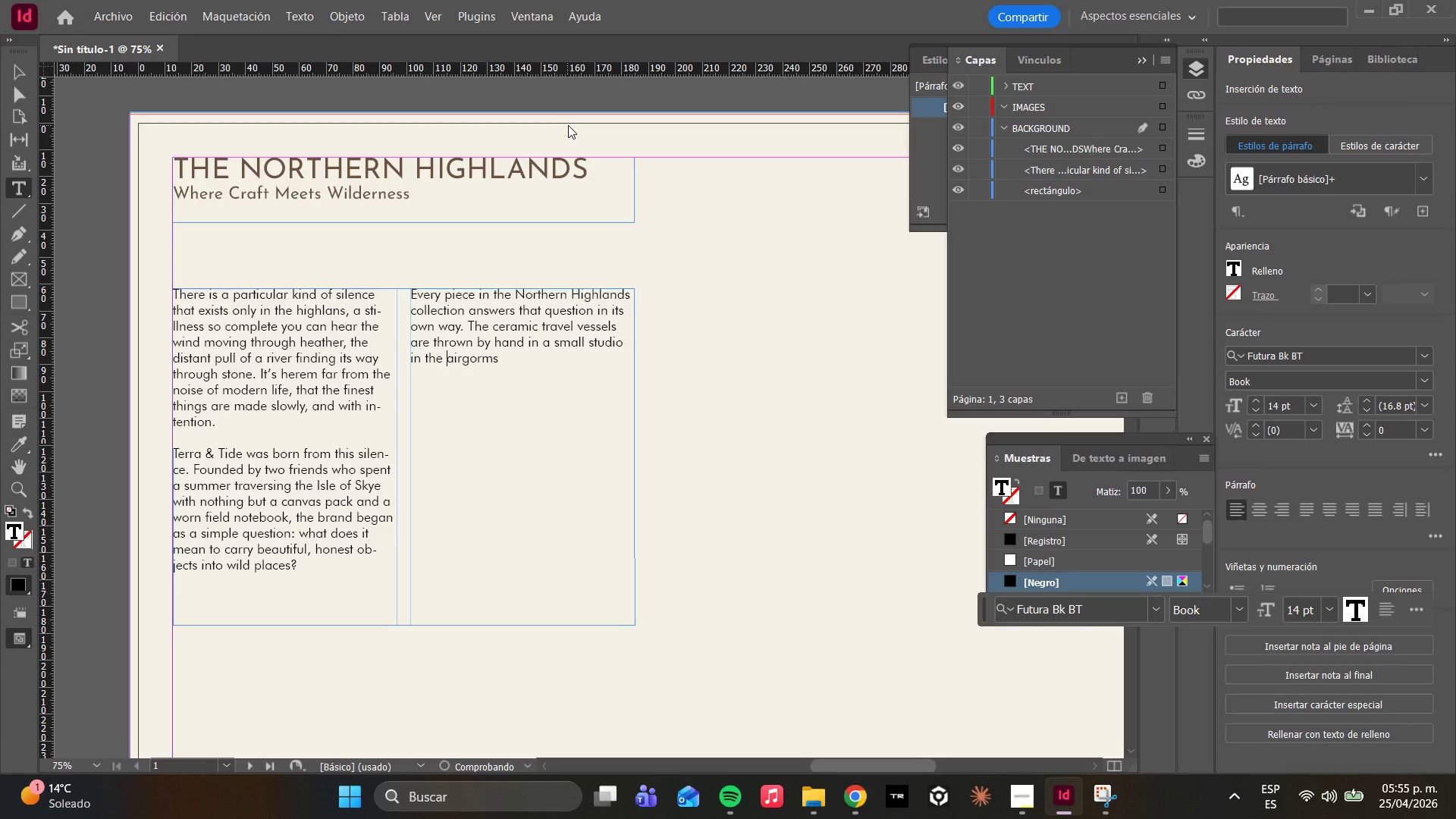 
key(C)
 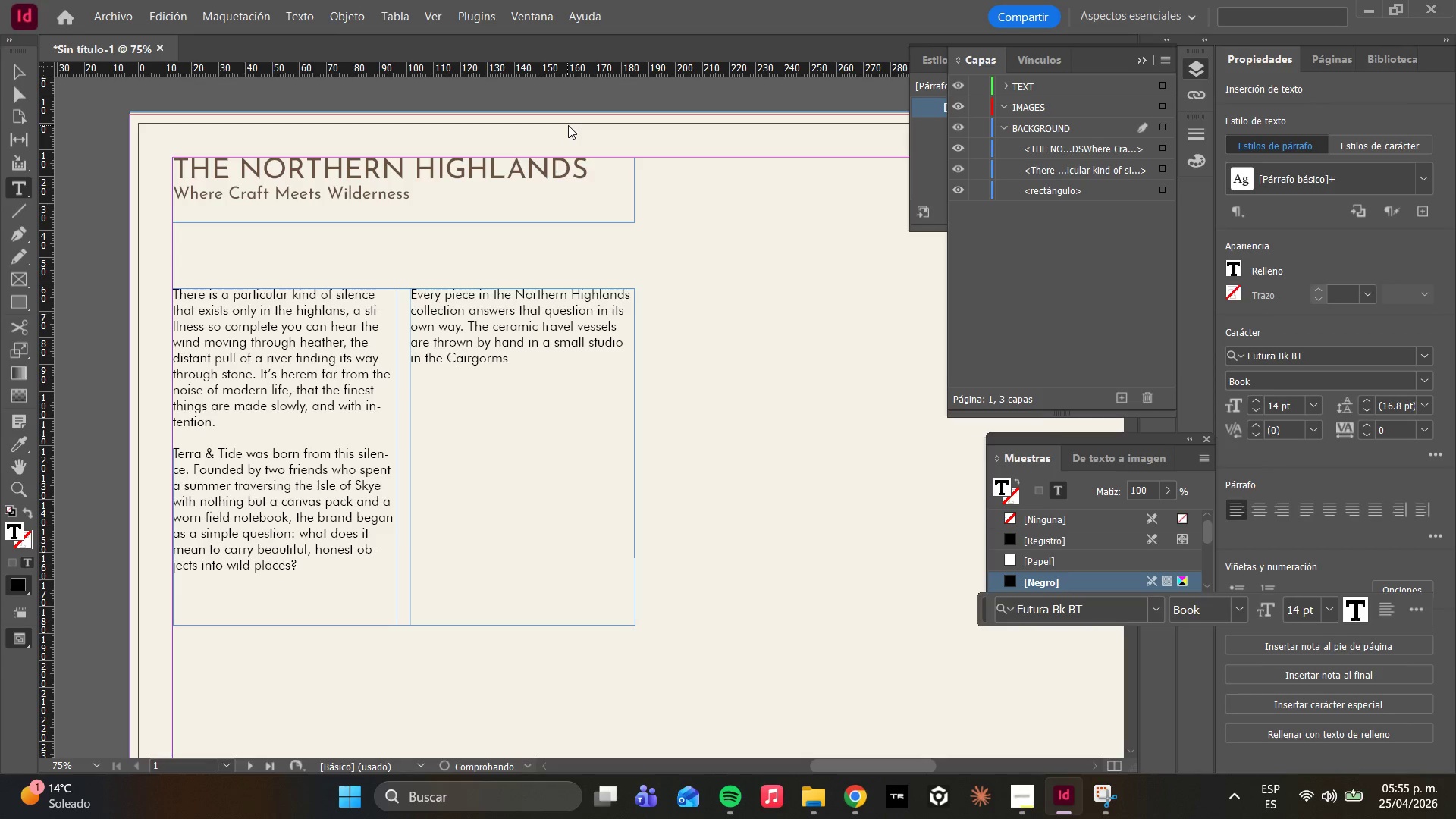 
hold_key(key=ArrowRight, duration=0.48)
 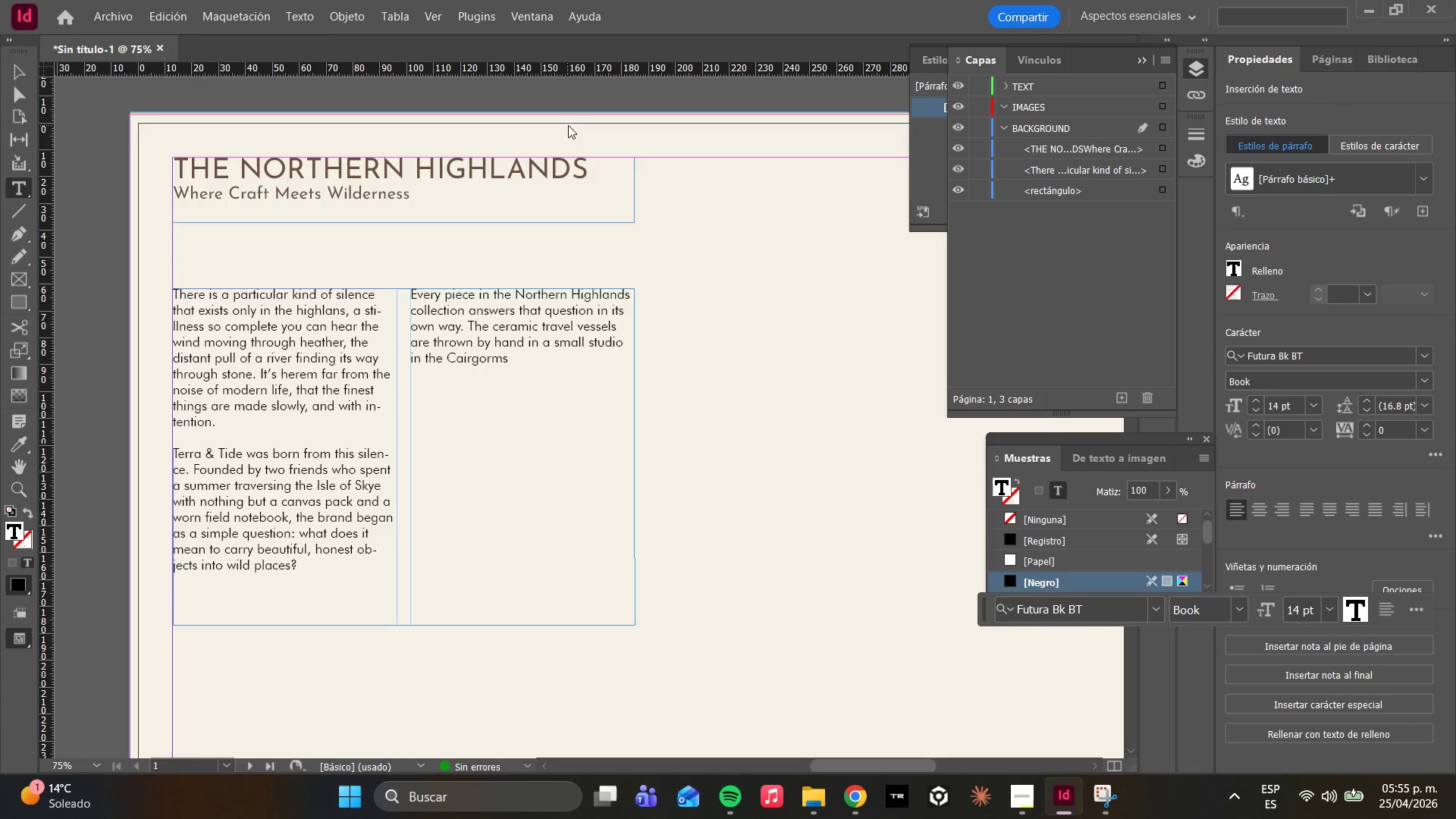 
key(ArrowRight)
 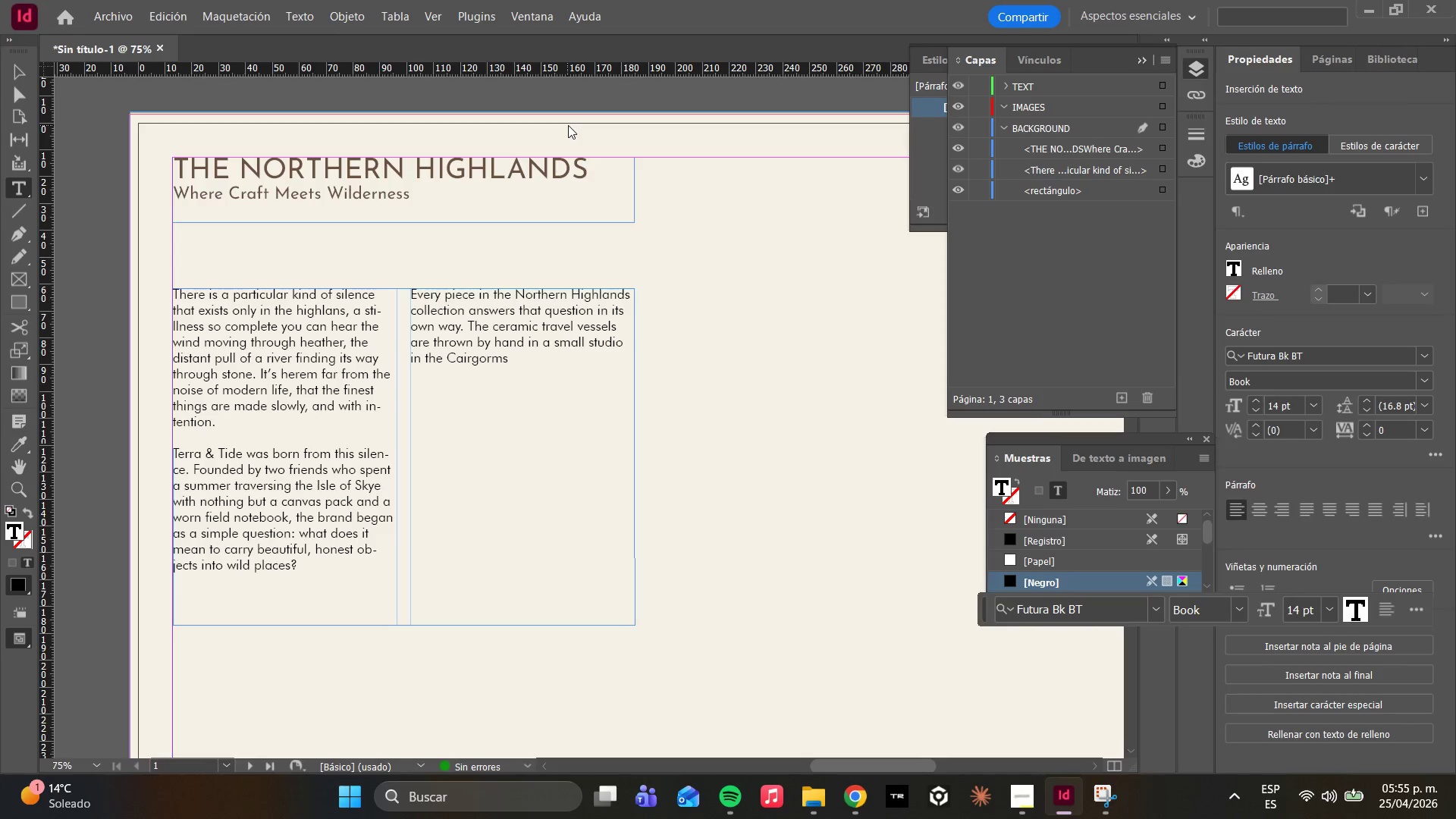 
key(CapsLock)
 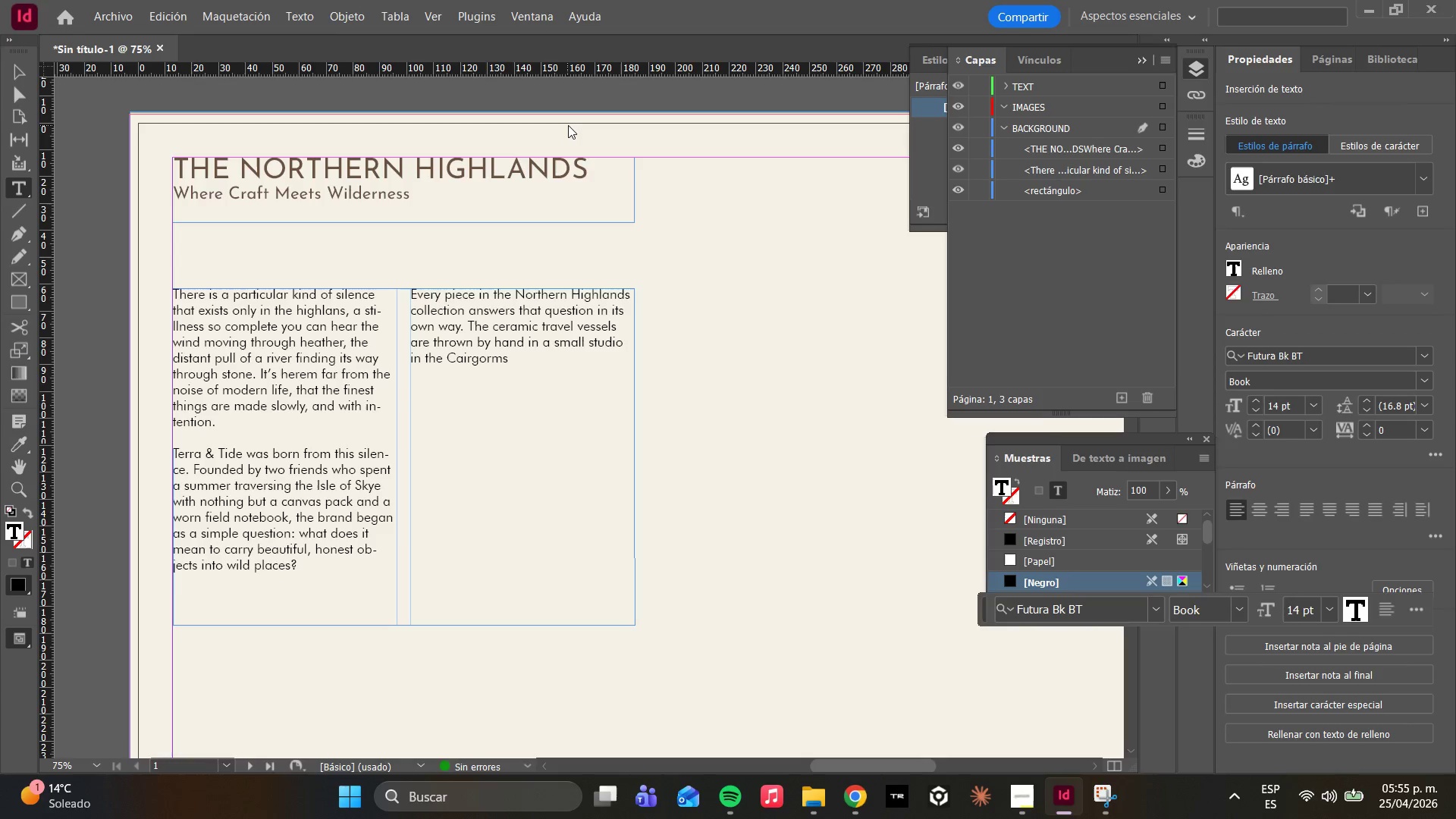 
wait(9.17)
 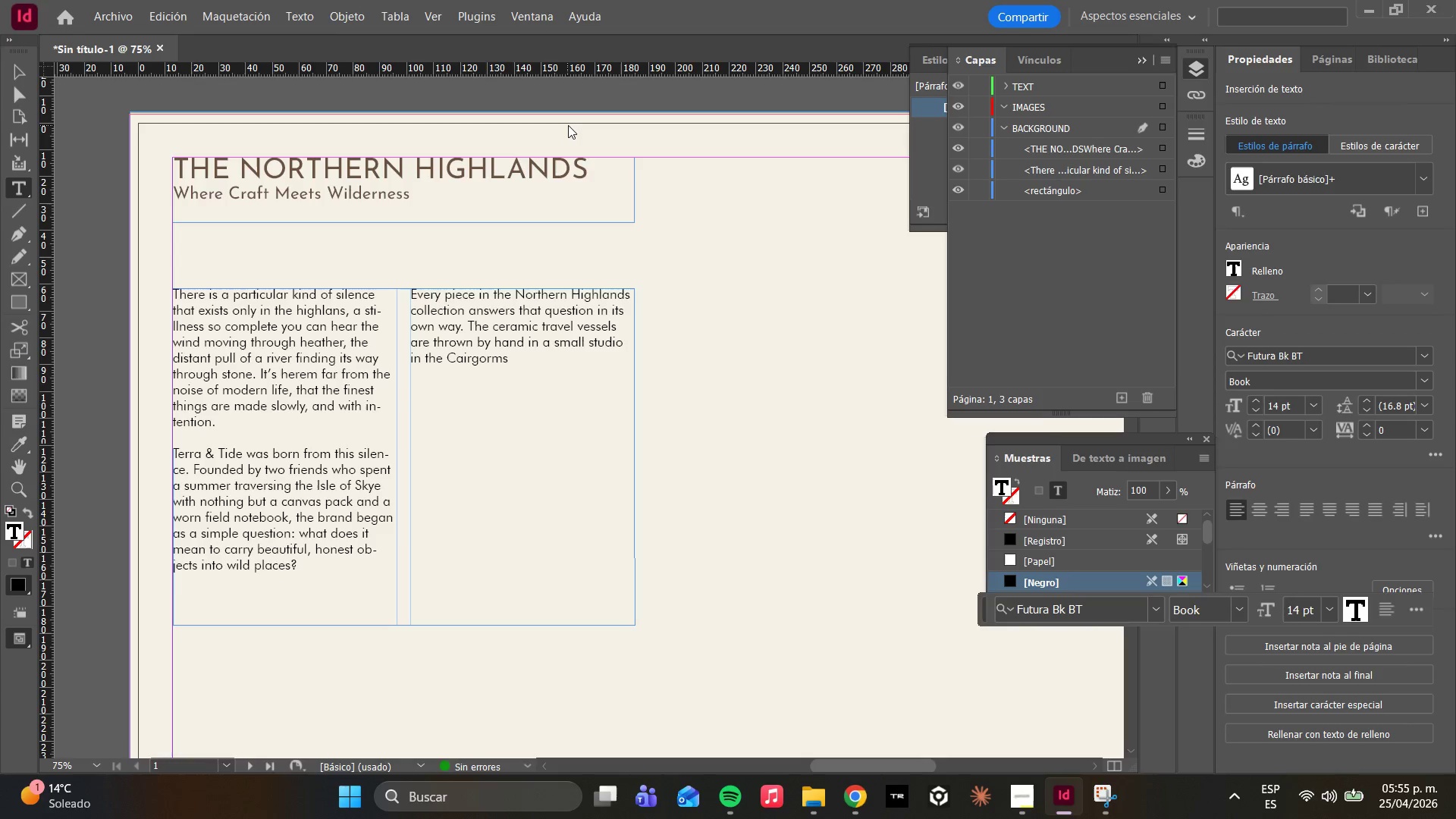 
key(ArrowRight)
 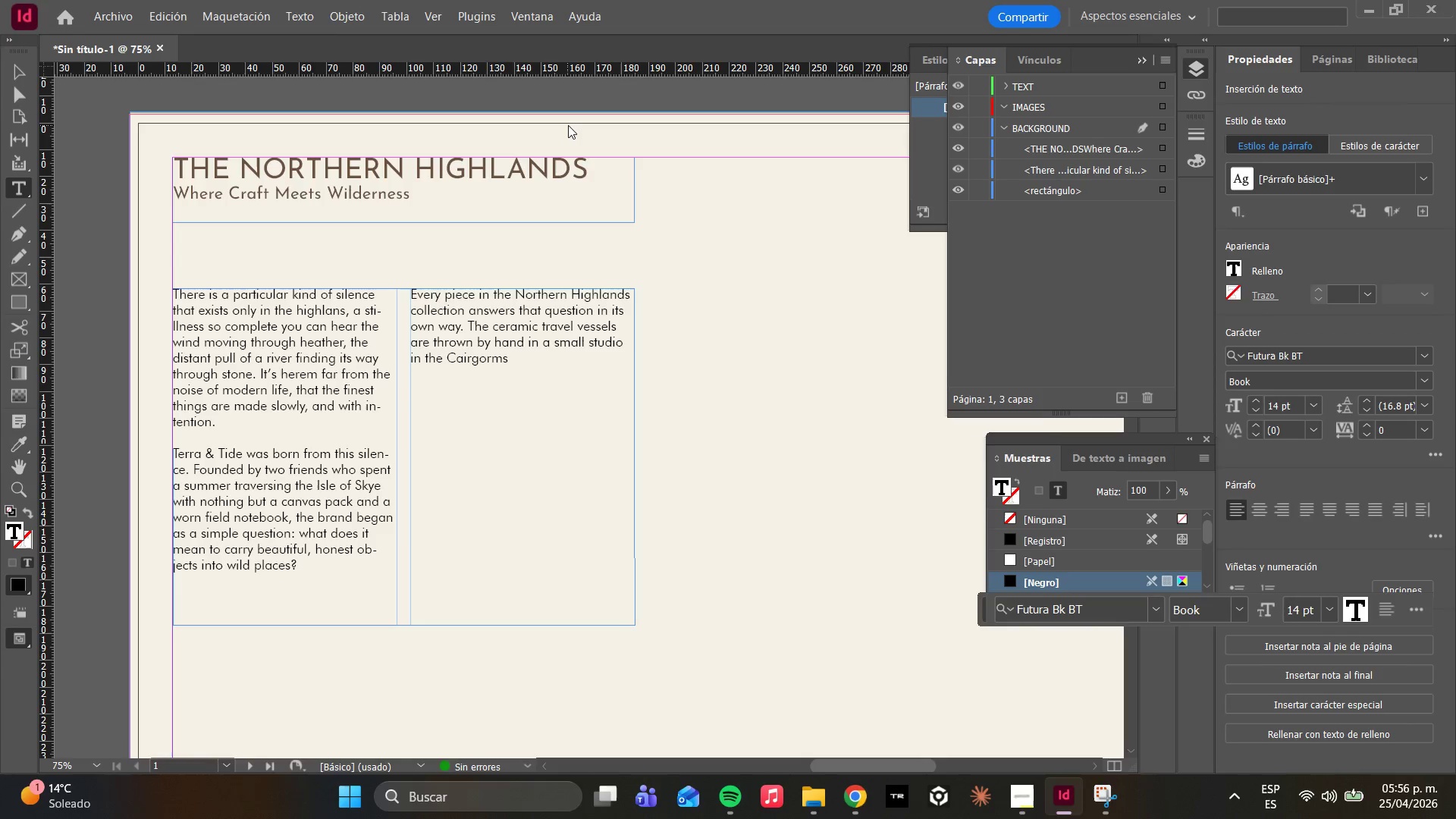 
key(N)
 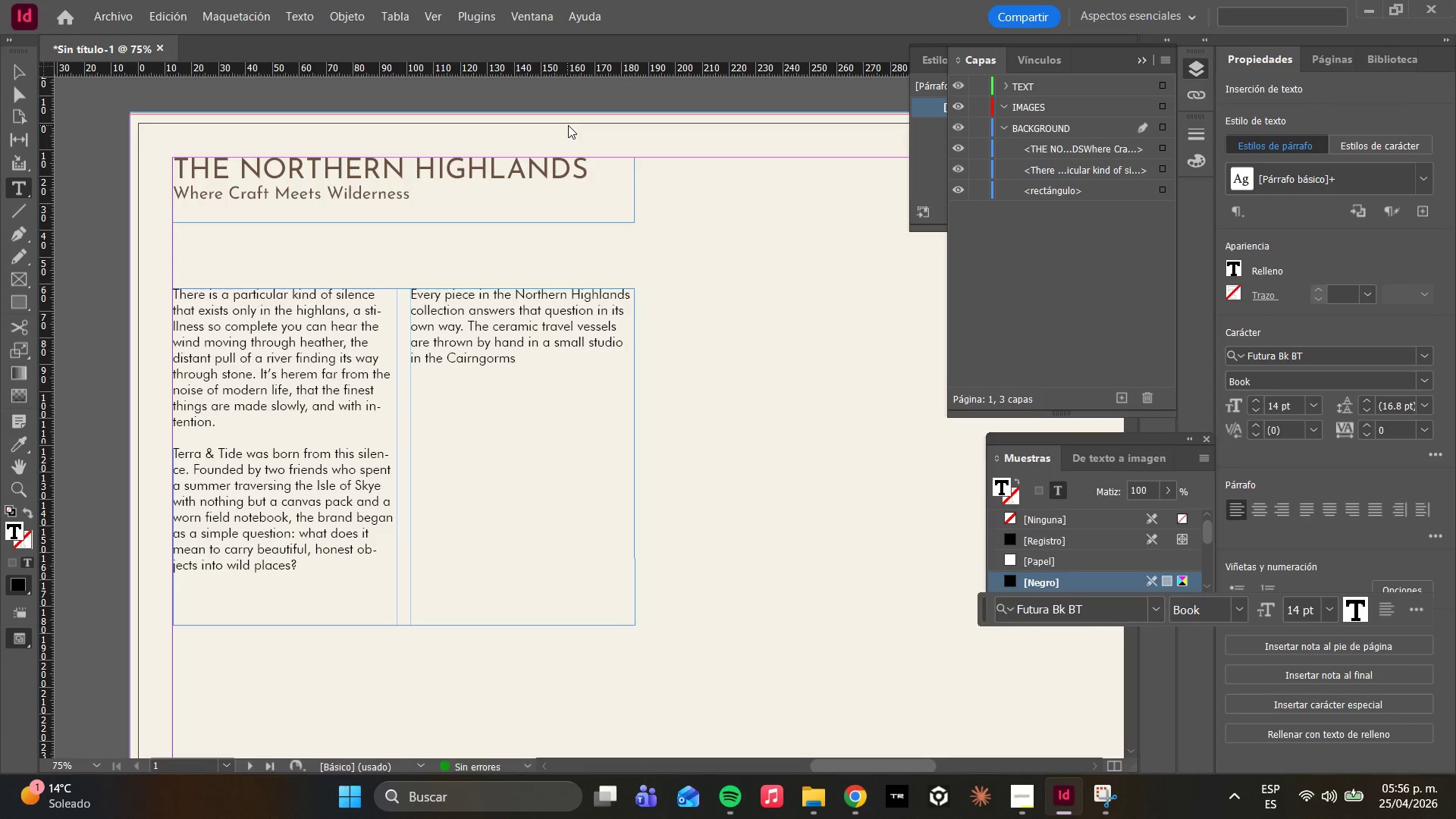 
wait(7.09)
 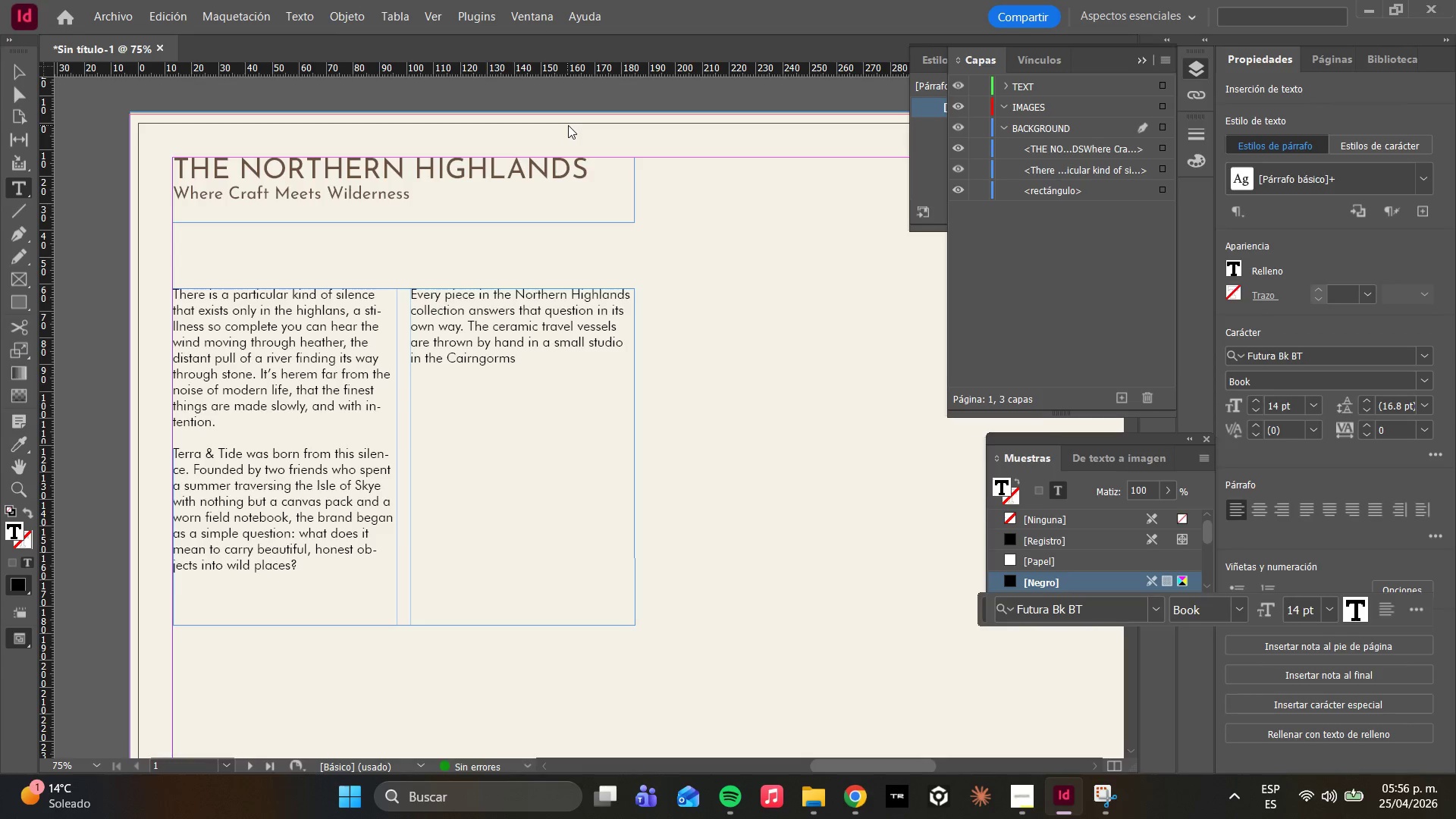 
hold_key(key=ArrowRight, duration=0.72)
 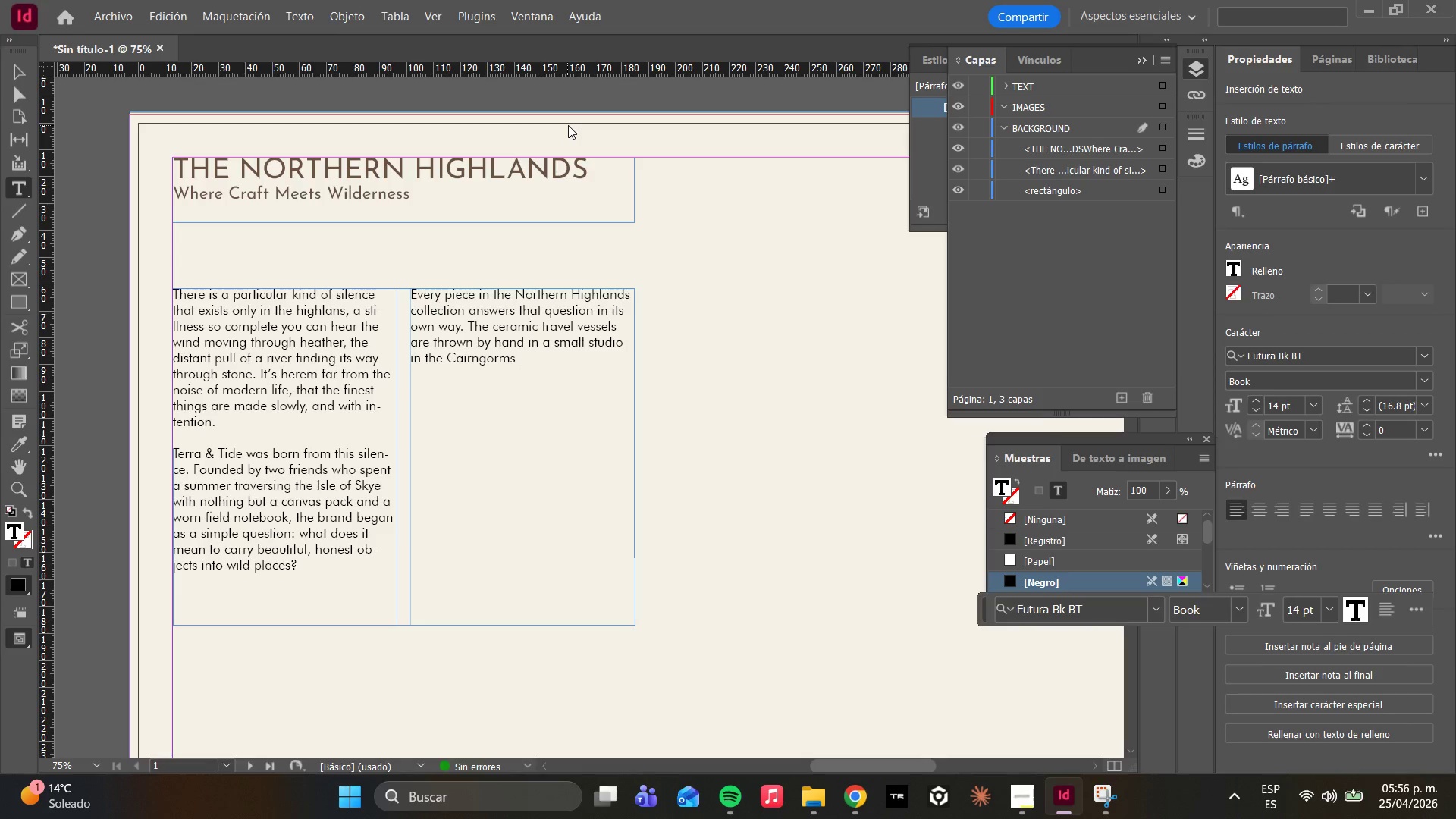 
key(Backspace)
 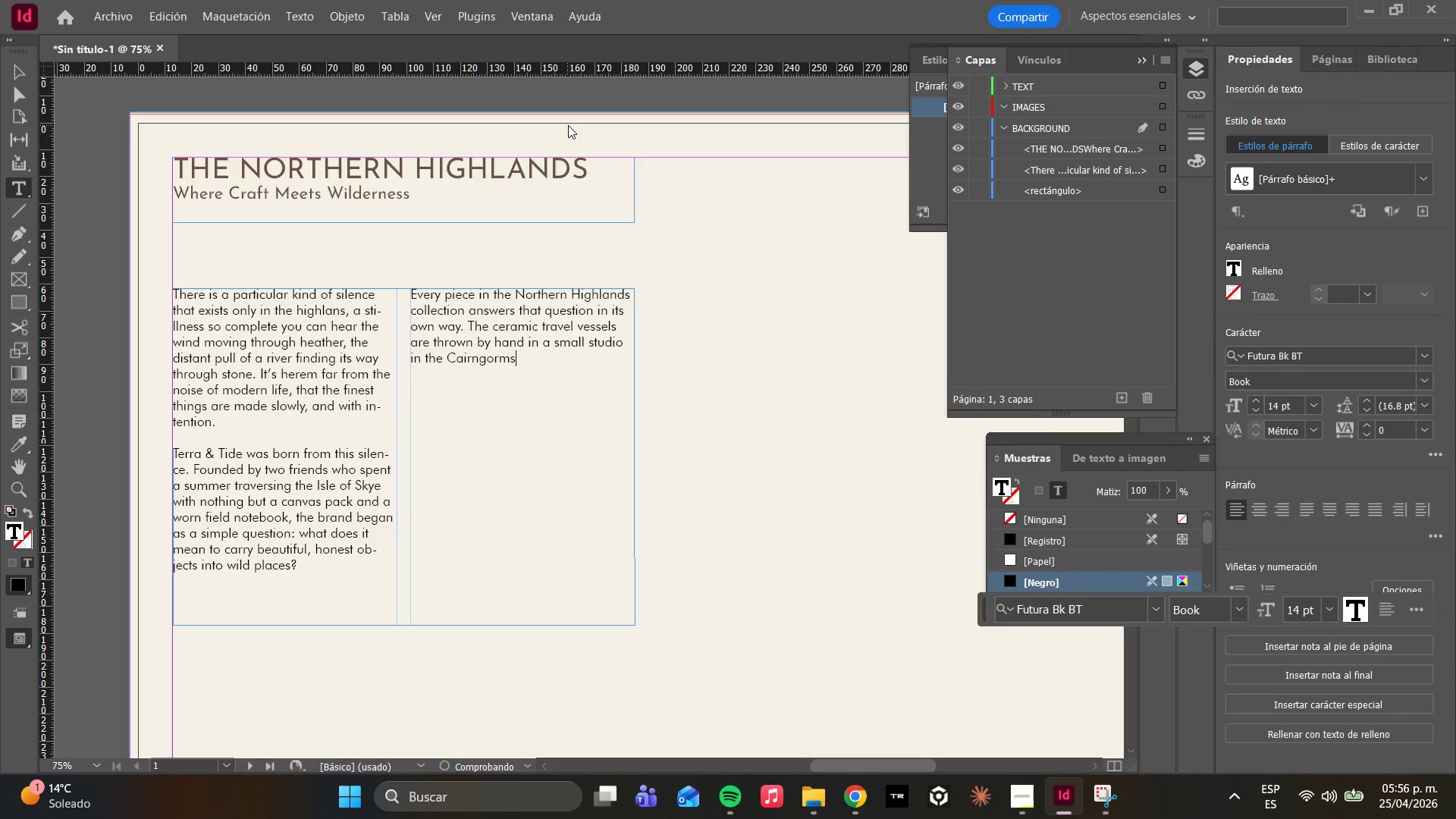 
key(Comma)
 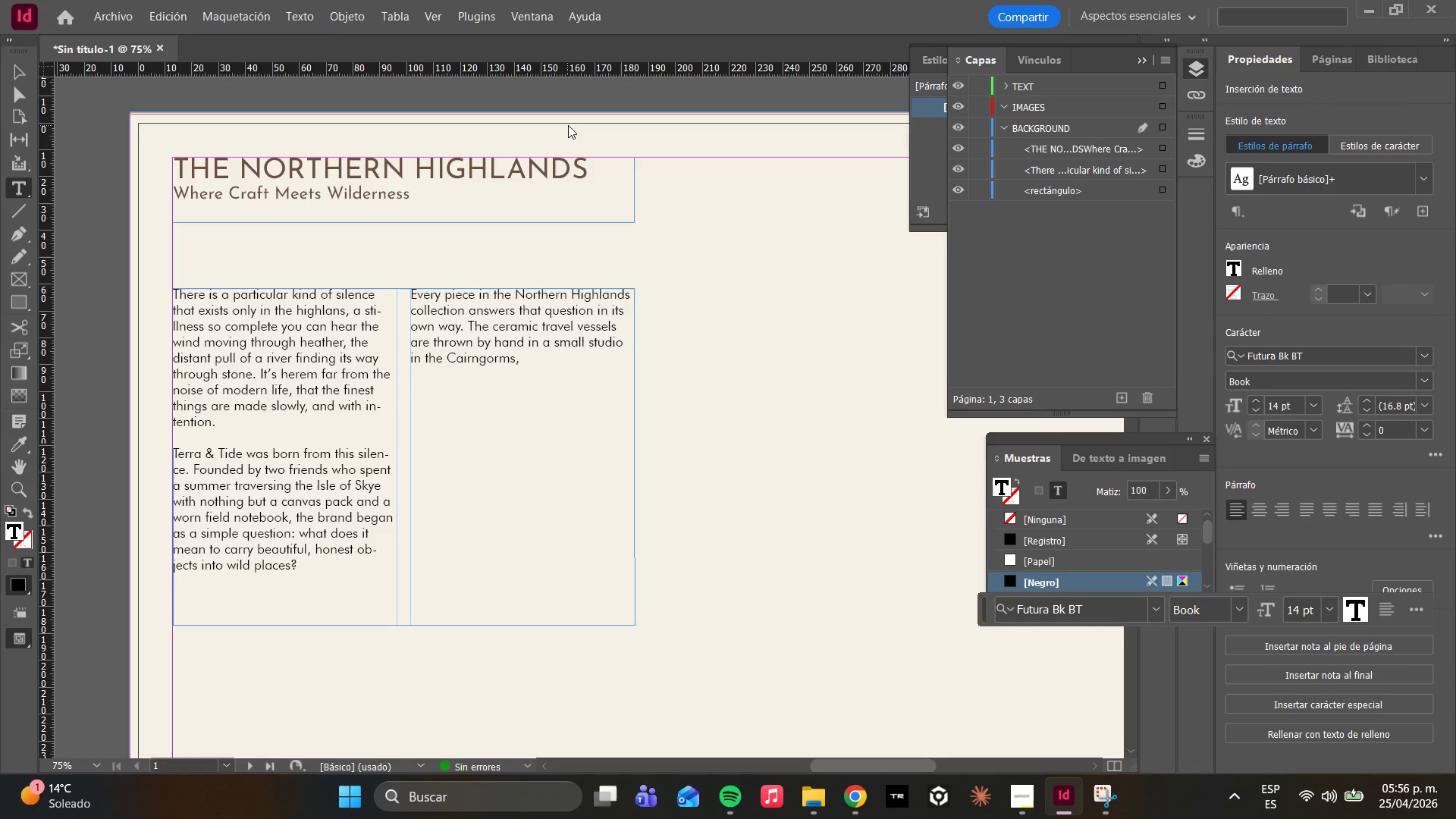 
wait(15.88)
 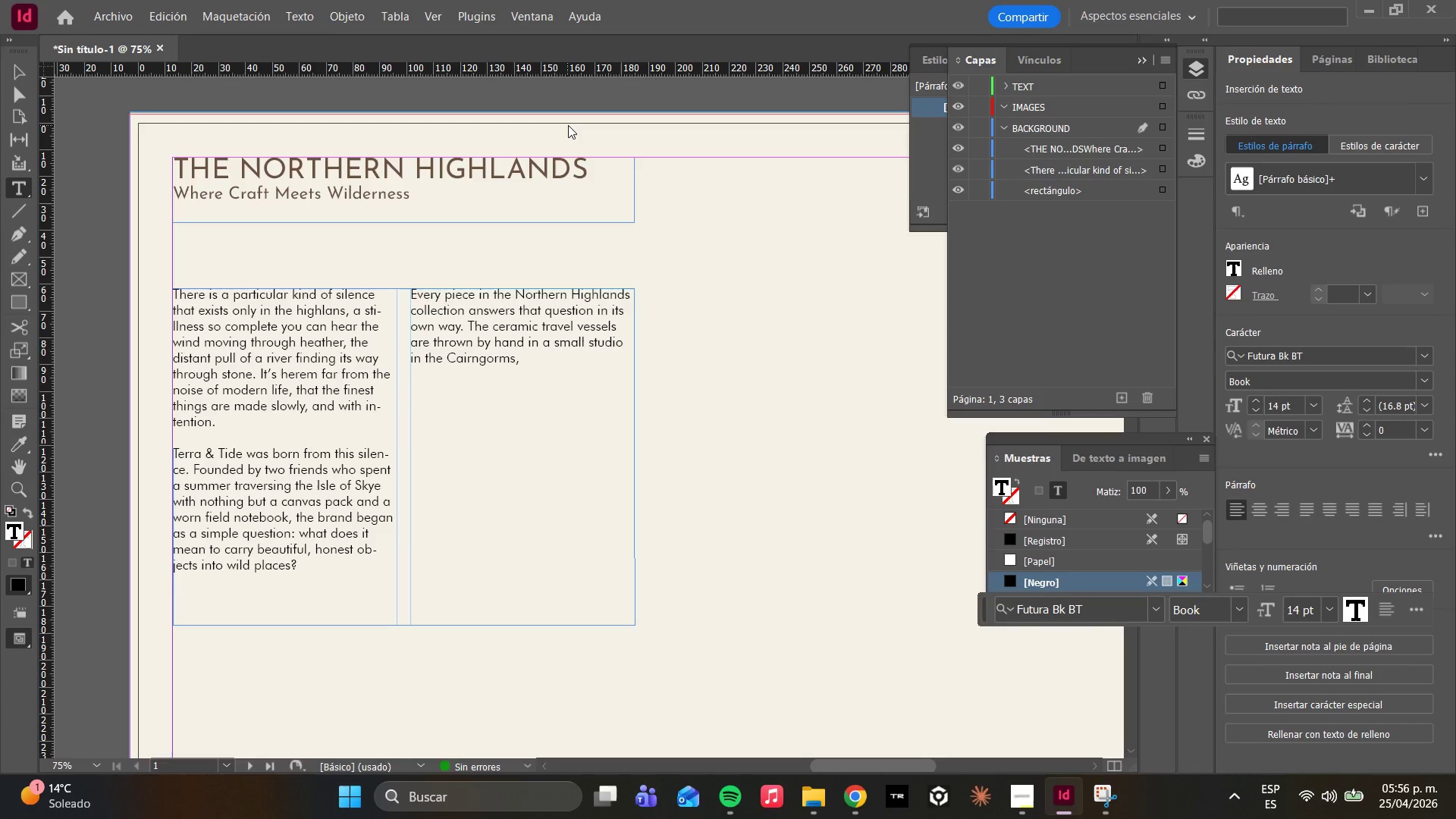 
type( each one fired )
 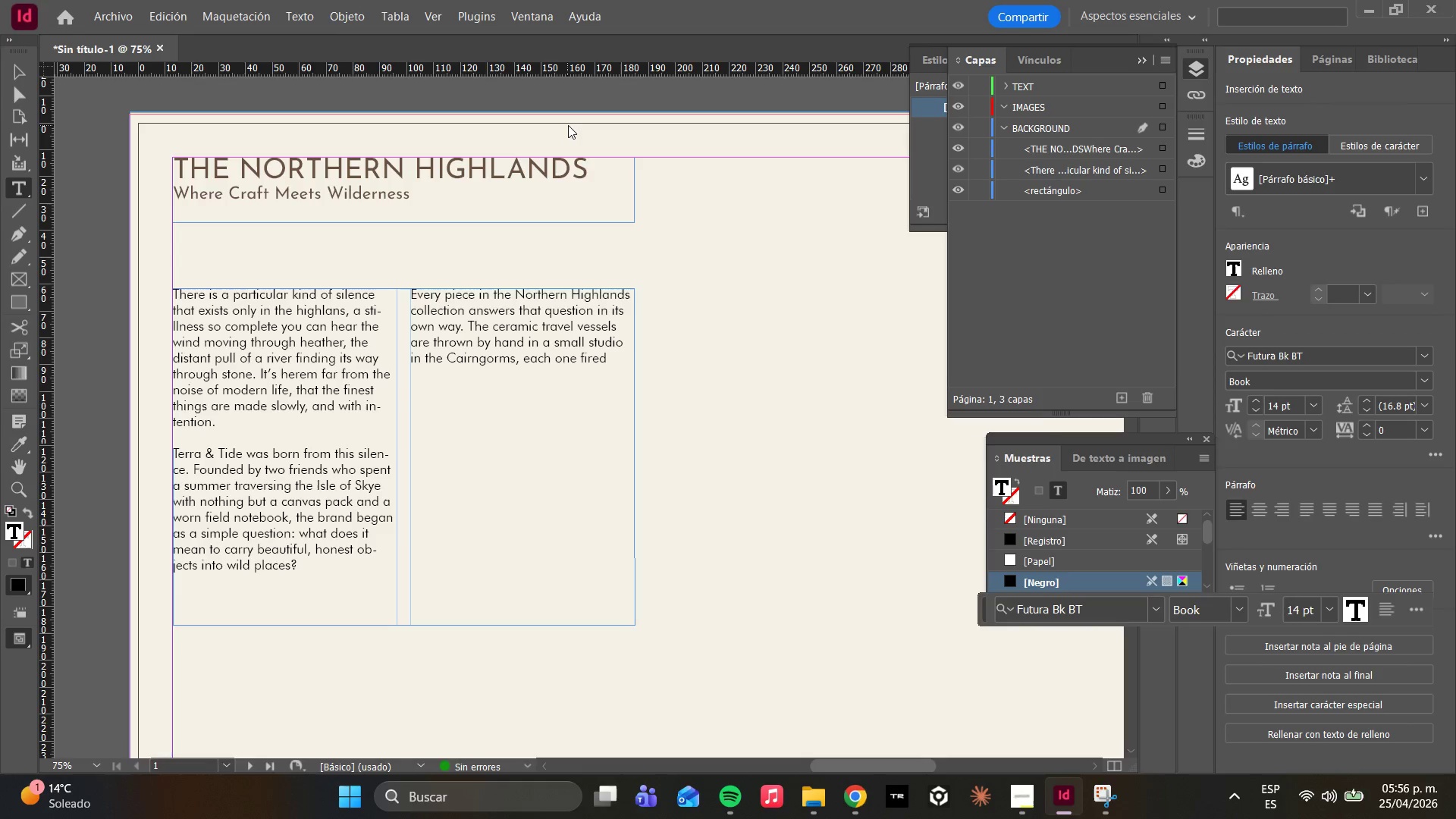 
type(fire])
key(Backspace)
key(Backspace)
key(Backspace)
key(Backspace)
key(Backspace)
type(in a wood kiln)
 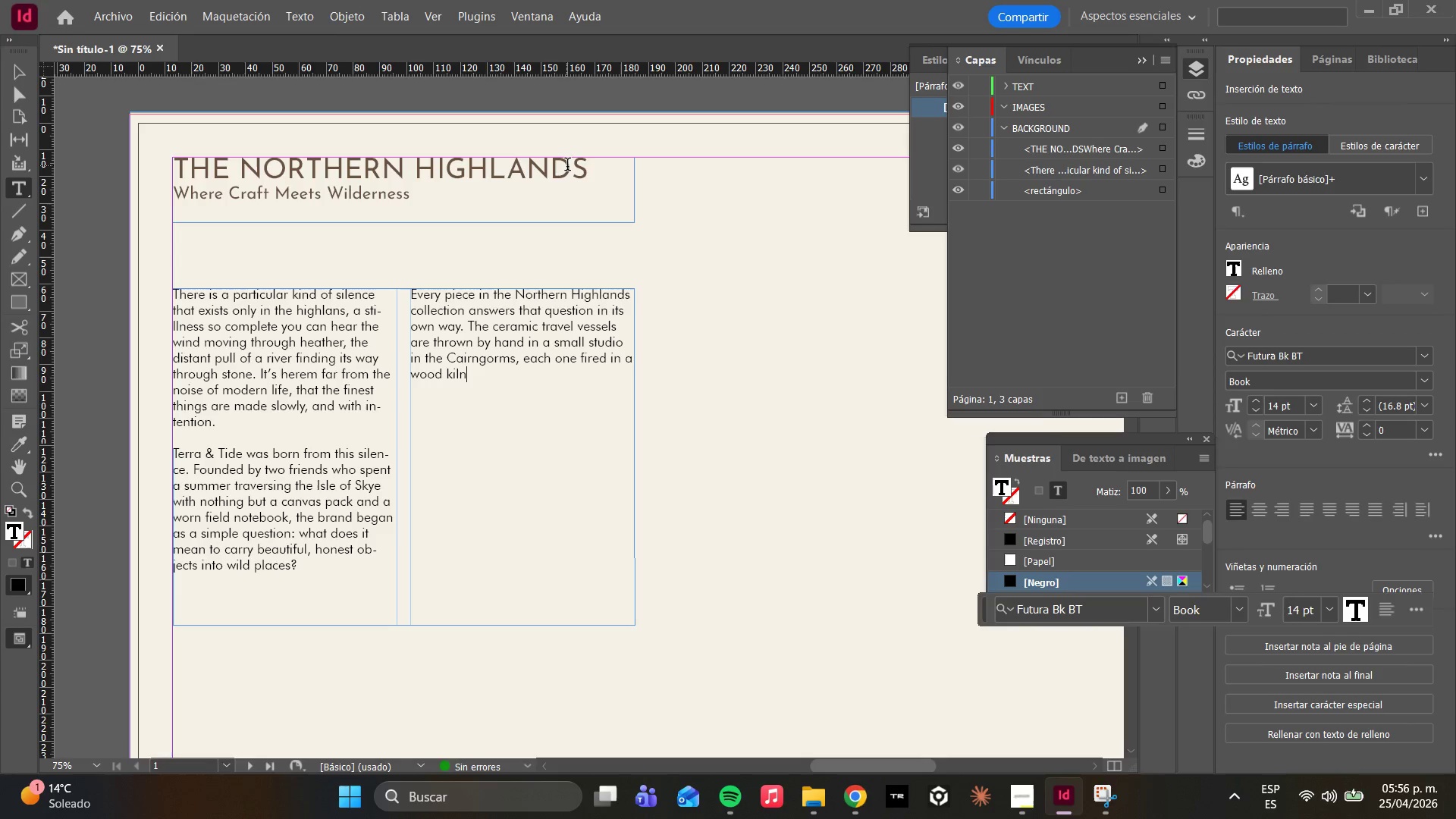 
wait(12.55)
 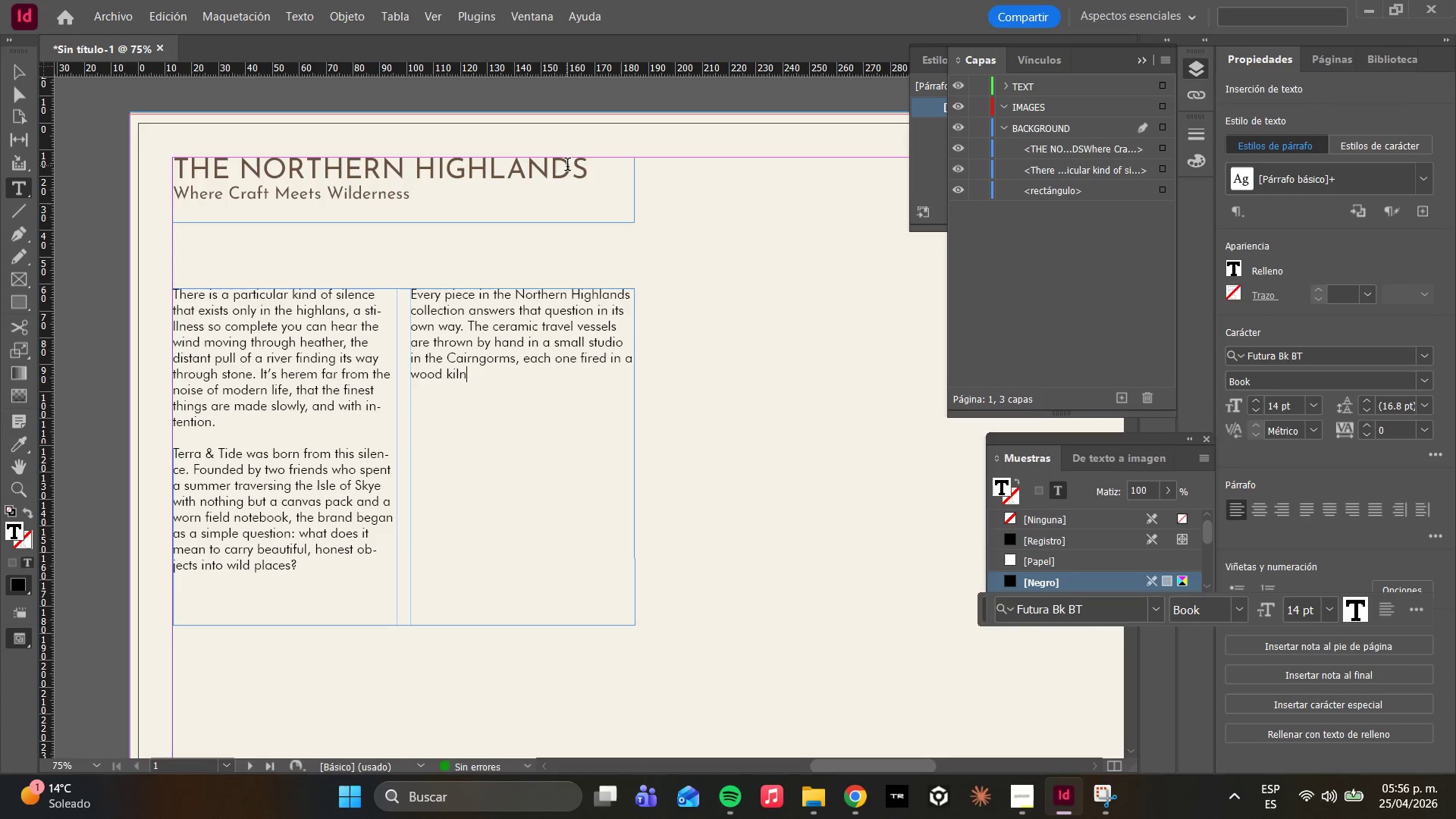 
type( that takes )
 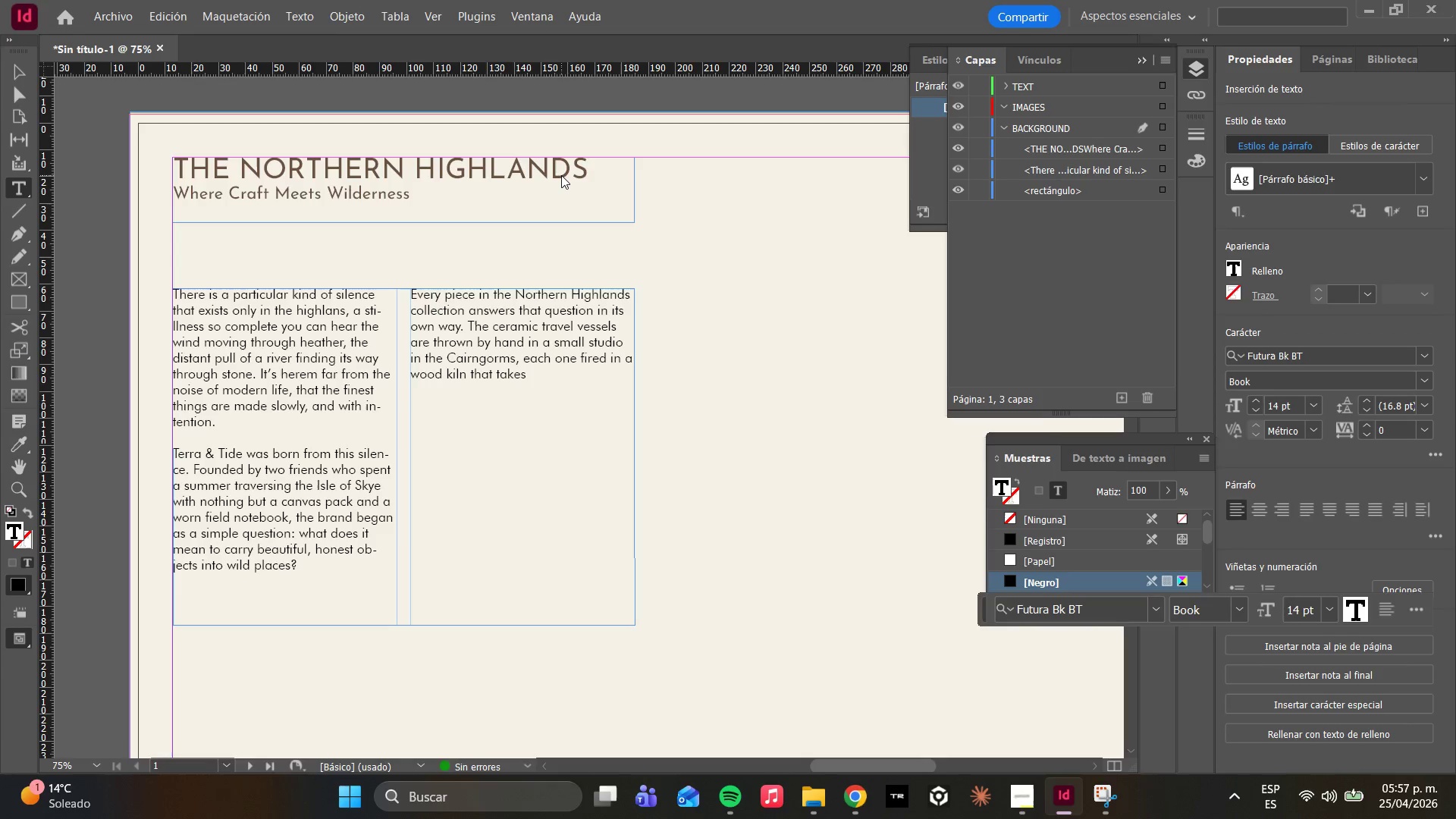 
type(three days )
 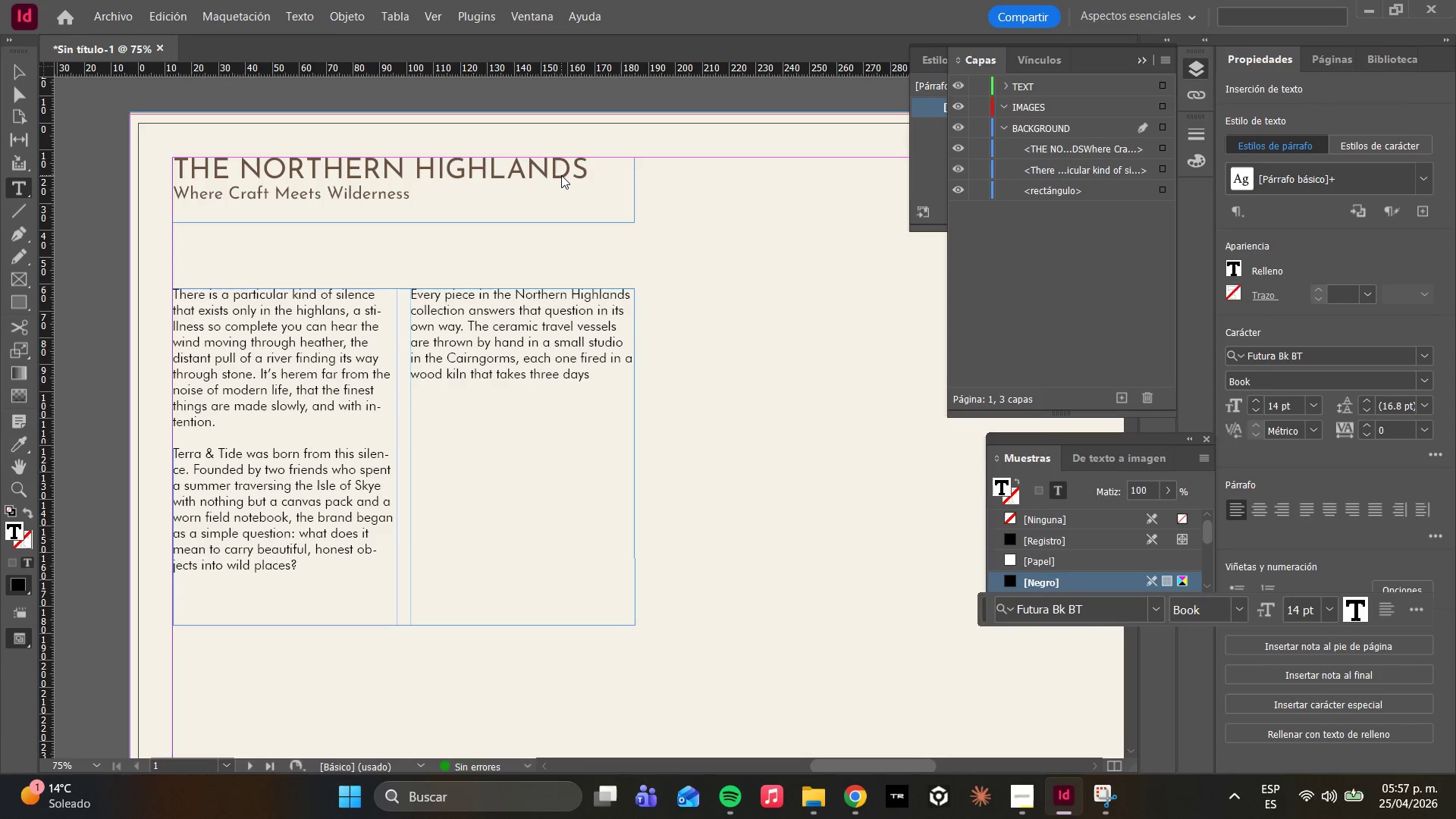 
wait(8.88)
 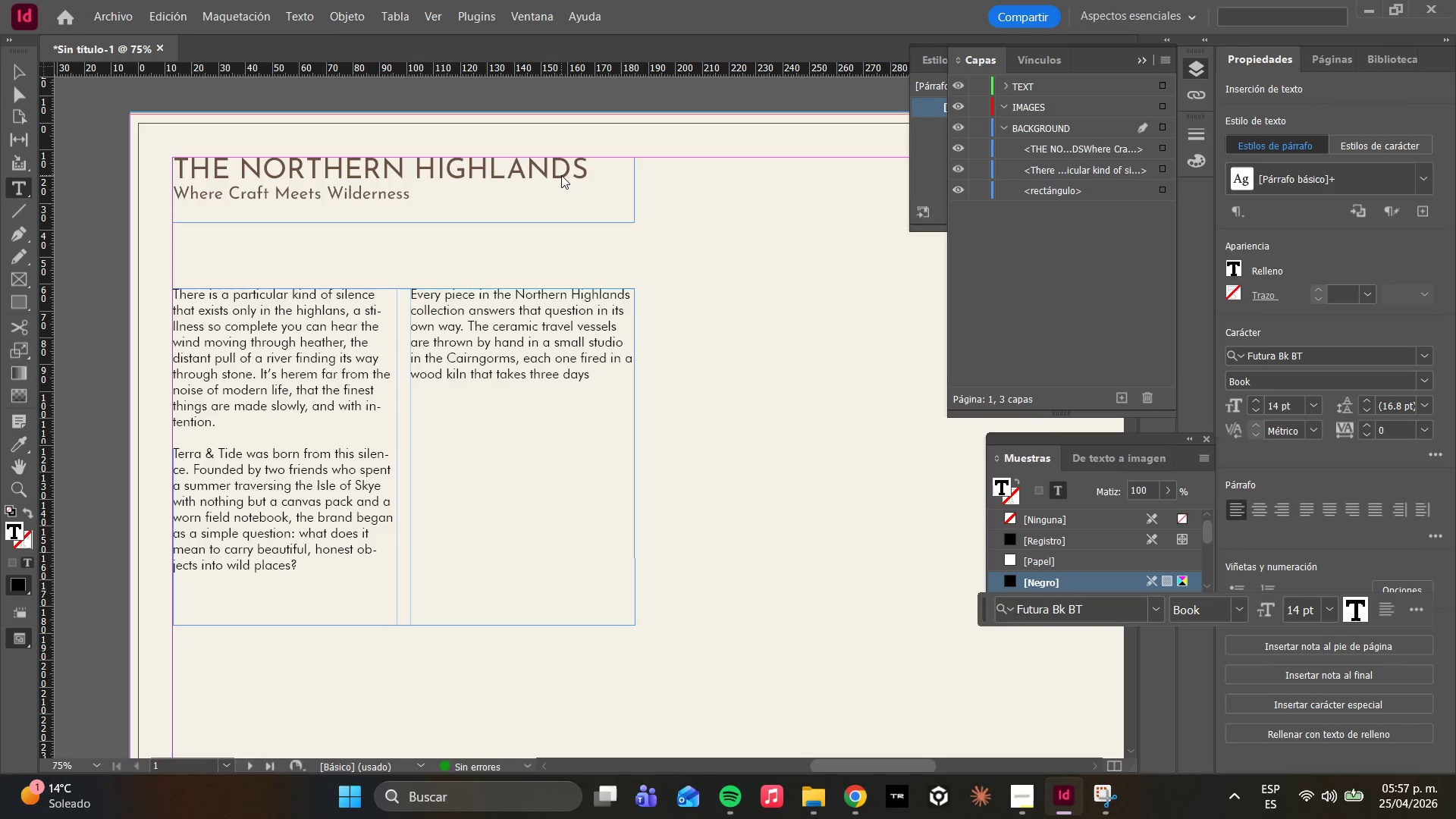 
type(to reach temperature. )
key(Backspace)
type( No two are identicl. The leather field kitks)
key(Backspace)
key(Backspace)
type(s are cut and stitched )
 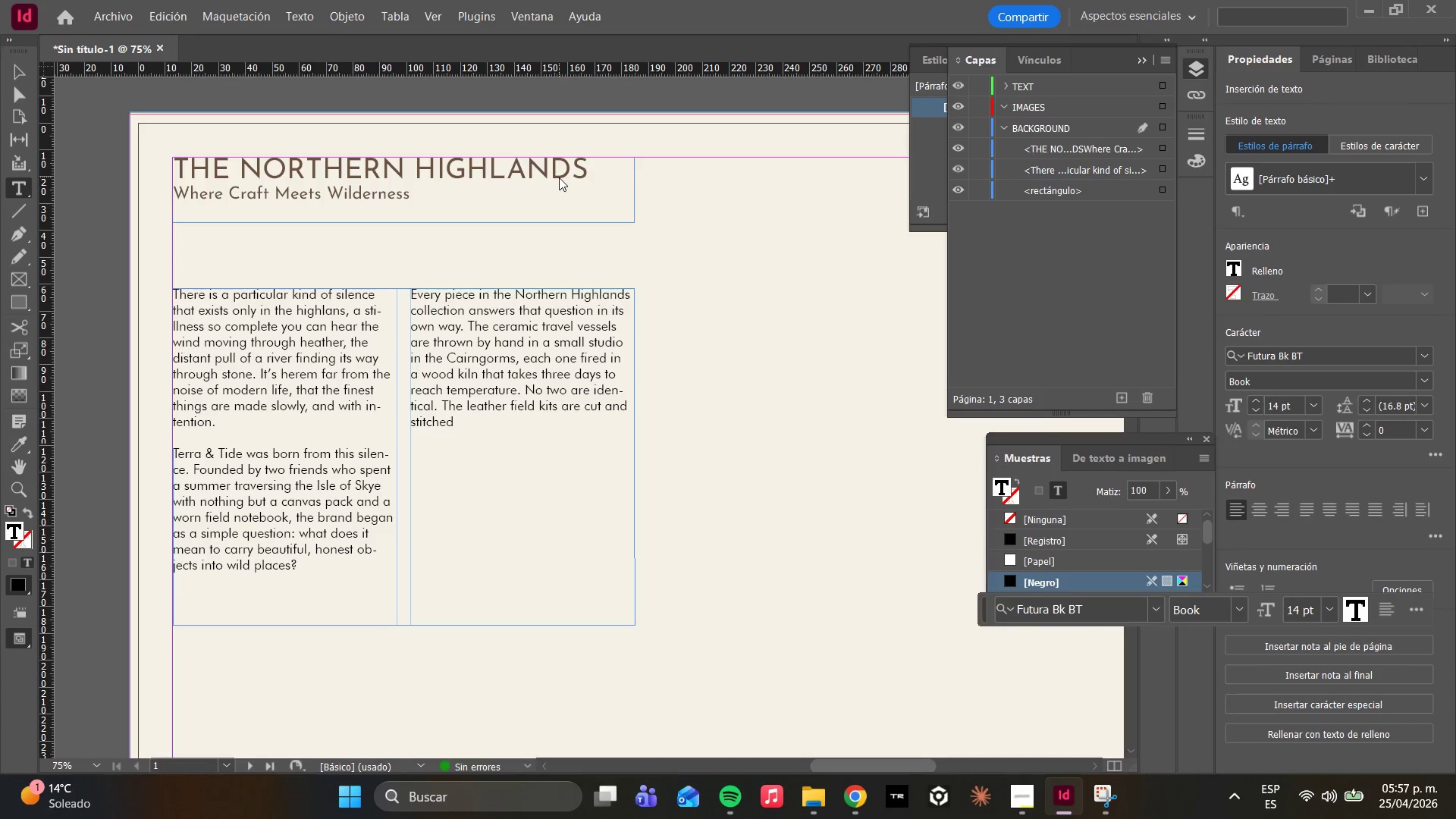 
type(in a wlrk)
key(Backspace)
key(Backspace)
key(Backspace)
type(orkshop in Inverness v)
key(Backspace)
type(by a craft )
key(Backspace)
type(m)
key(Backspace)
type(sman who learned the trade forj)
key(Backspace)
key(Backspace)
key(Backspace)
 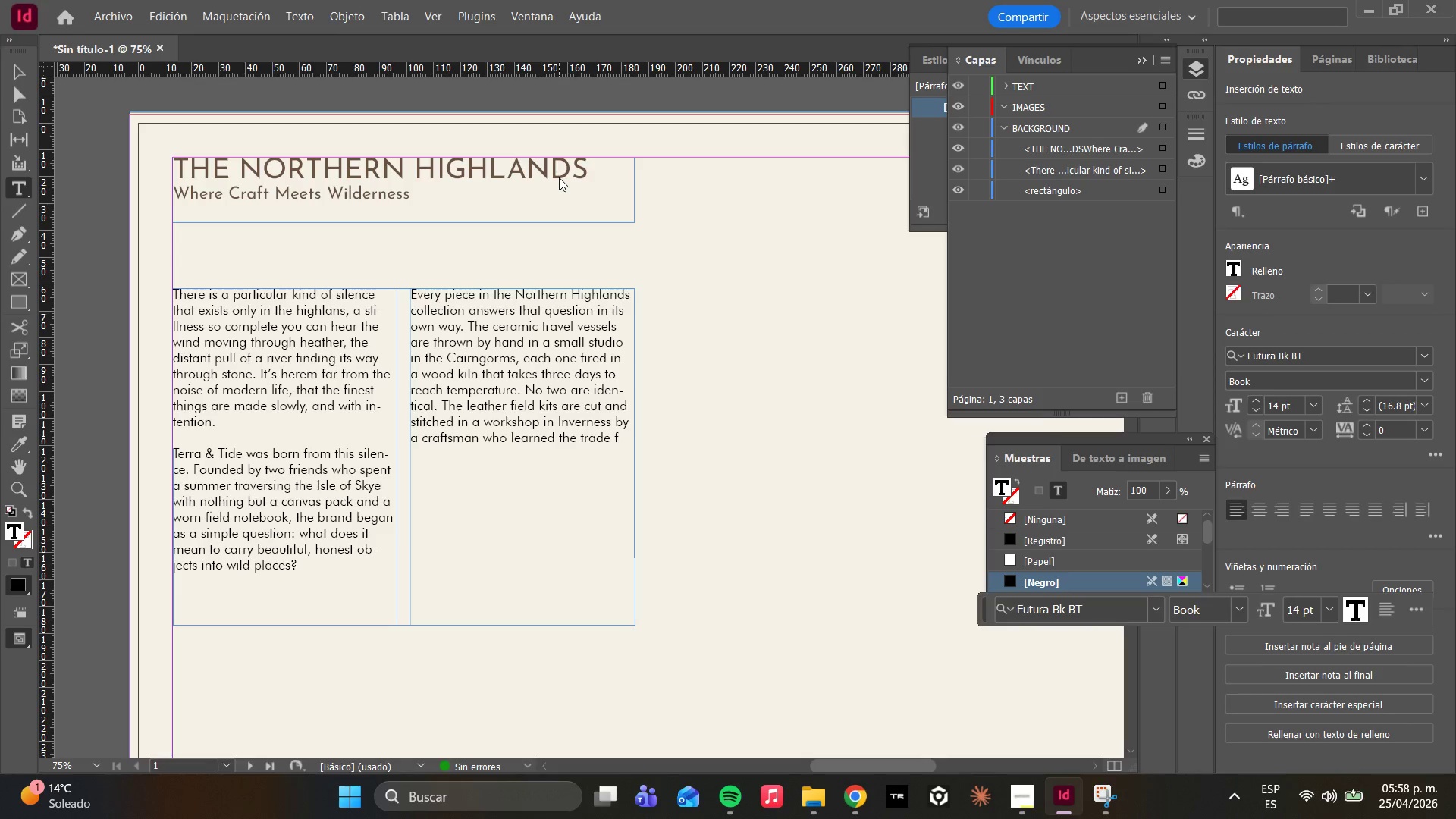 
type(o)
key(Backspace)
type(rom his gran )
key(Backspace)
type(f)
 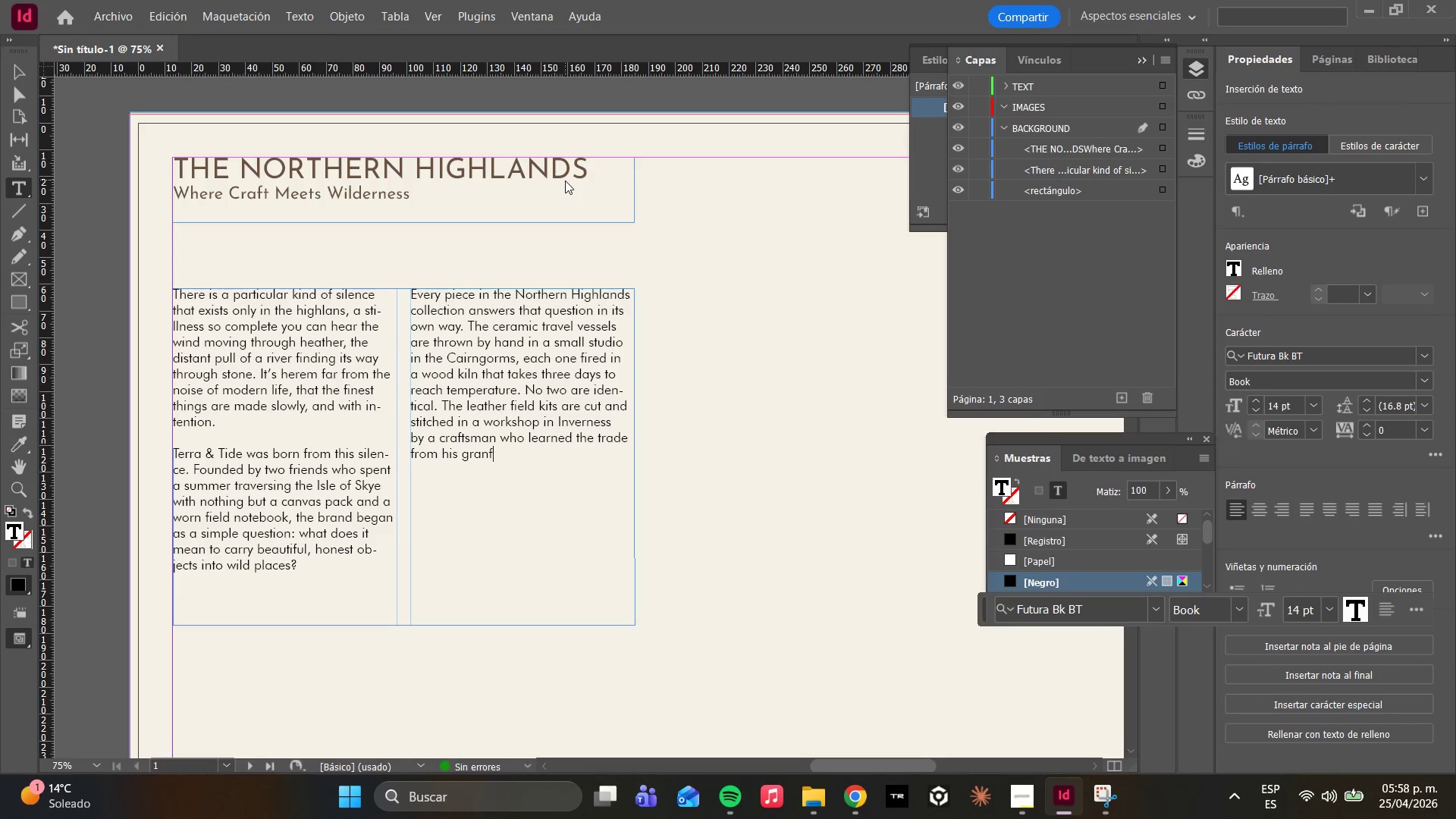 
wait(13.55)
 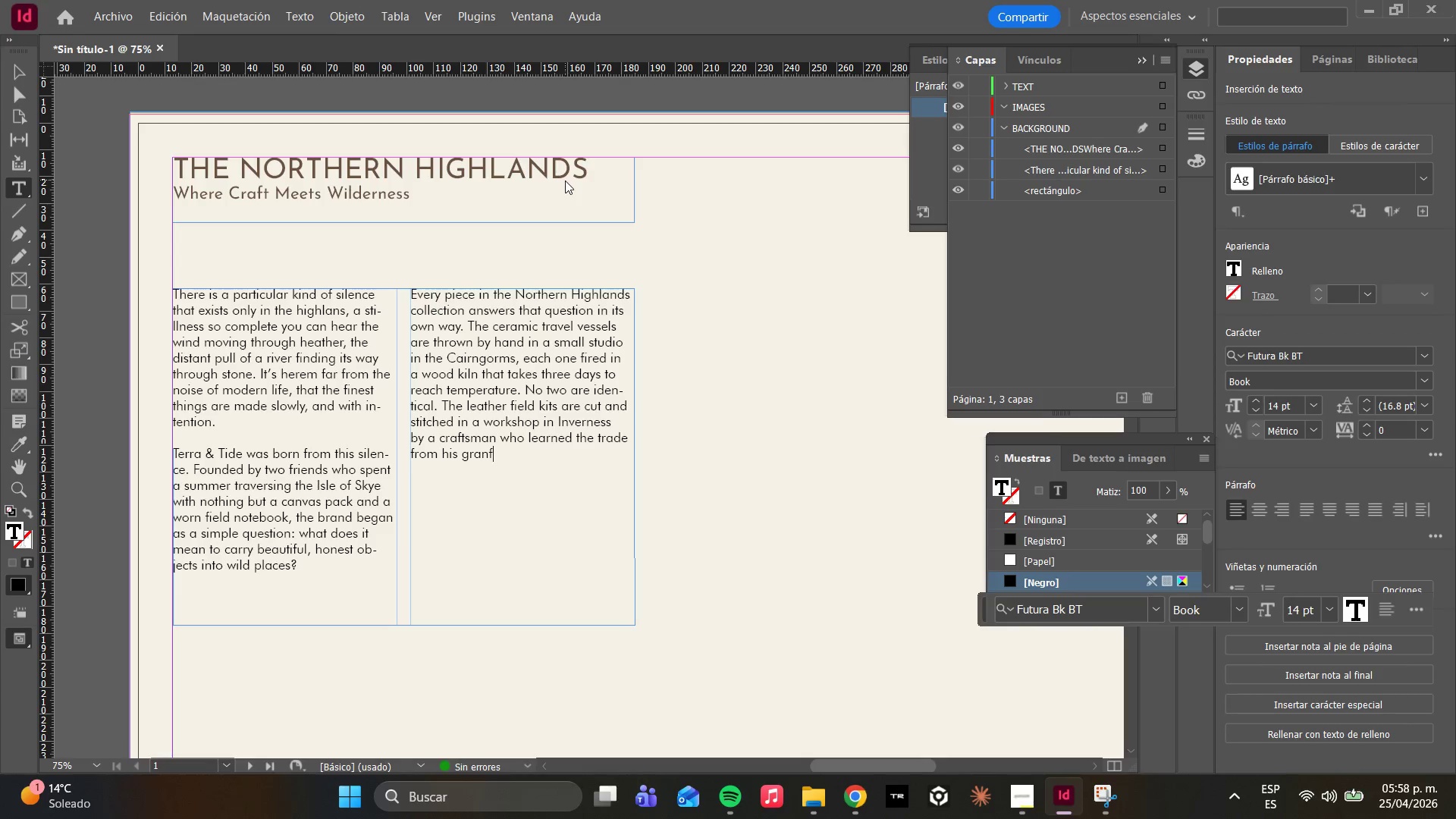 
key(Backspace)
type(dfather.)
 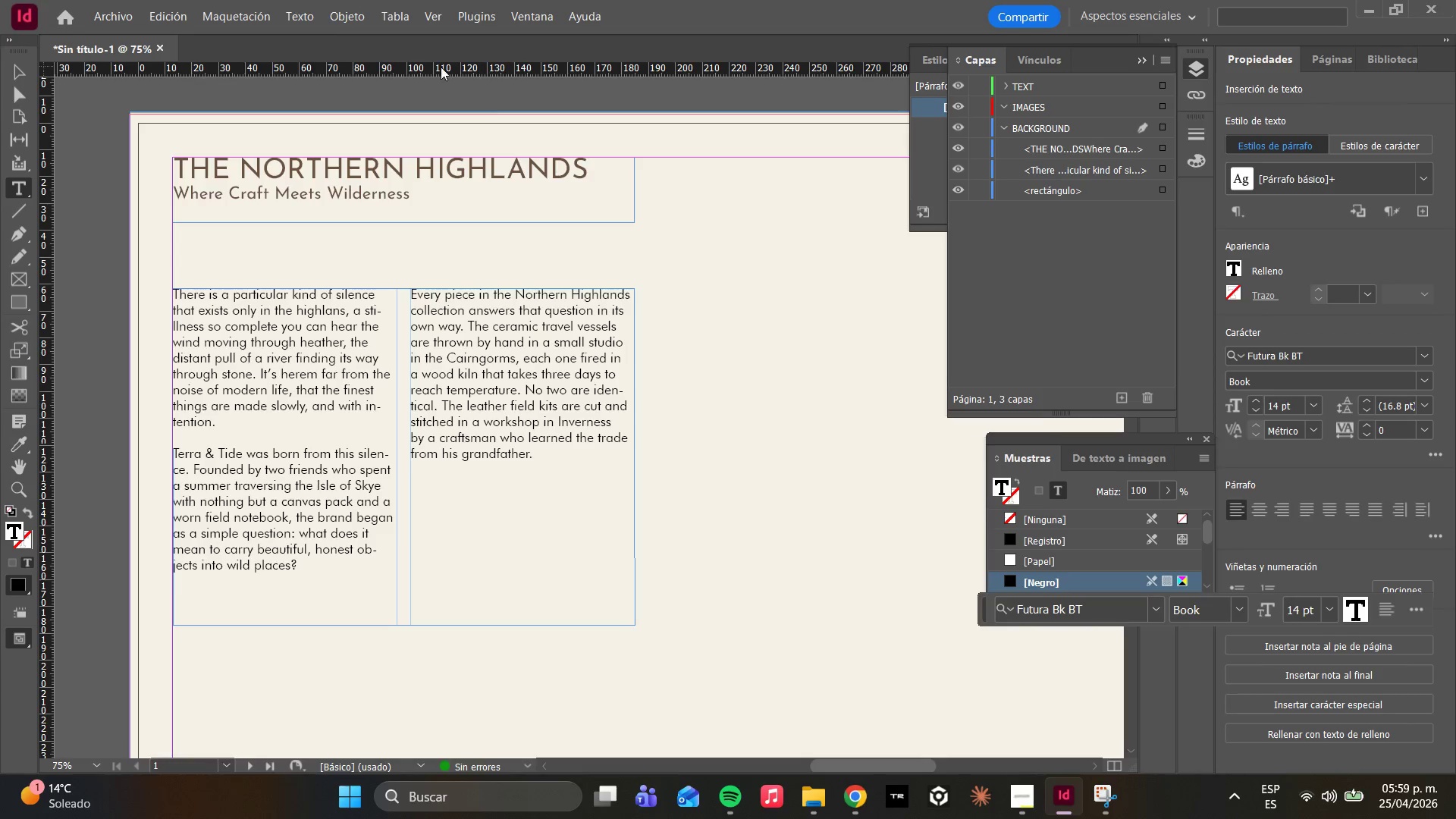 
key(Enter)
 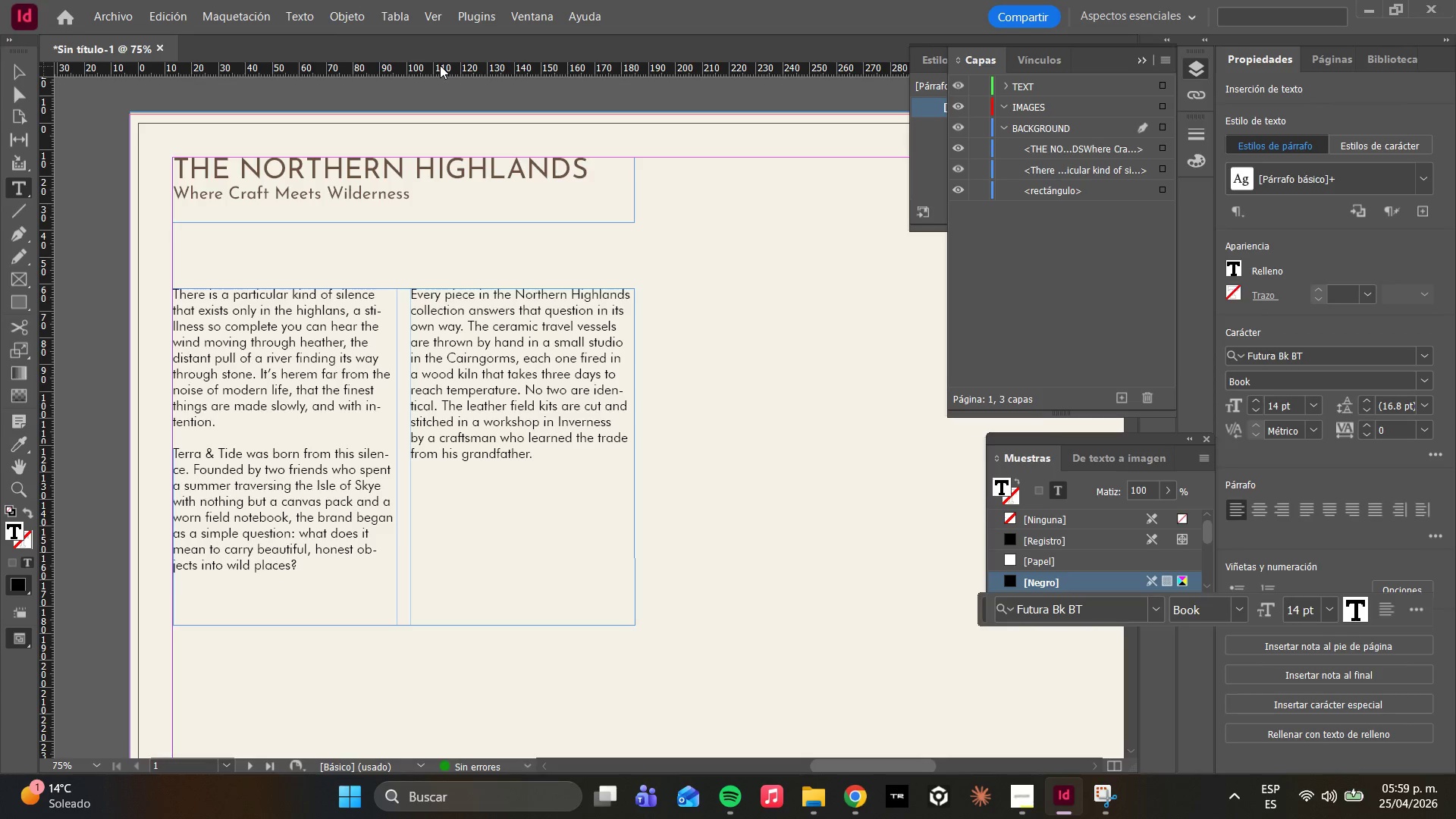 
wait(11.14)
 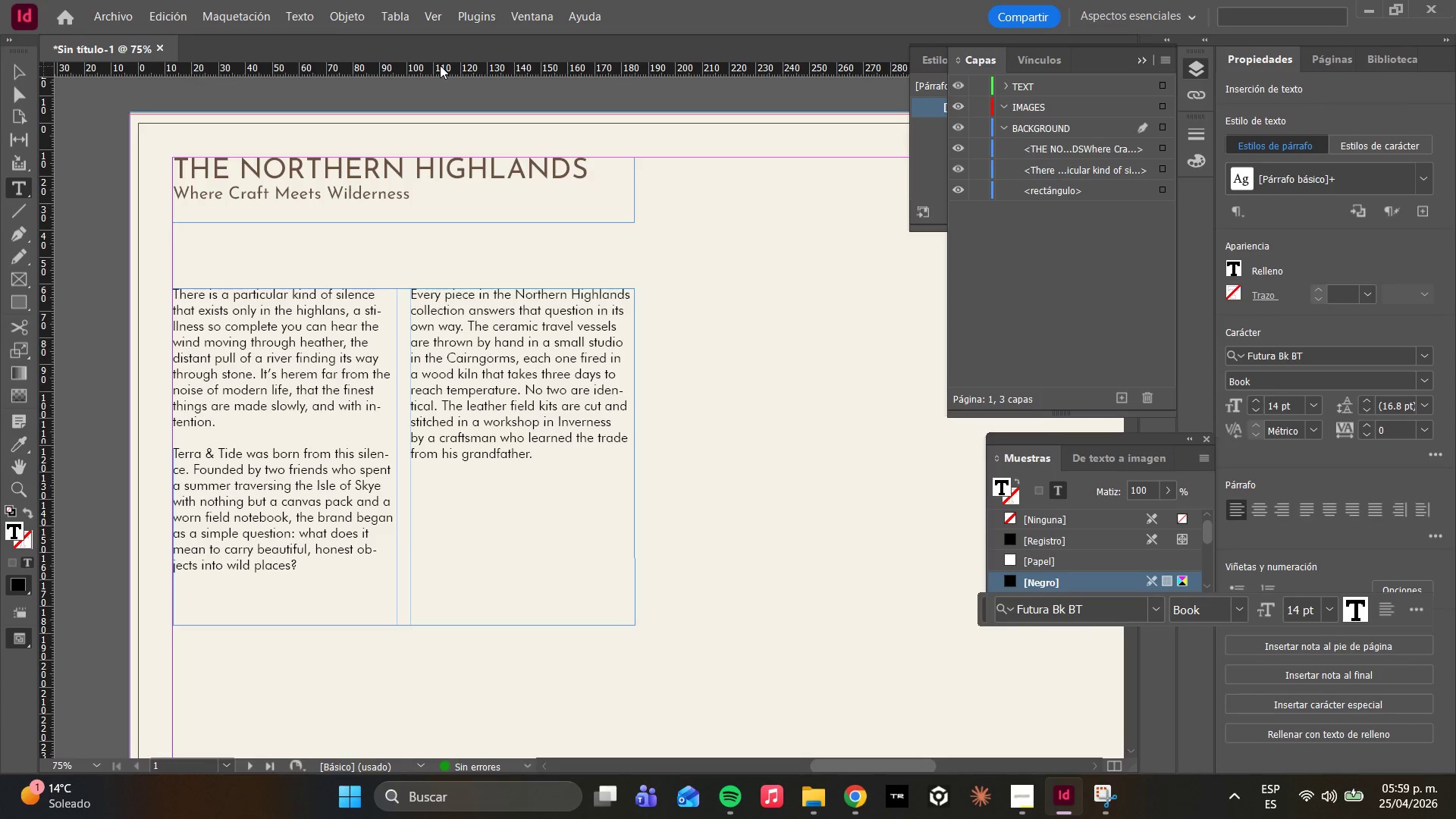 
key(Enter)
 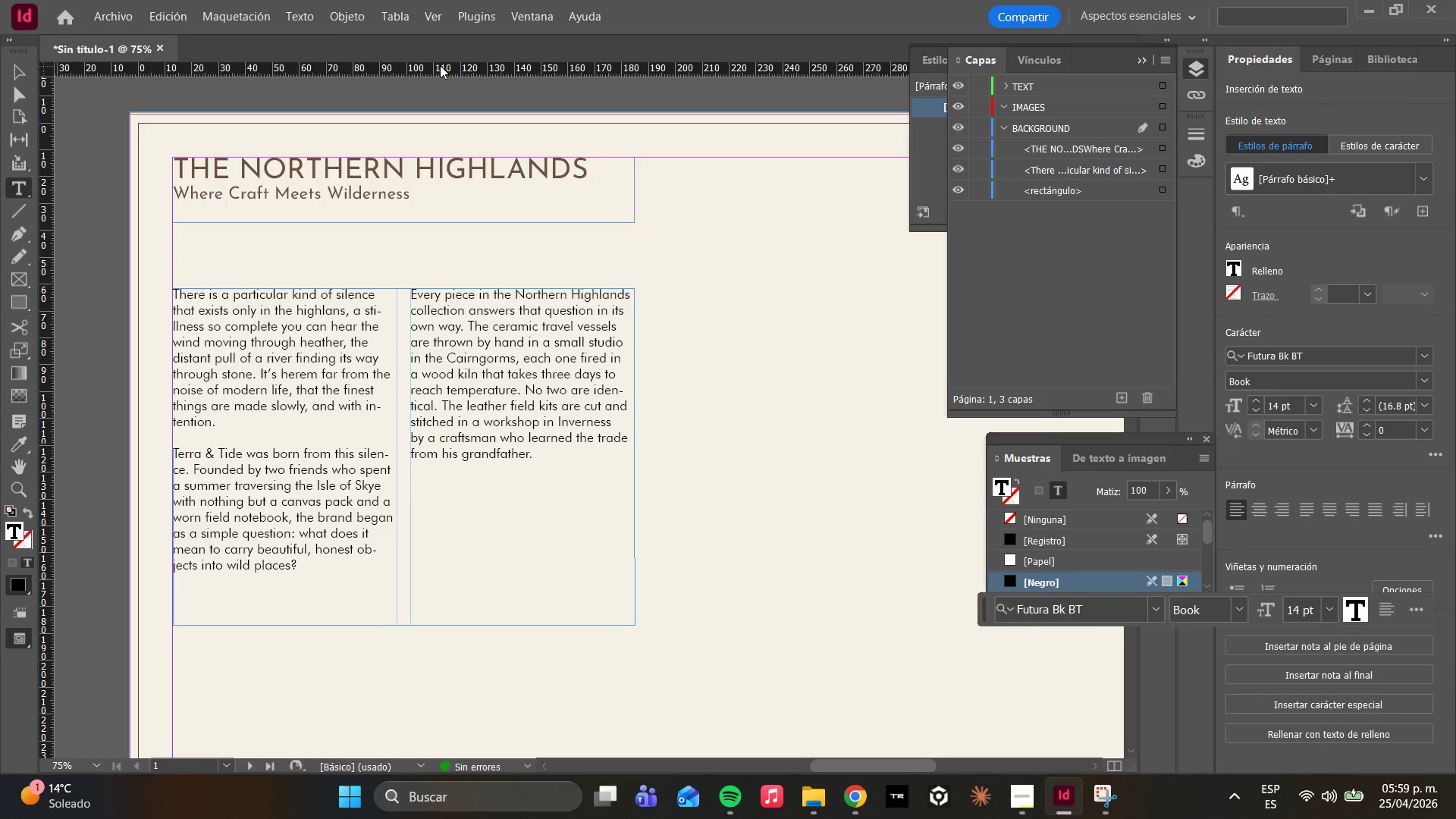 
type(These are not productes designed o)
key(Backspace)
type(for a sv)
key(Backspace)
type(creen or a shelff)
key(Backspace)
type(, they)
 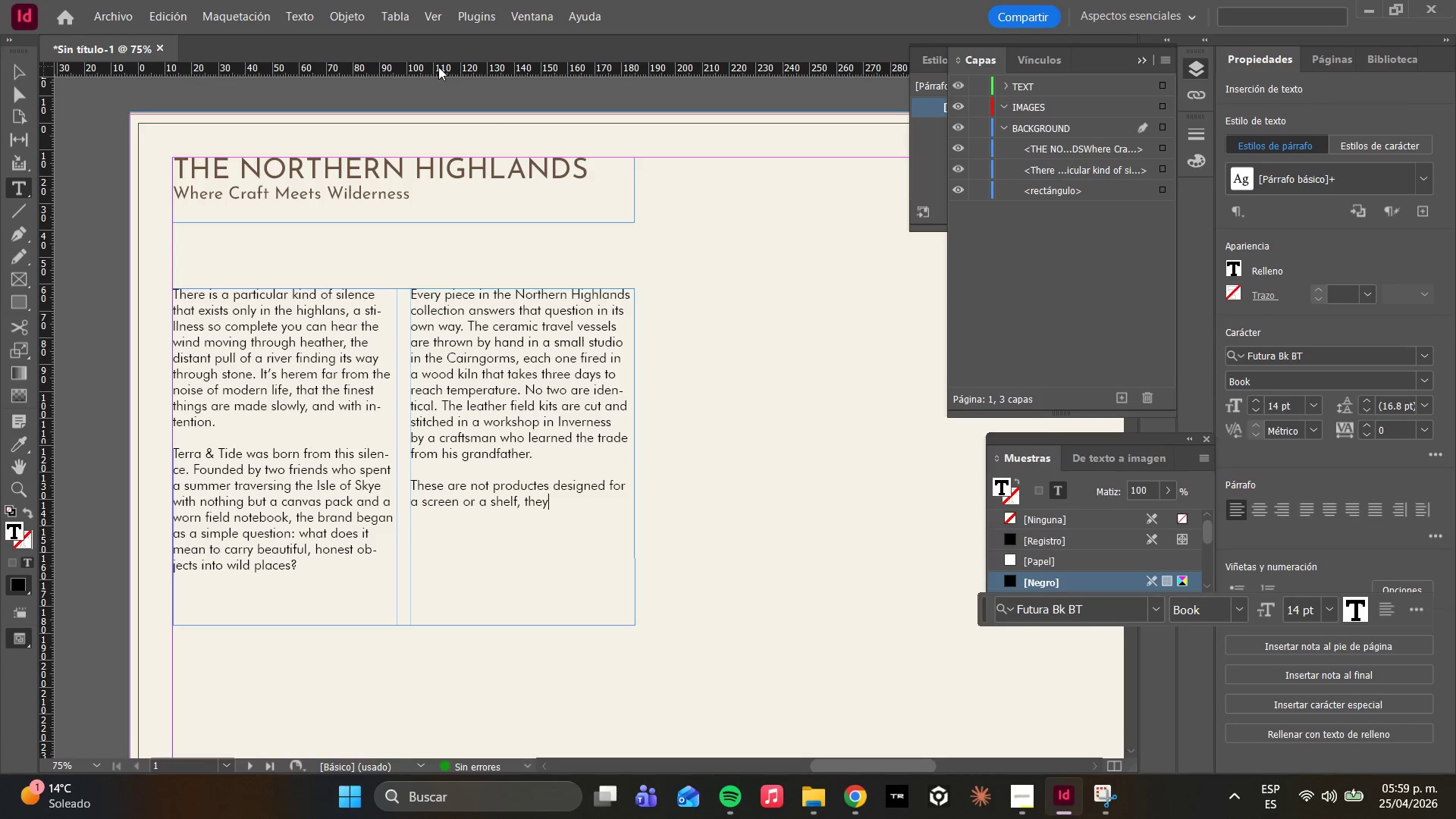 
key(ArrowLeft)
 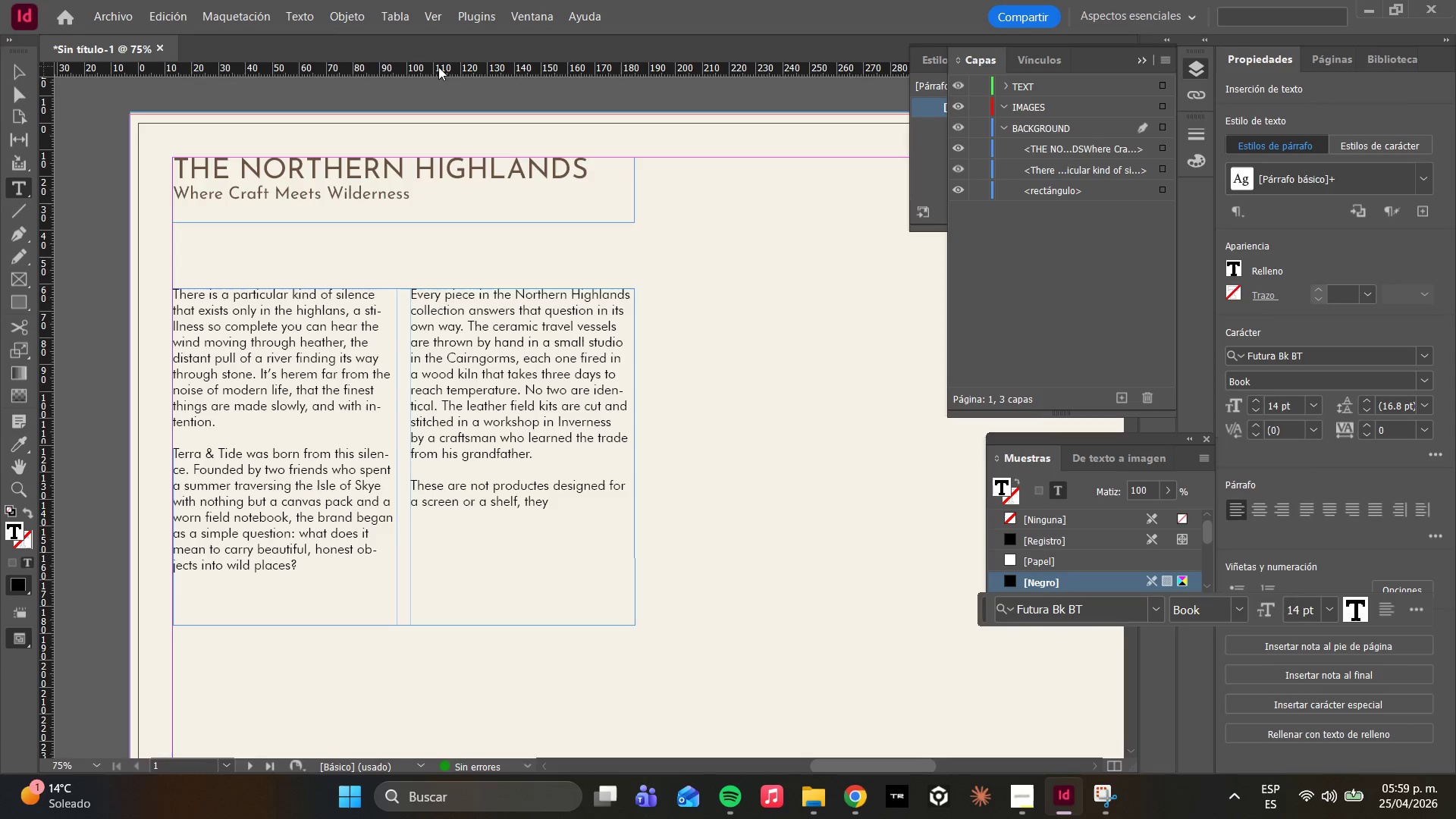 
key(ArrowLeft)
 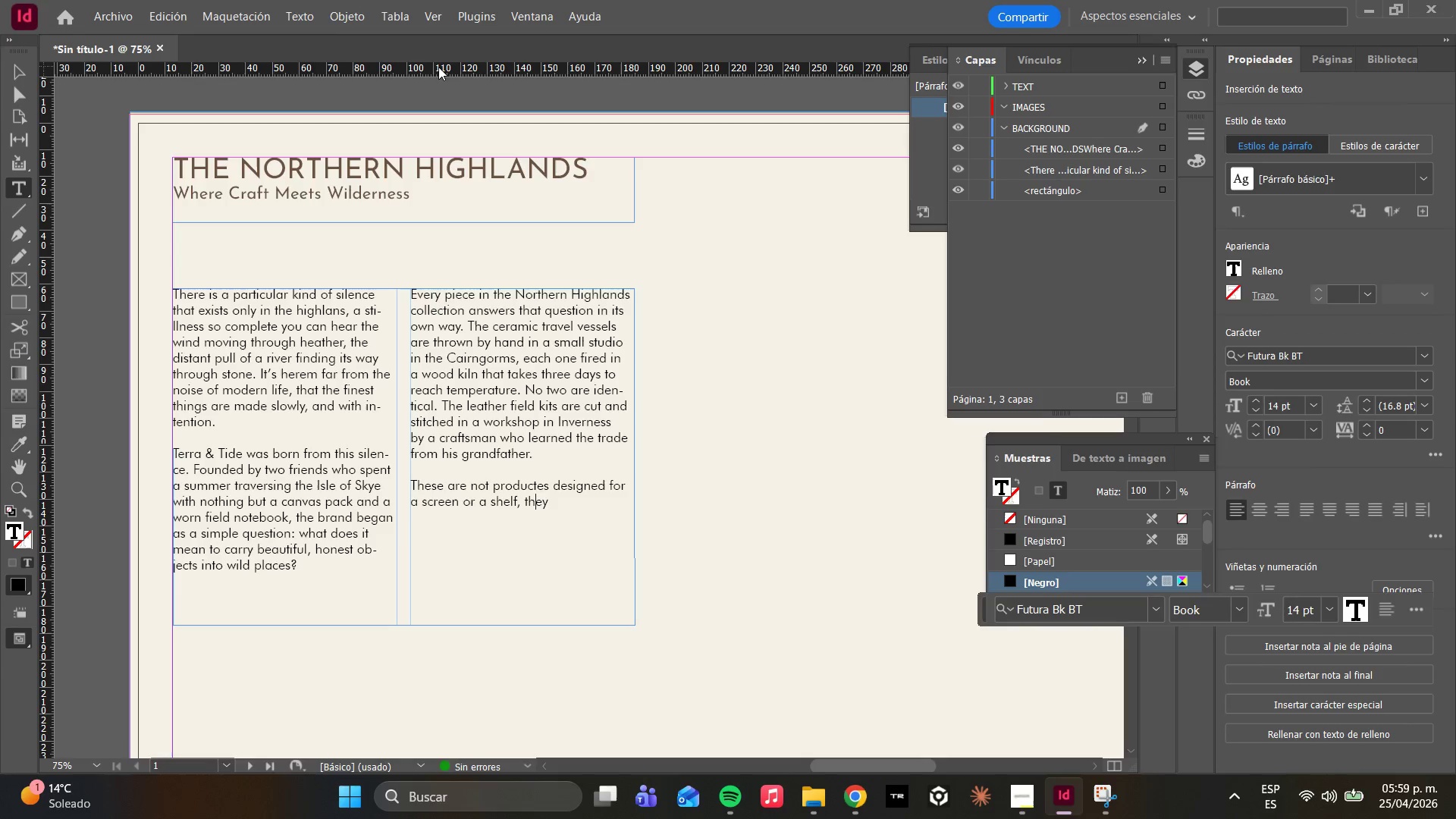 
key(ArrowLeft)
 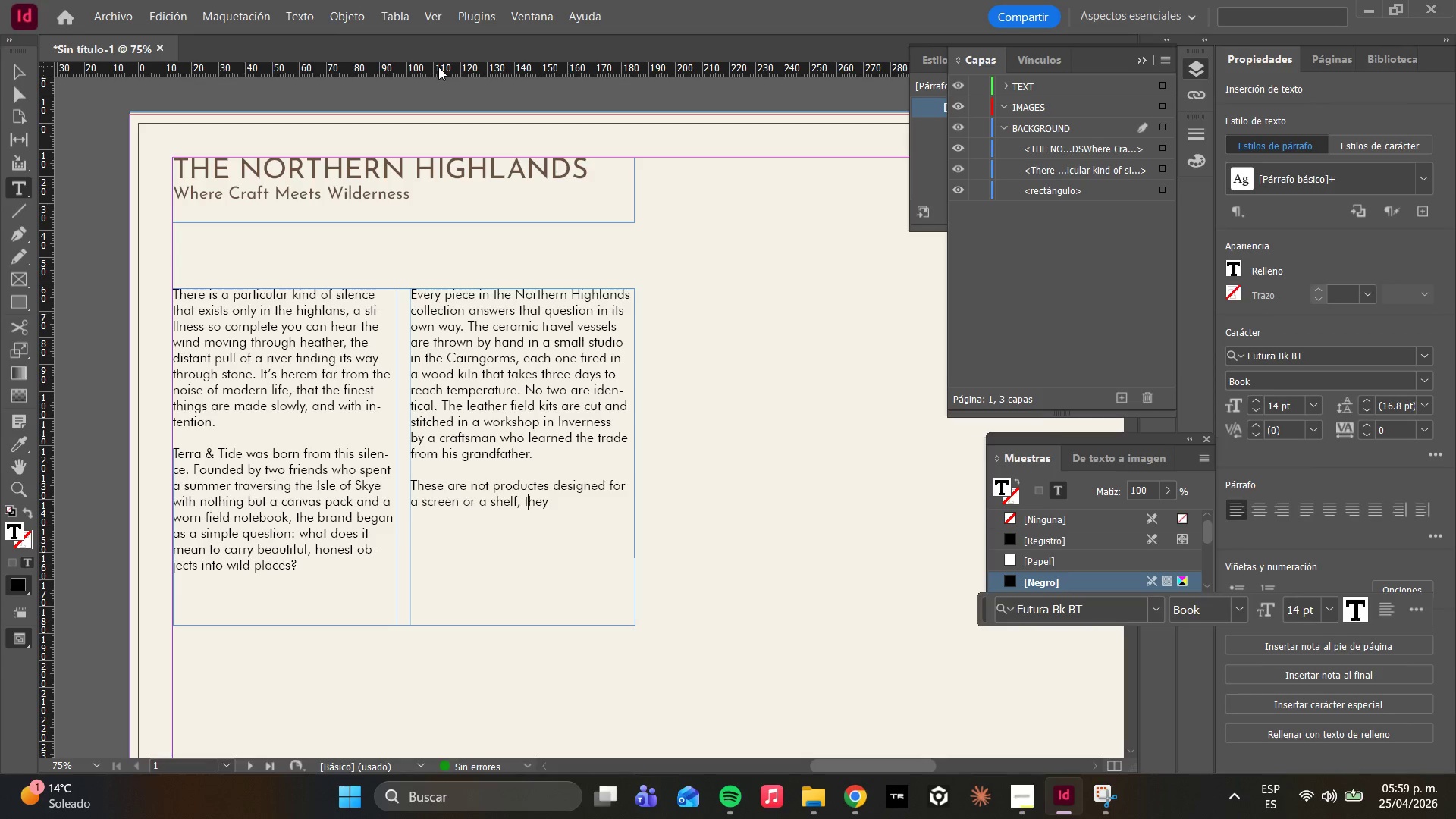 
key(ArrowLeft)
 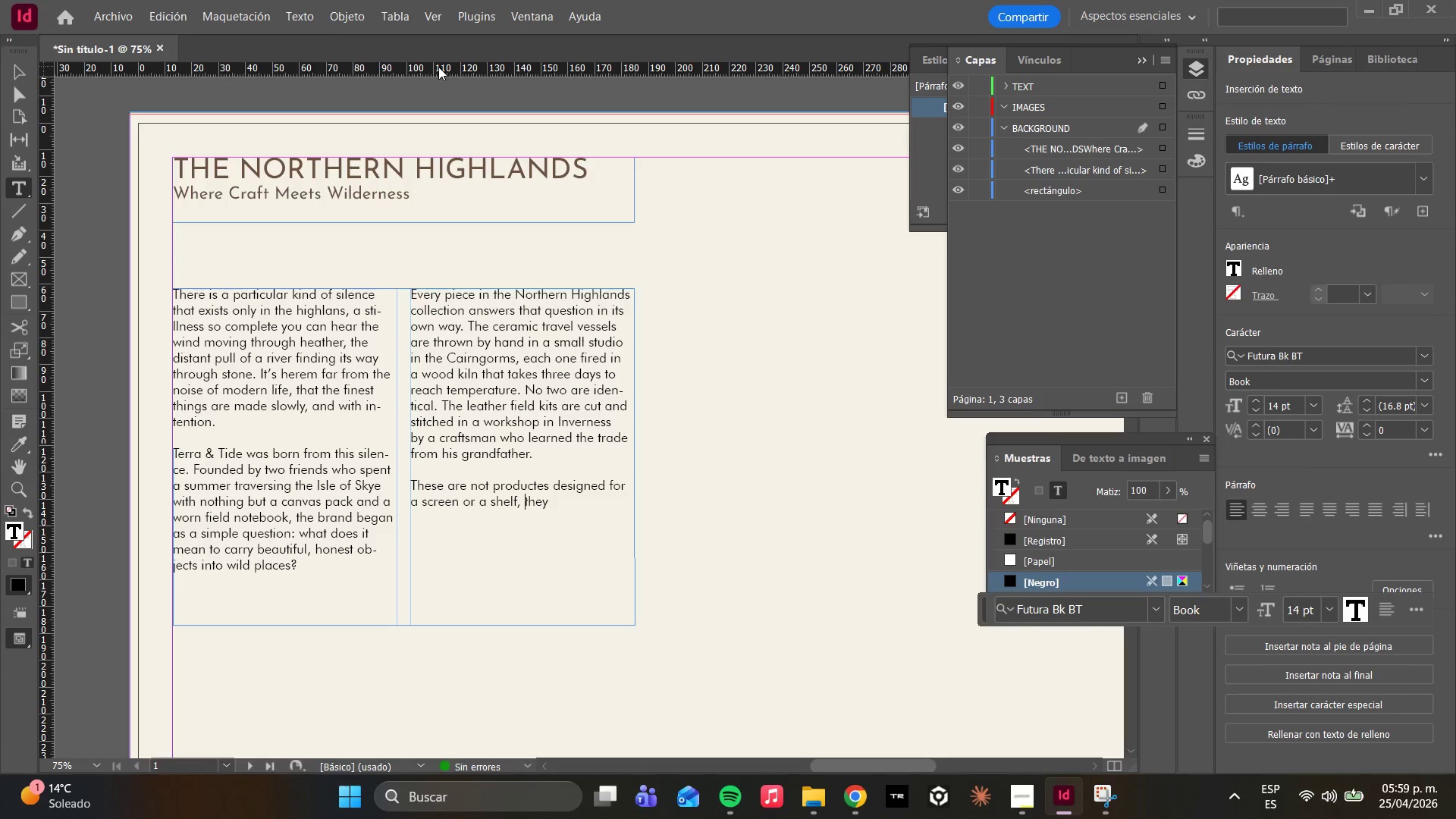 
key(ArrowLeft)
 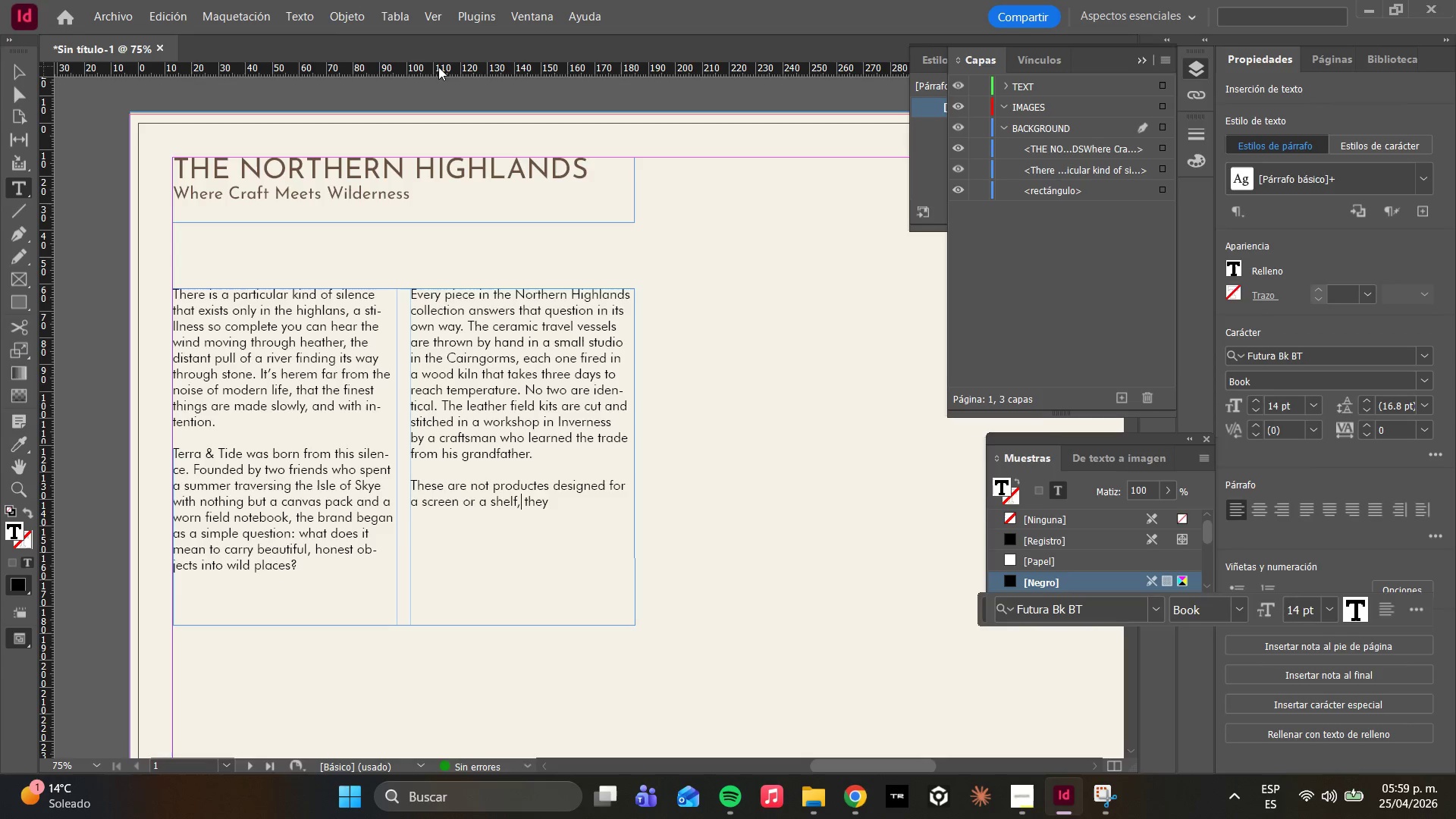 
key(Backspace)
 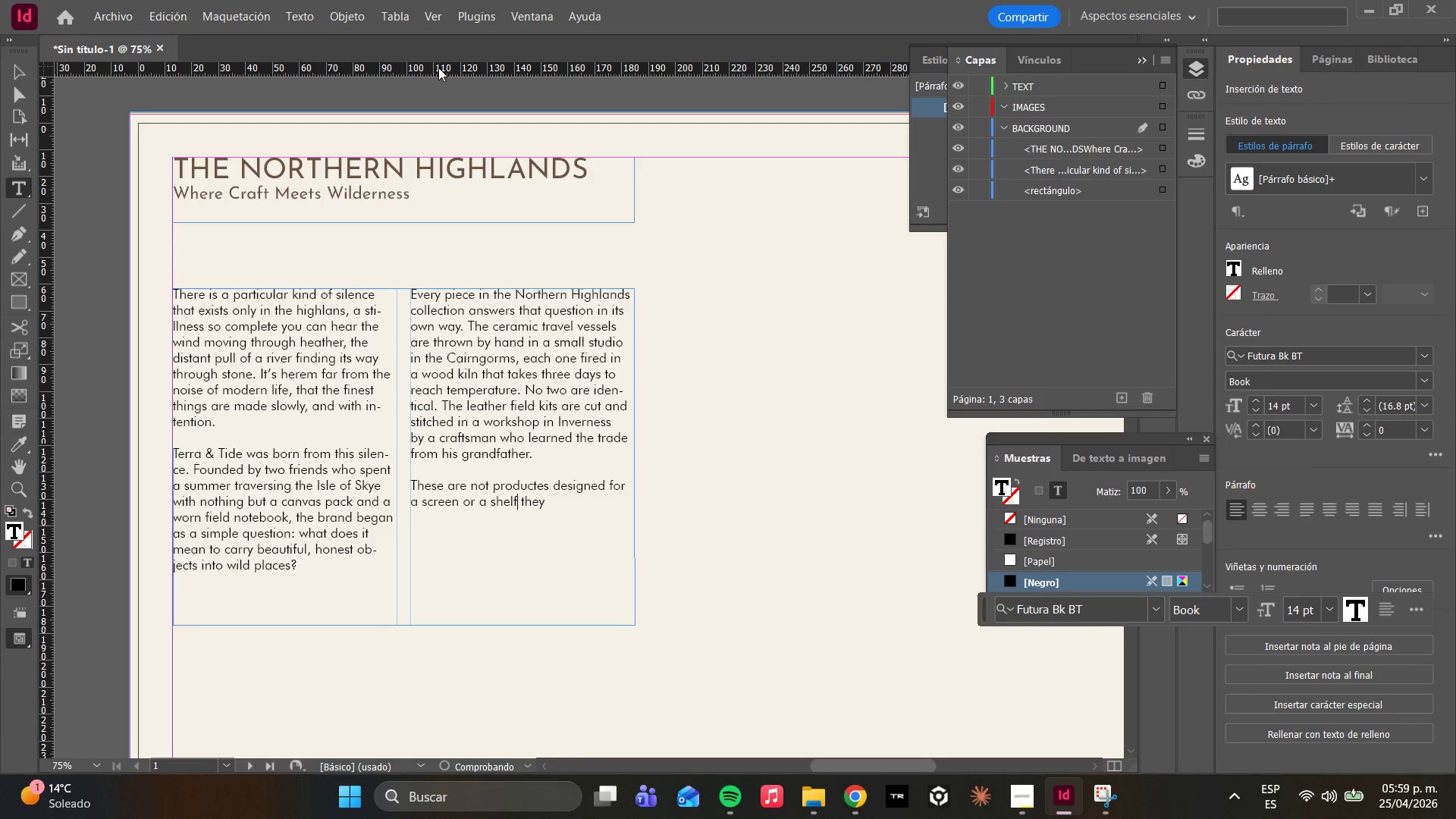 
key(Period)
 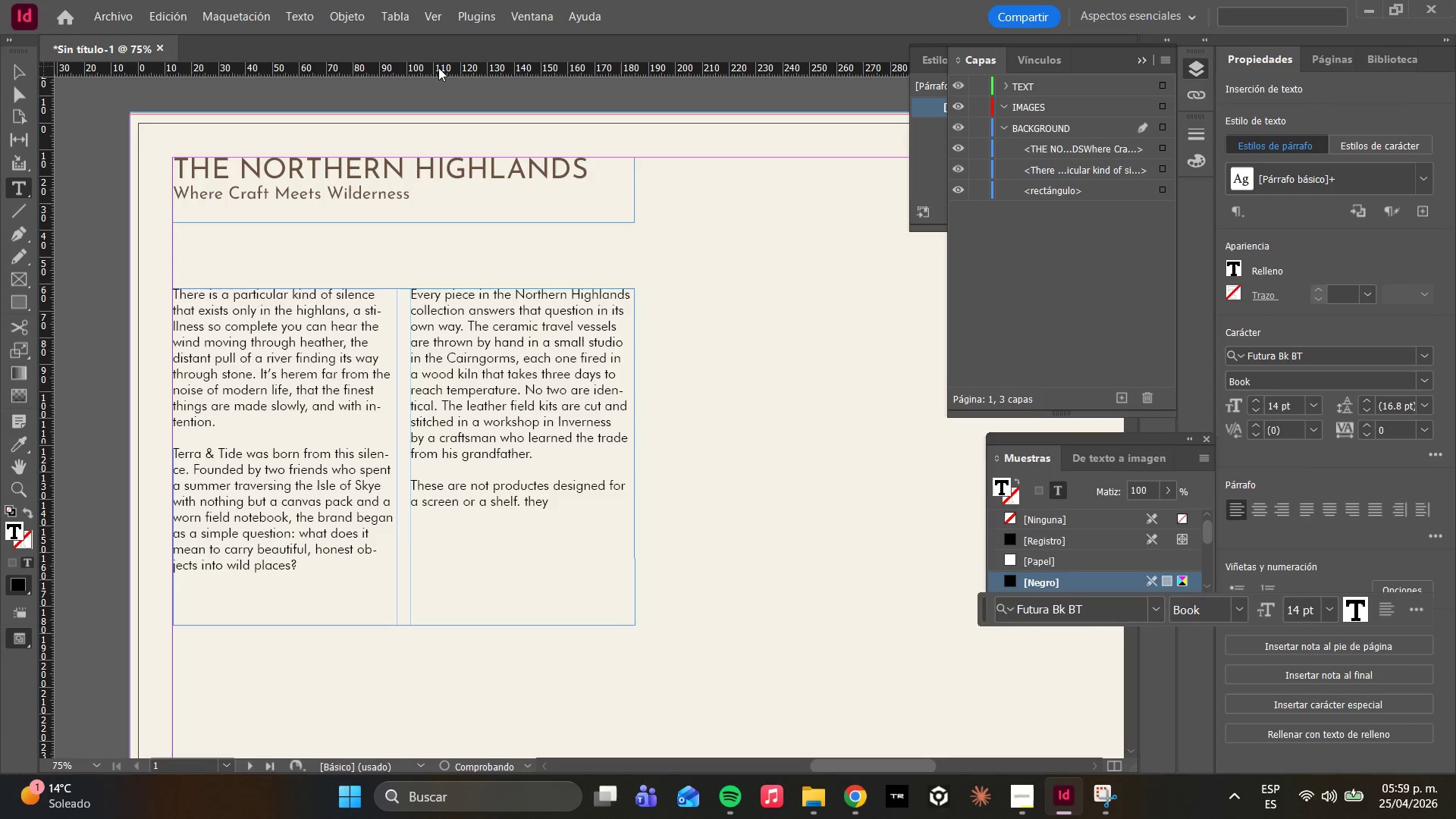 
key(ArrowRight)
 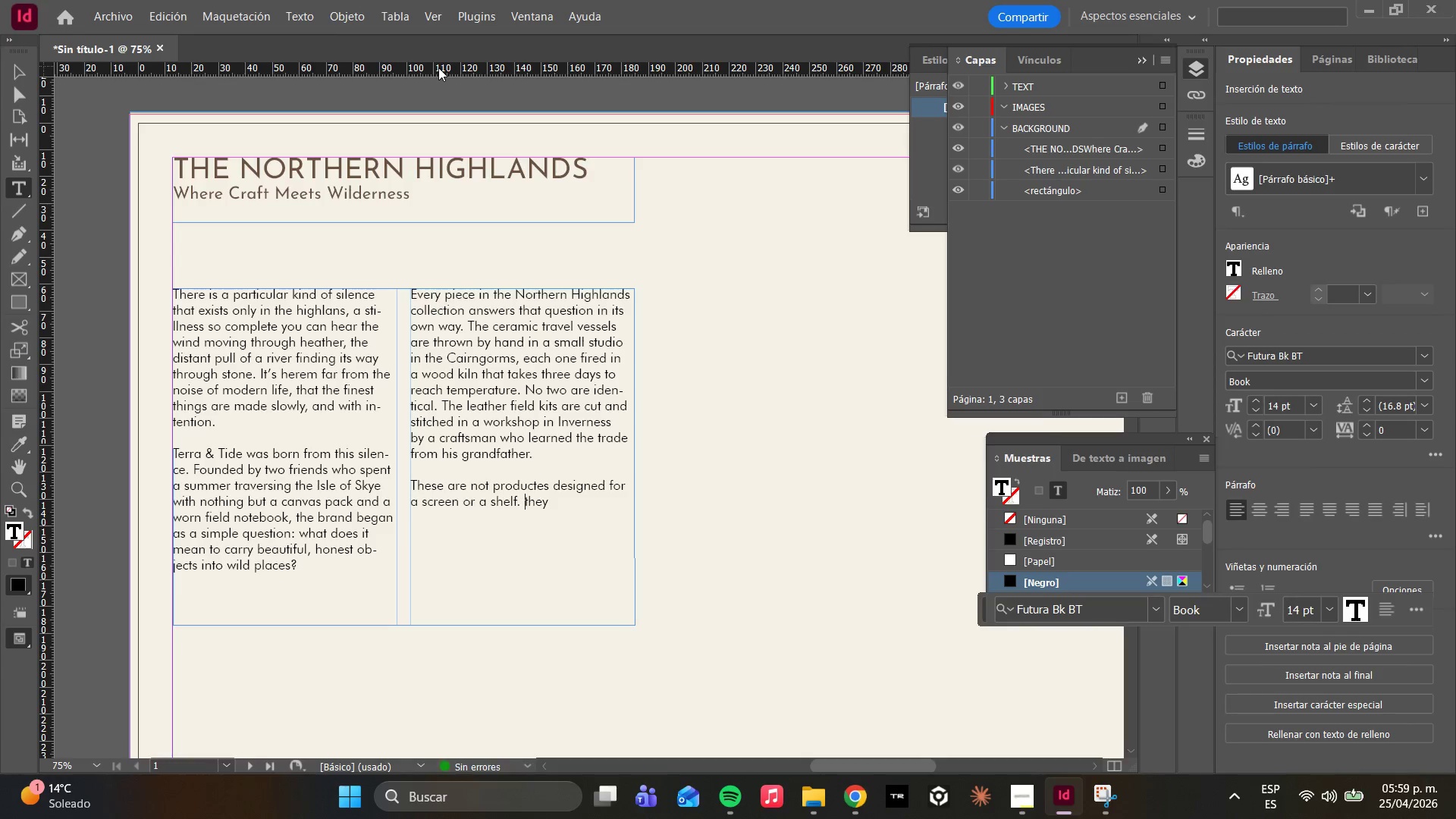 
key(ArrowRight)
 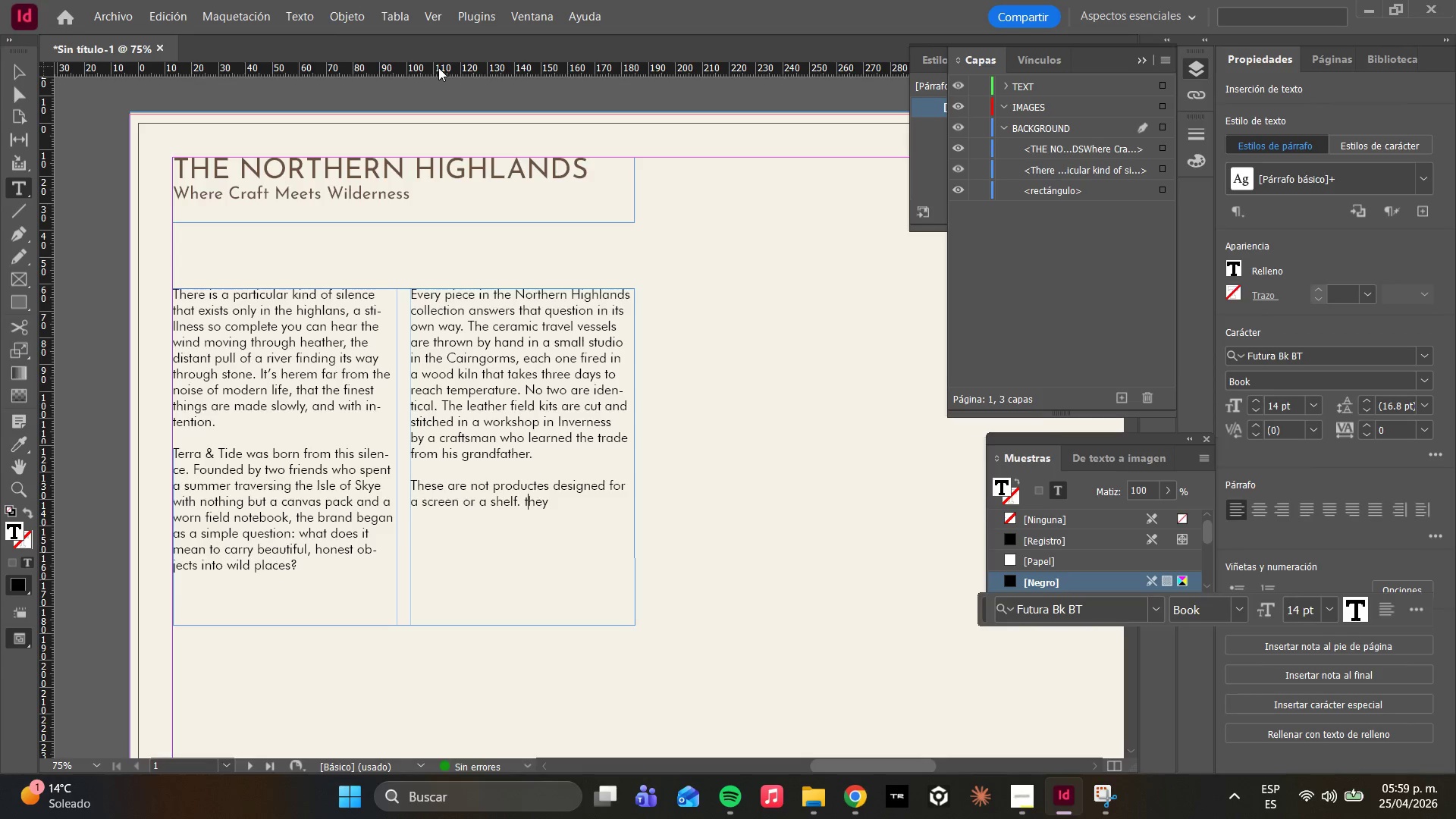 
key(Backspace)
 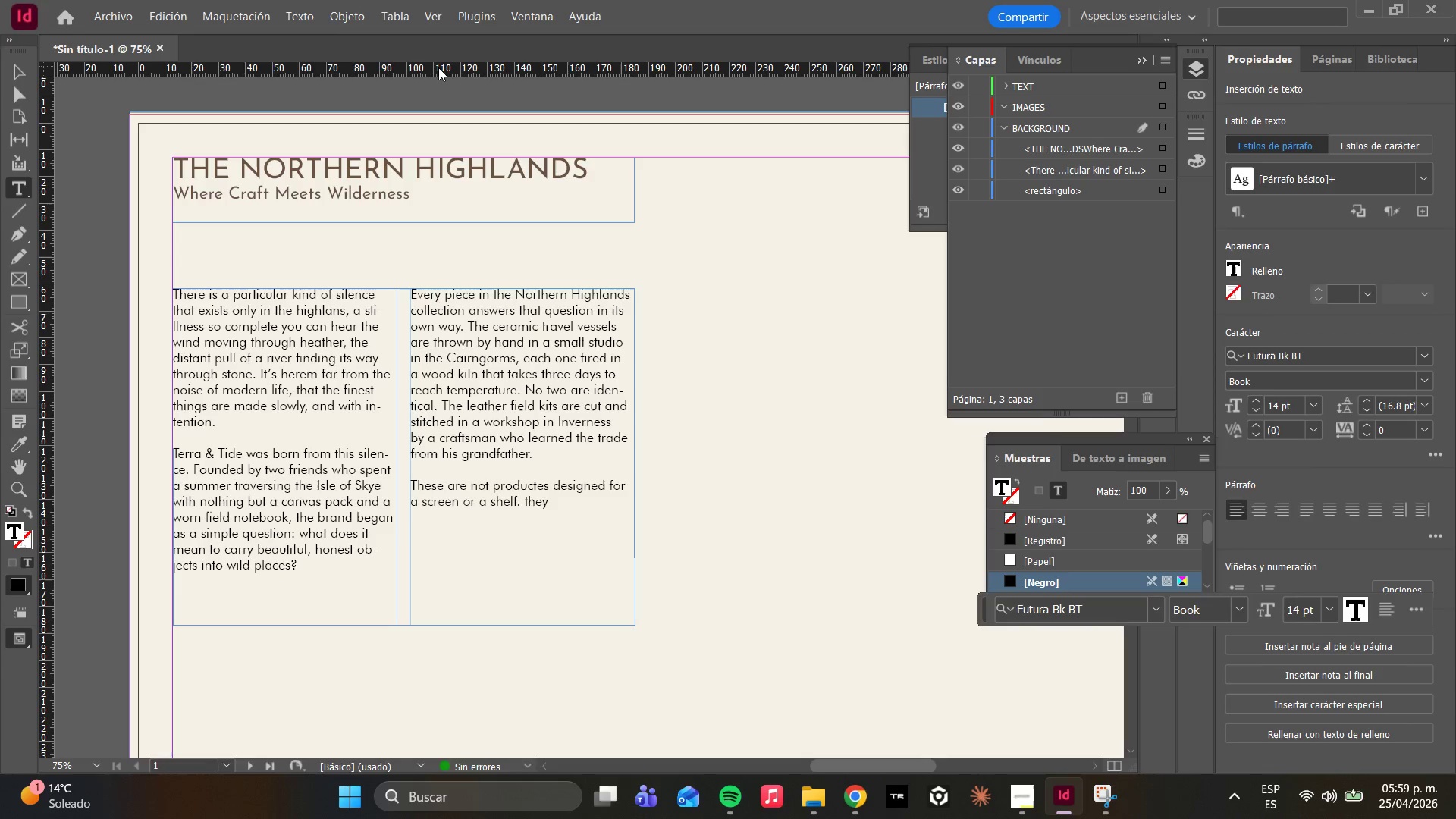 
key(CapsLock)
 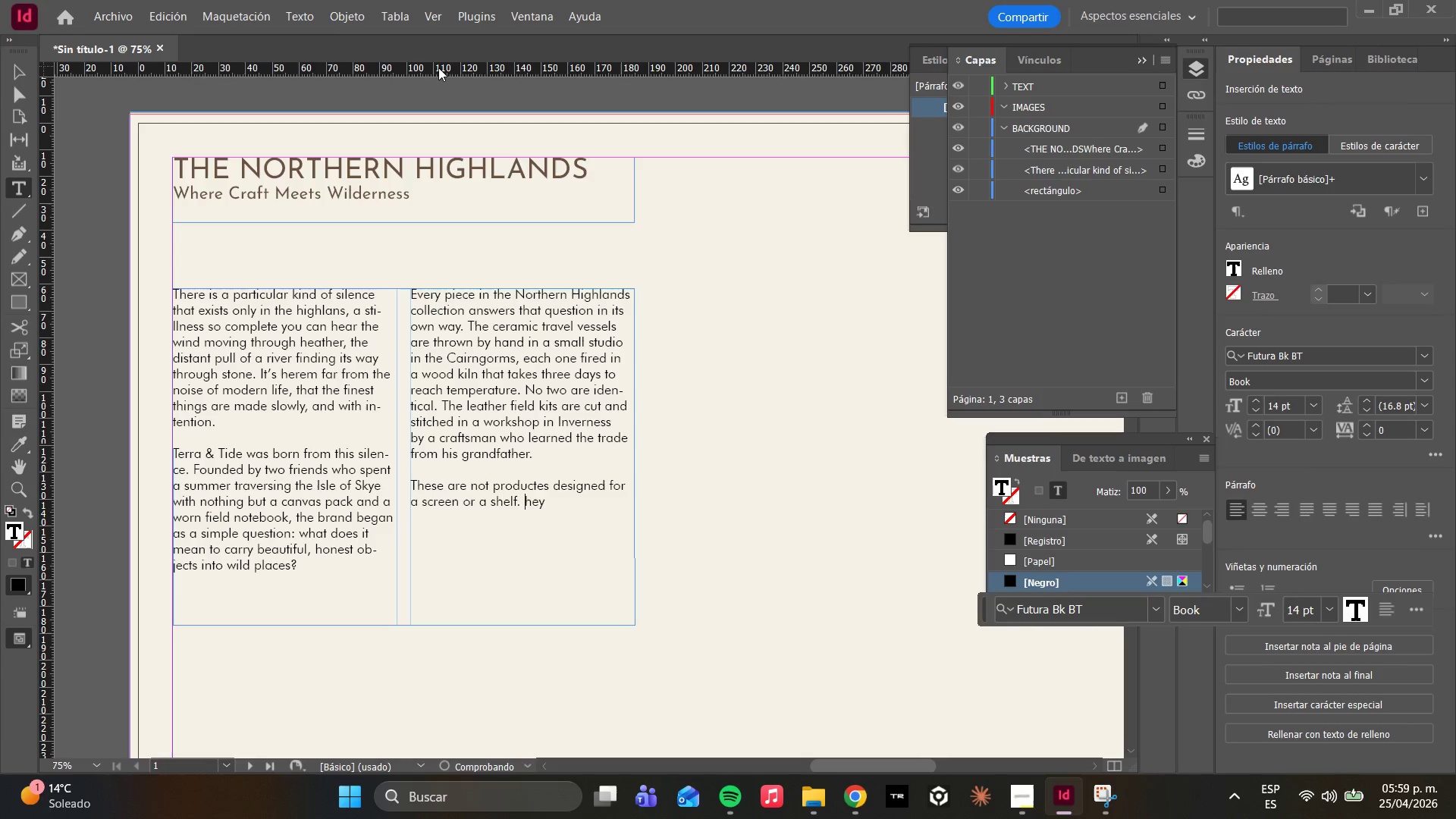 
key(T)
 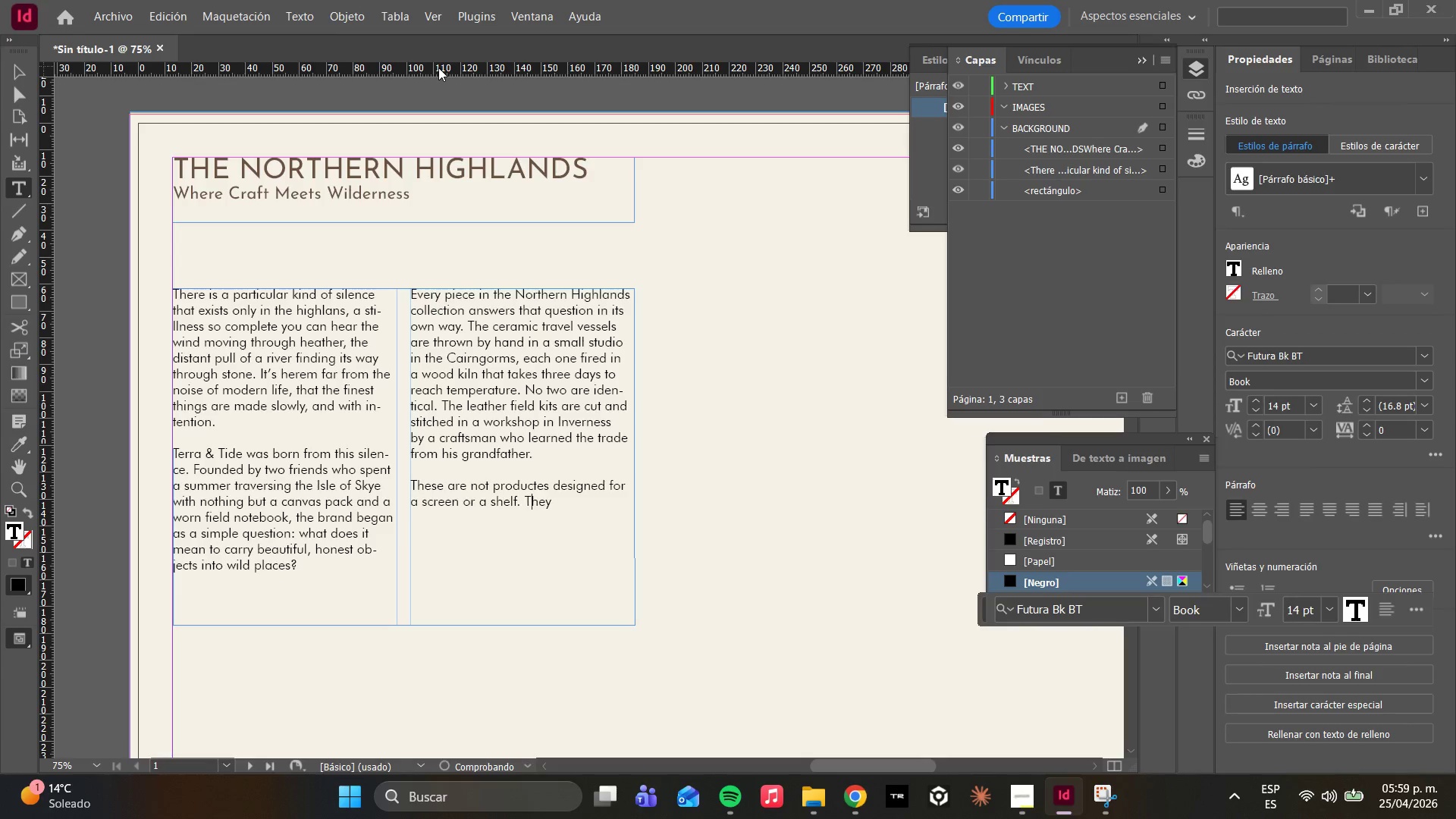 
key(CapsLock)
 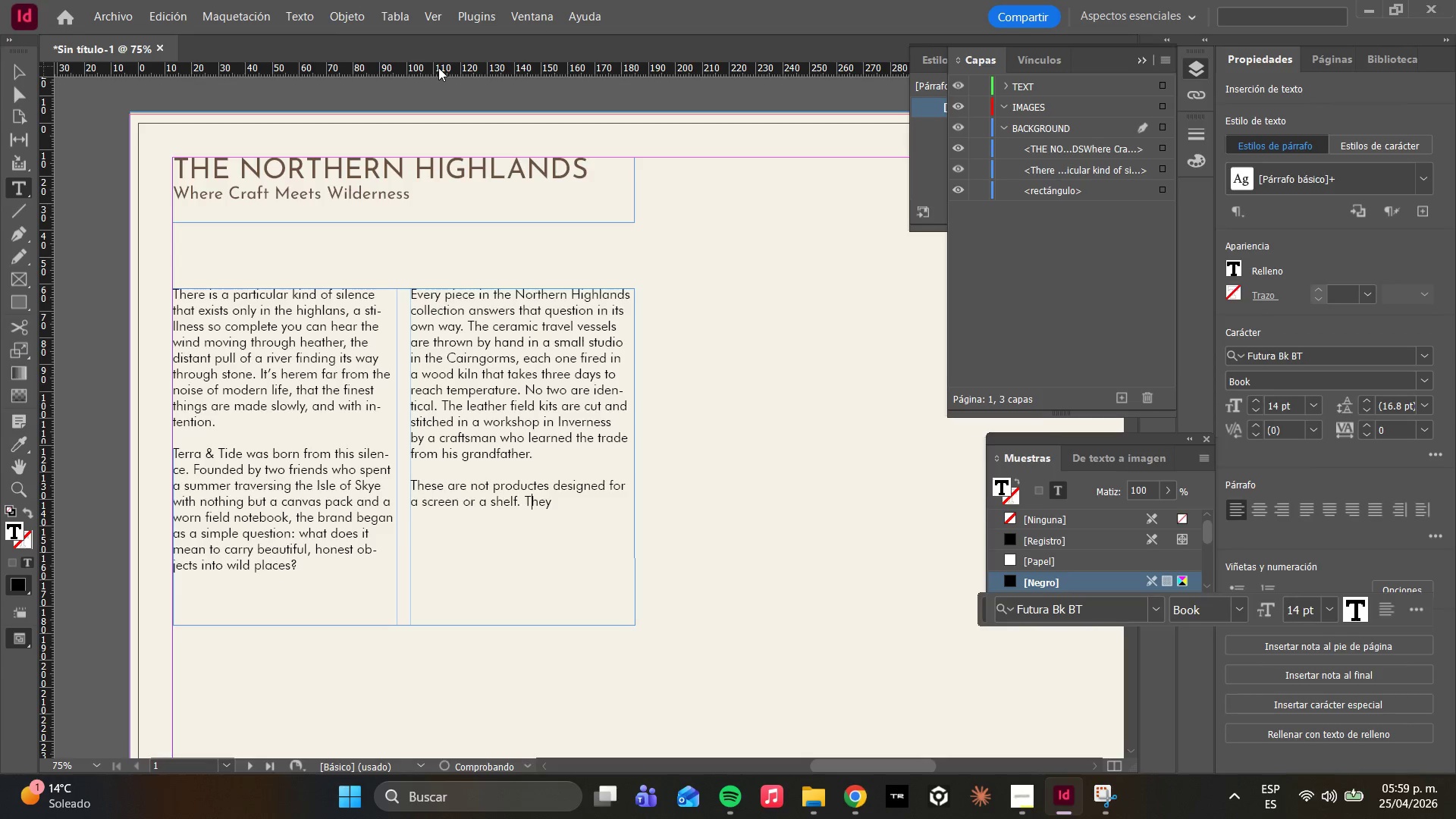 
key(ArrowRight)
 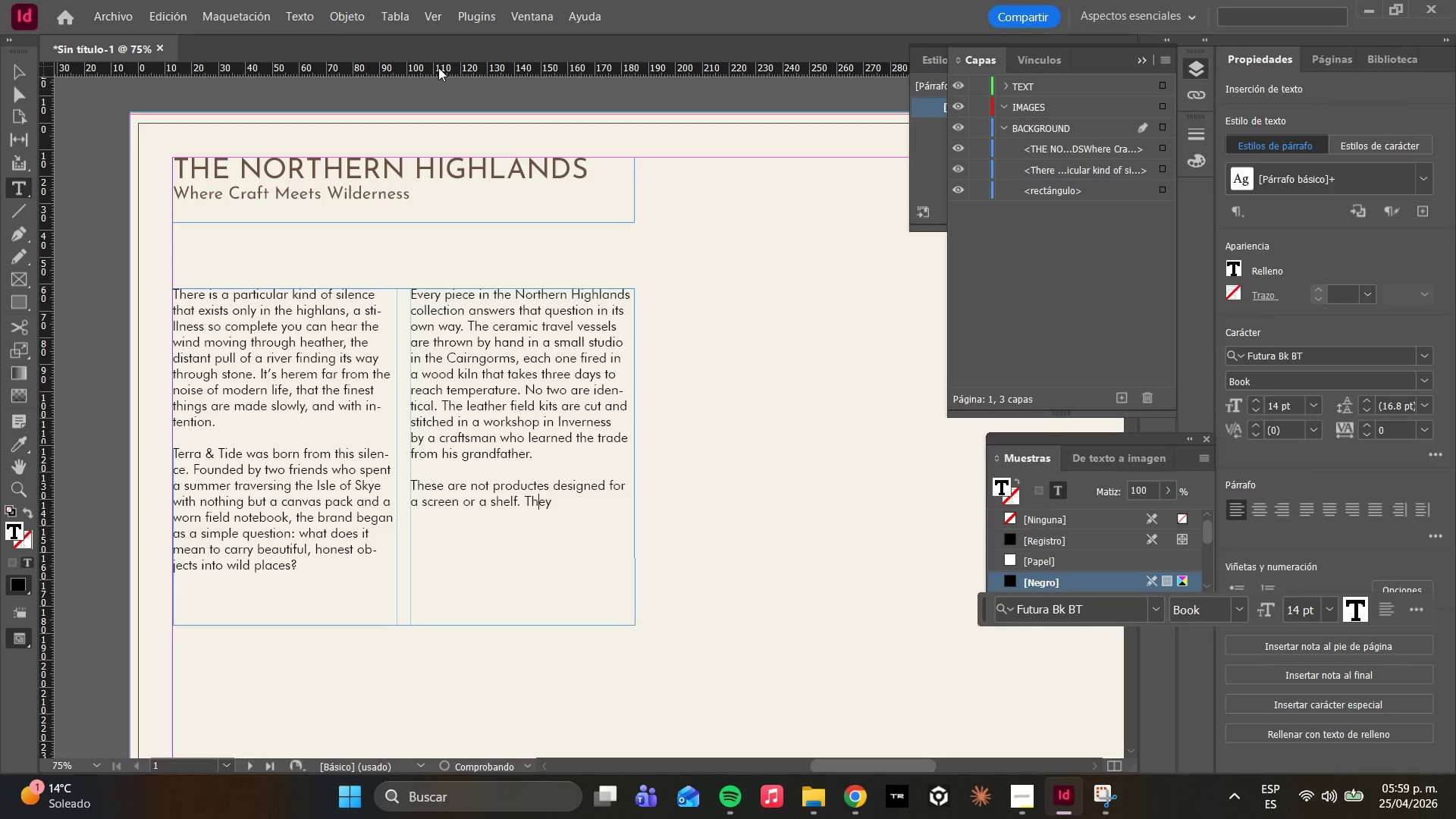 
key(ArrowRight)
 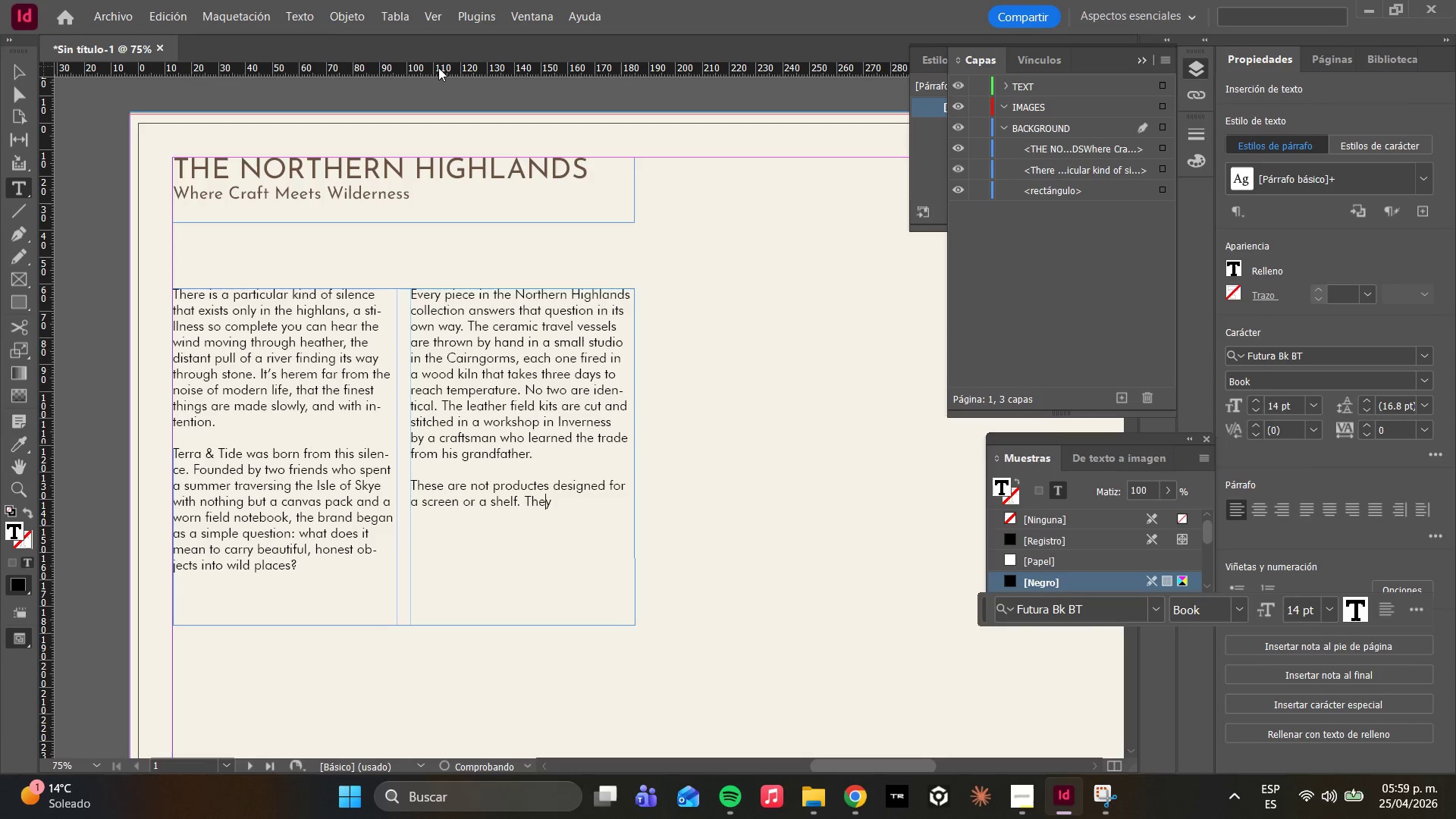 
hold_key(key=ArrowRight, duration=0.34)
 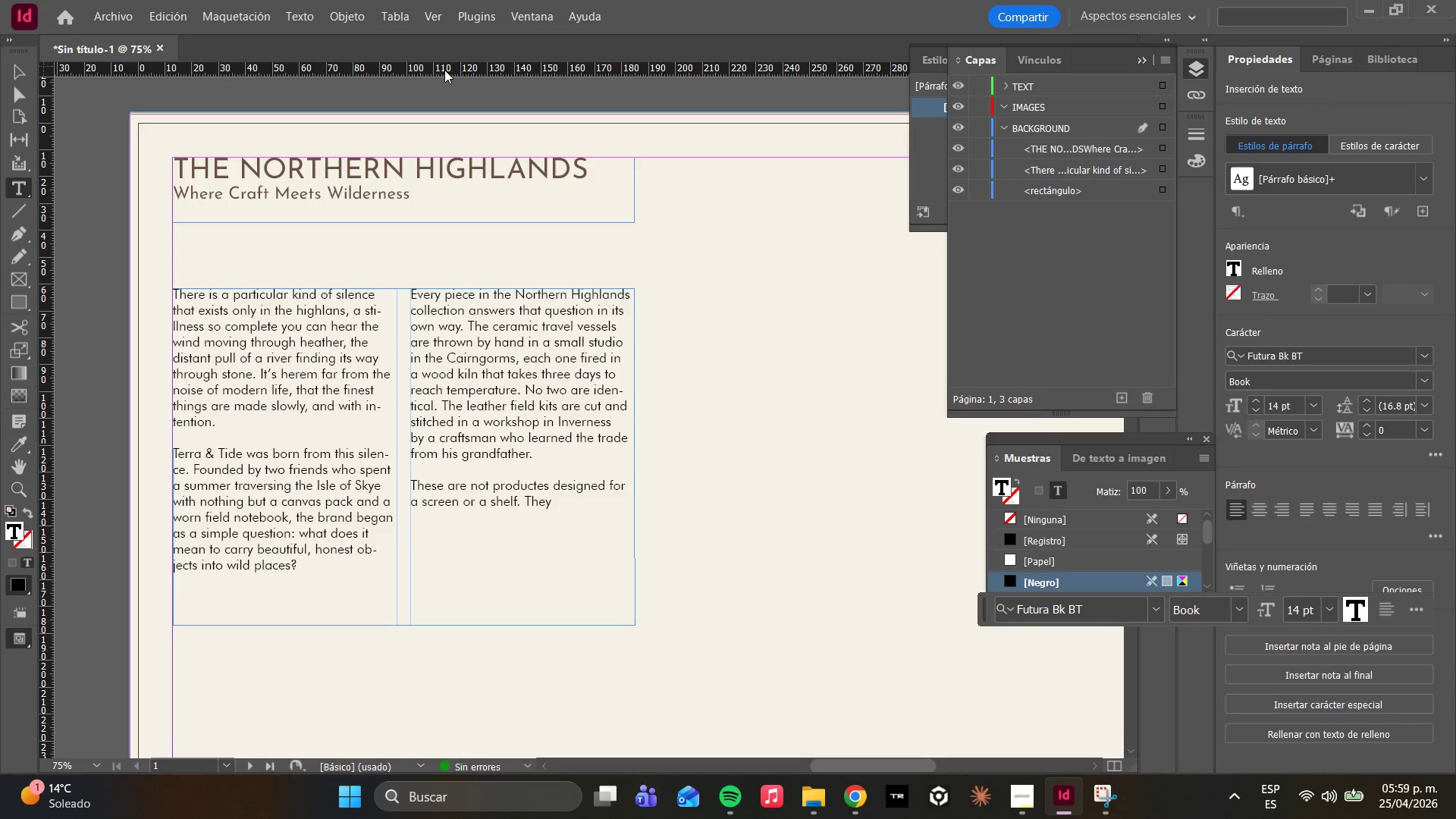 
type( are )
 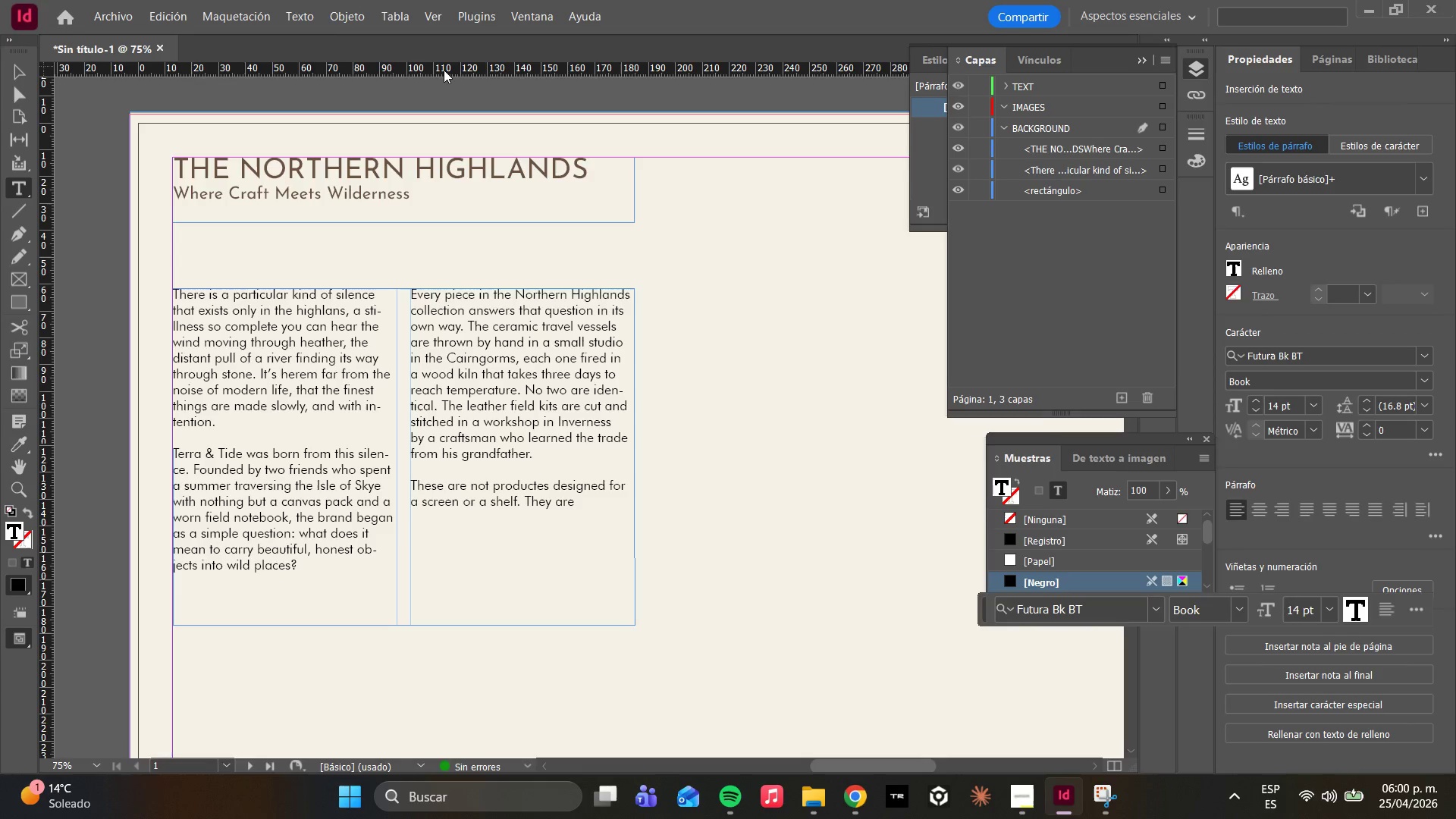 
wait(5.09)
 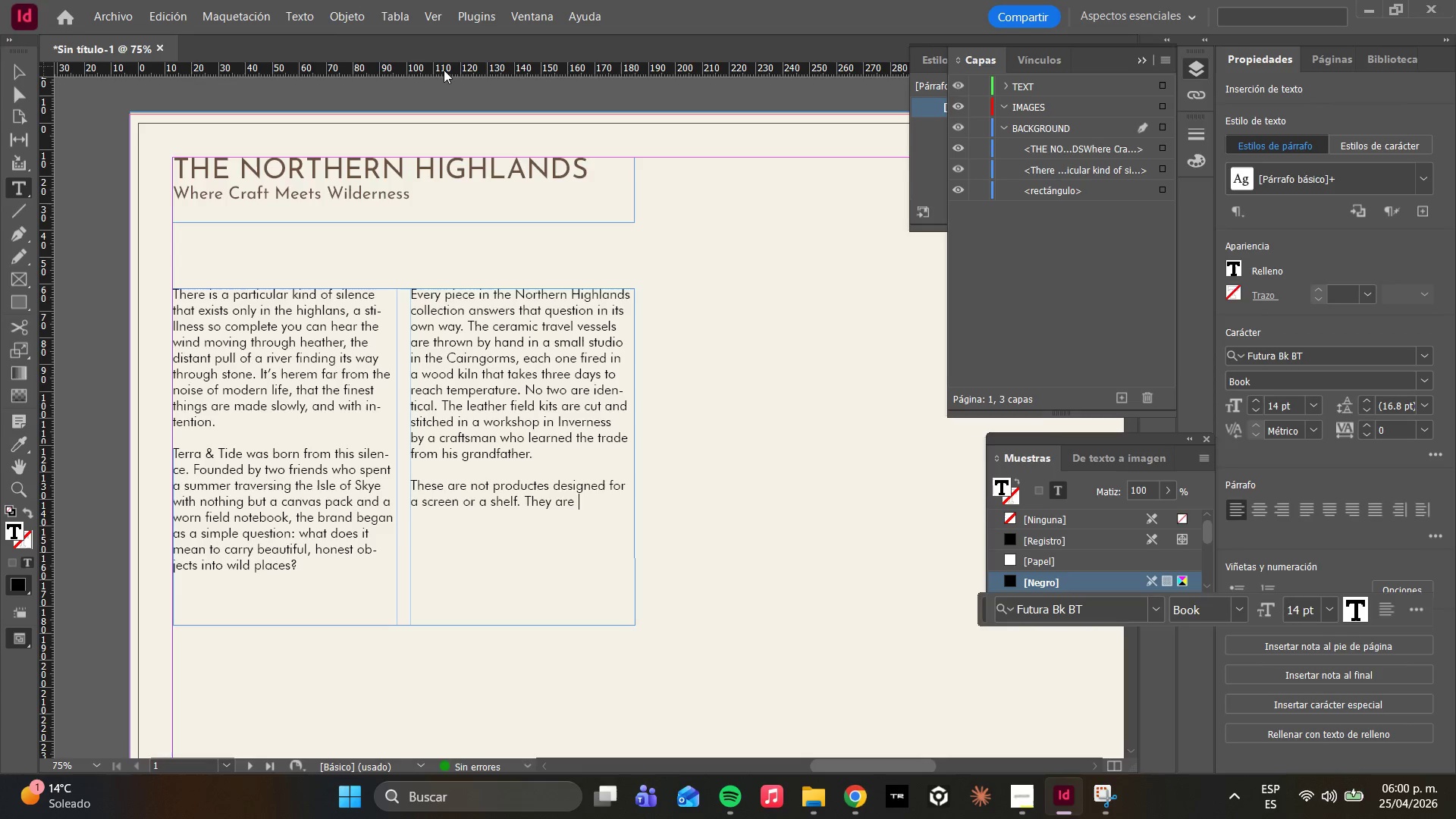 
type(objects meant to be used )
 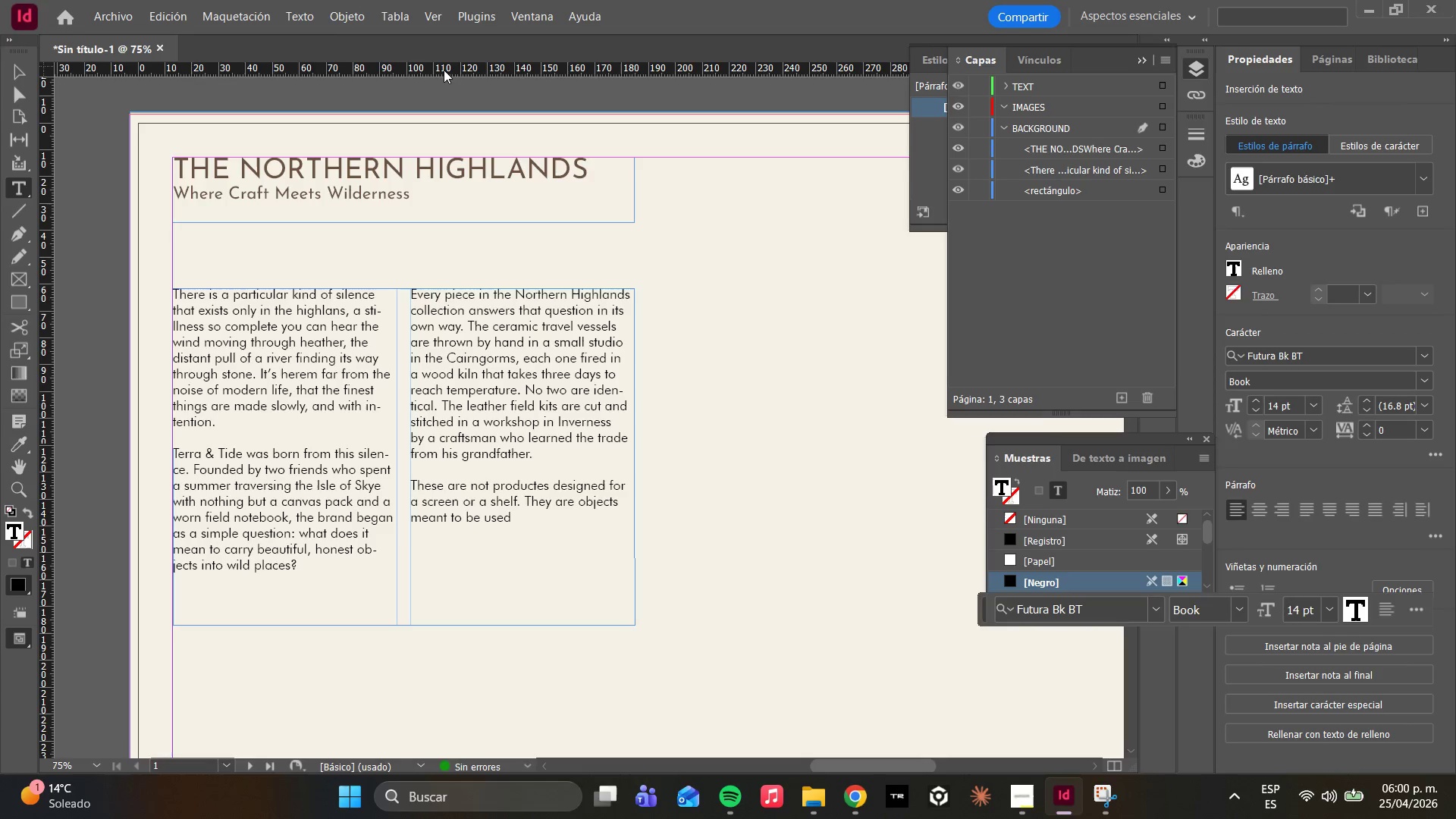 
type( )
key(Backspace)
type(to g)
key(Backspace)
type(hold )
 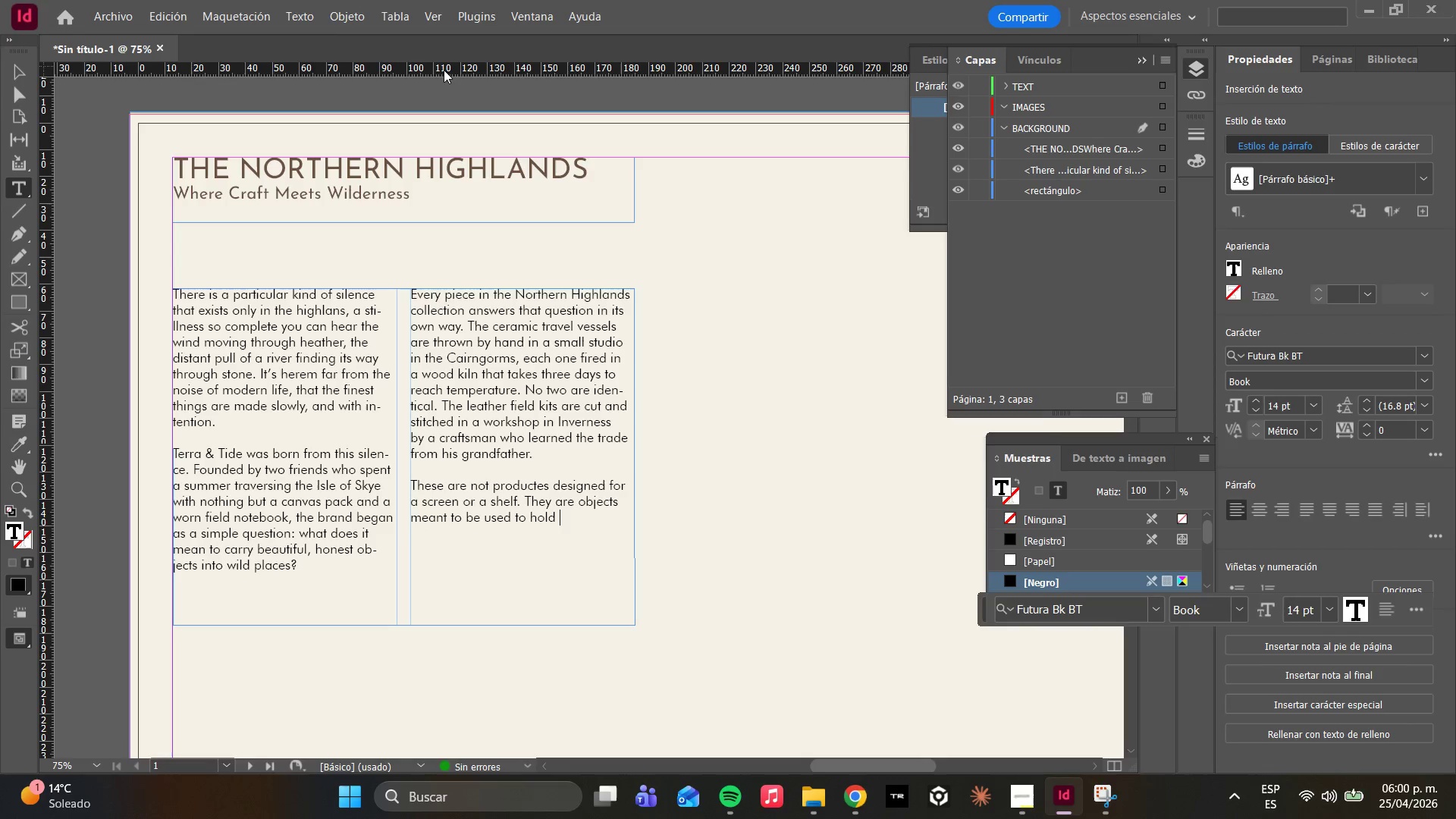 
type(coffee)
 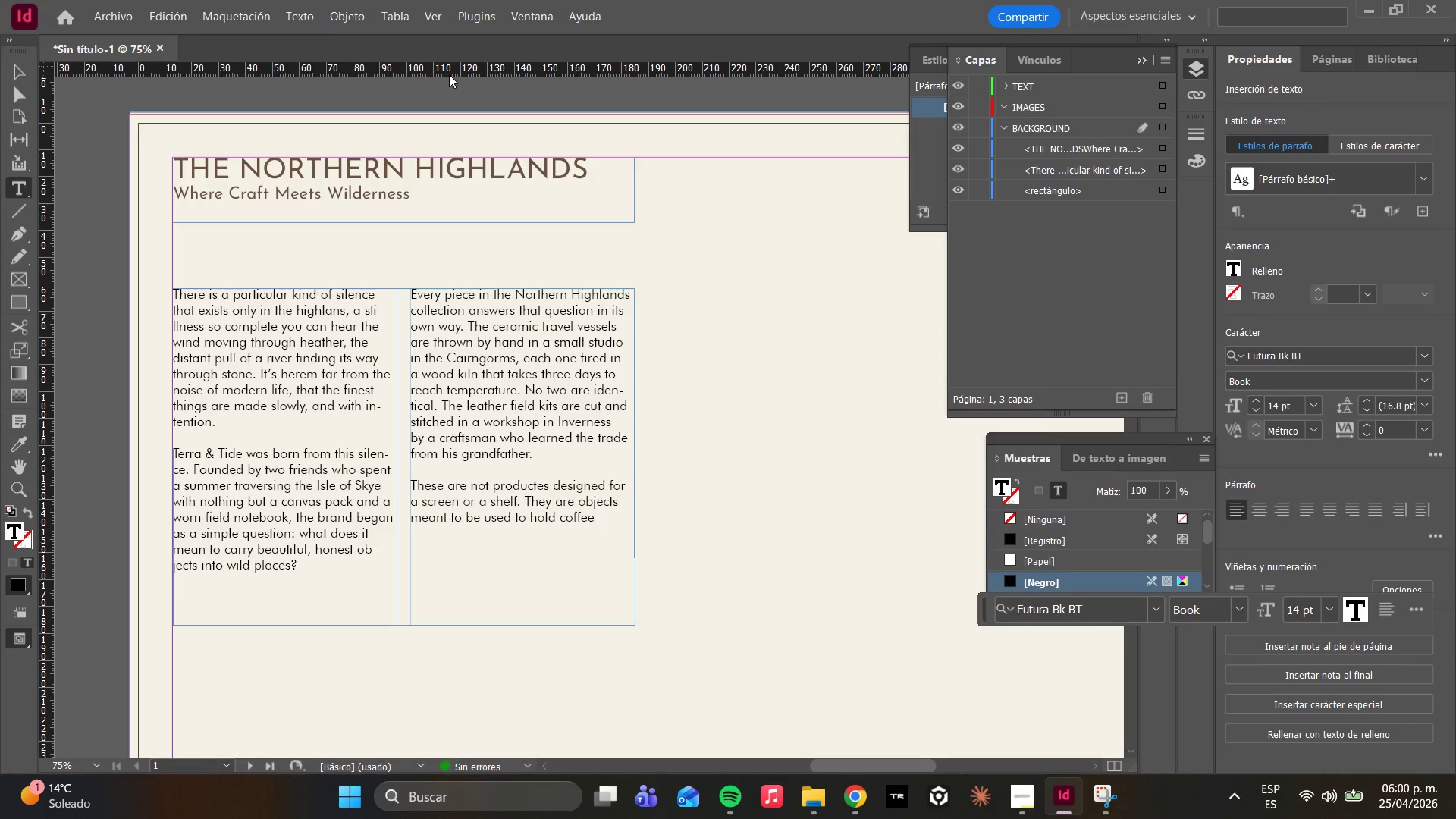 
wait(19.2)
 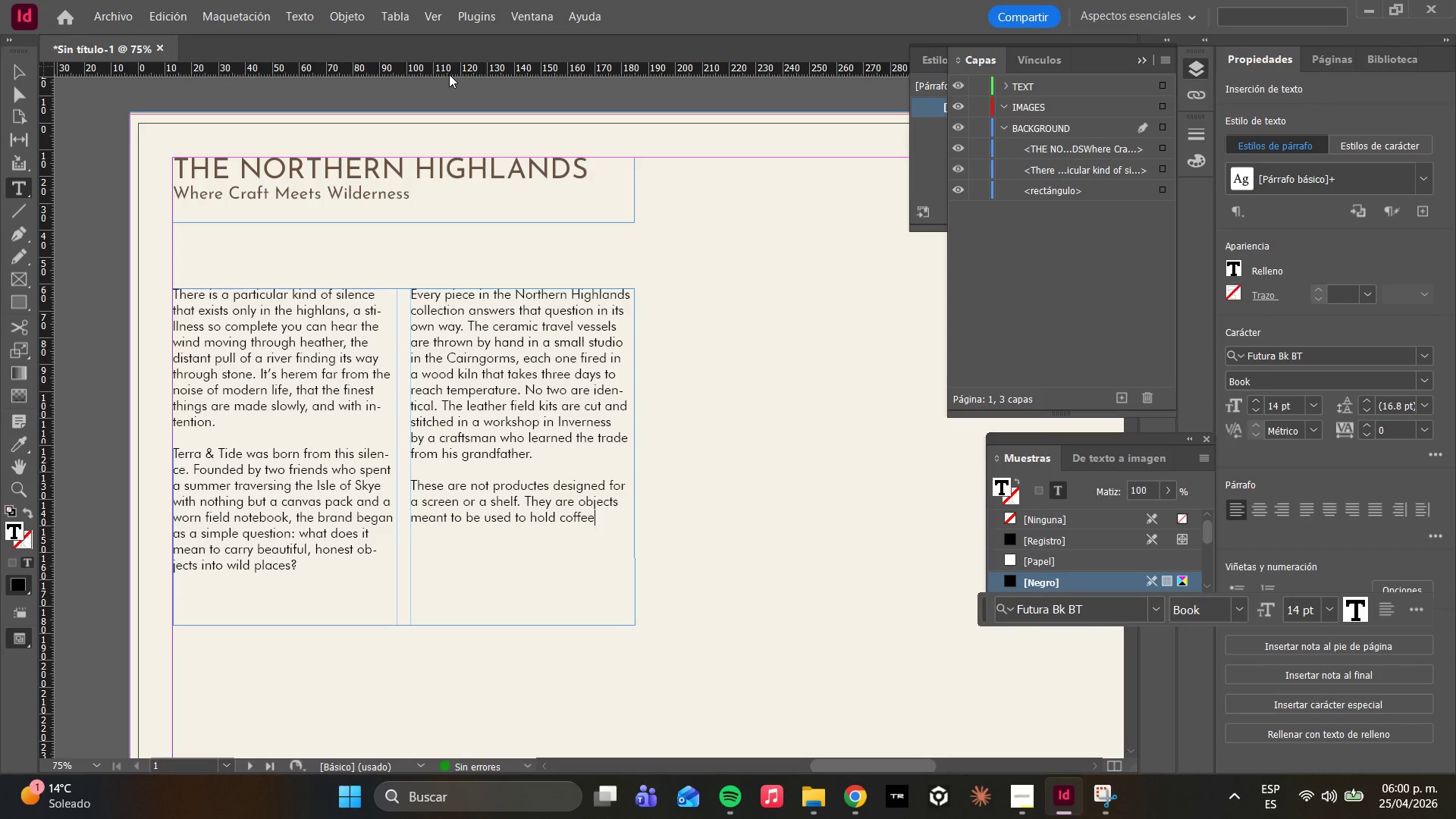 
key(A)
 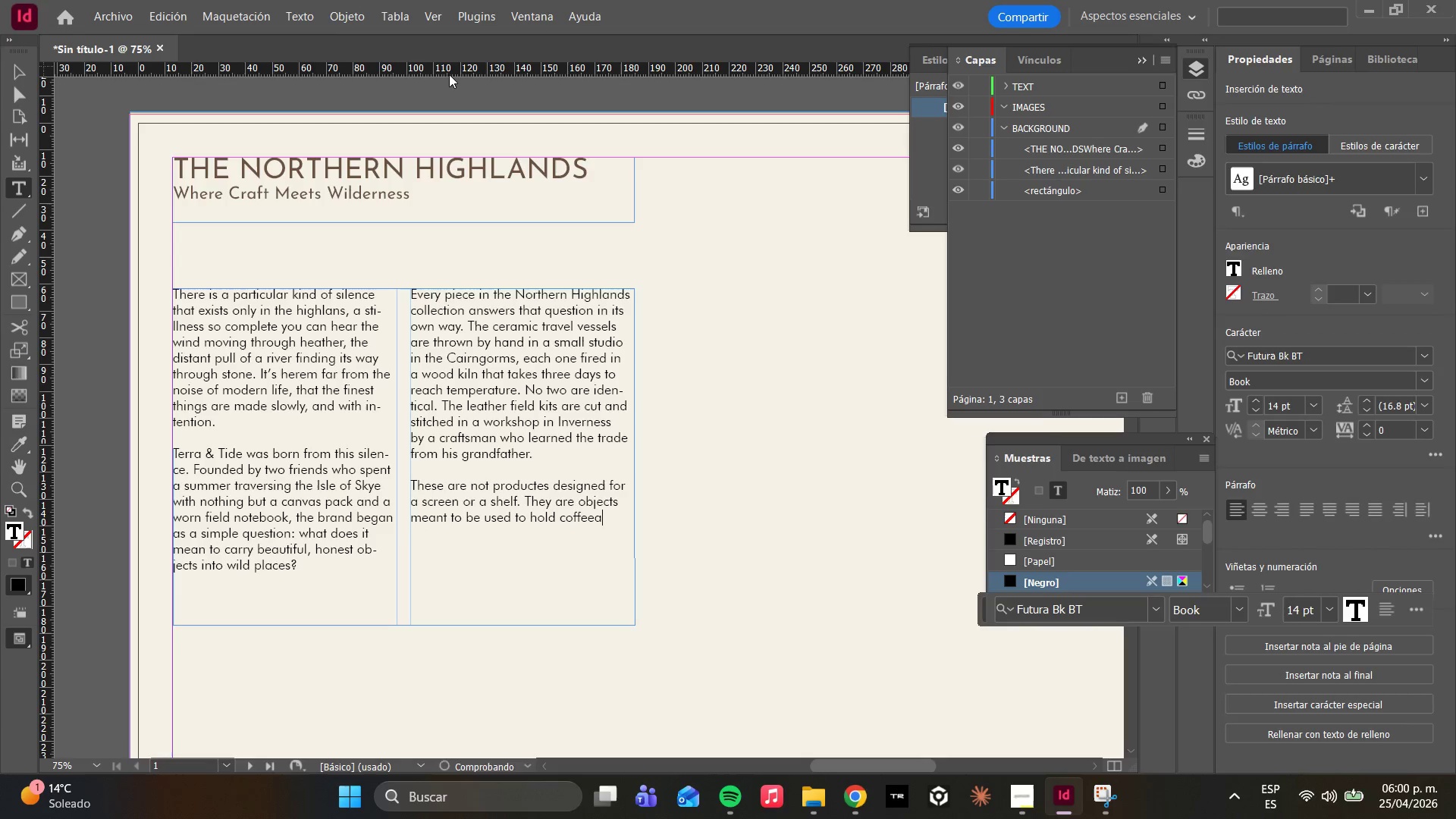 
key(F12)
 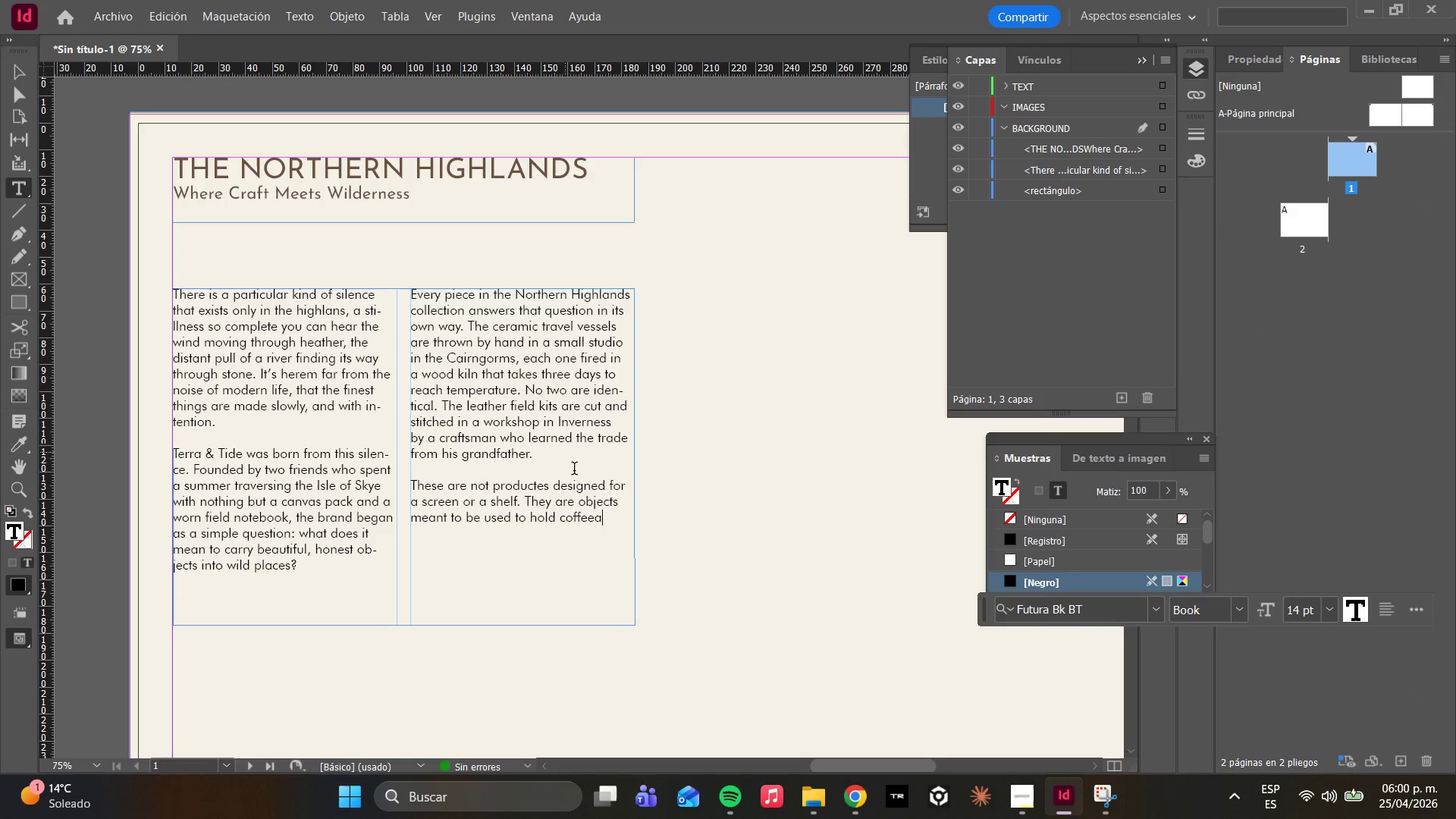 
key(Backspace)
type( at daw)
 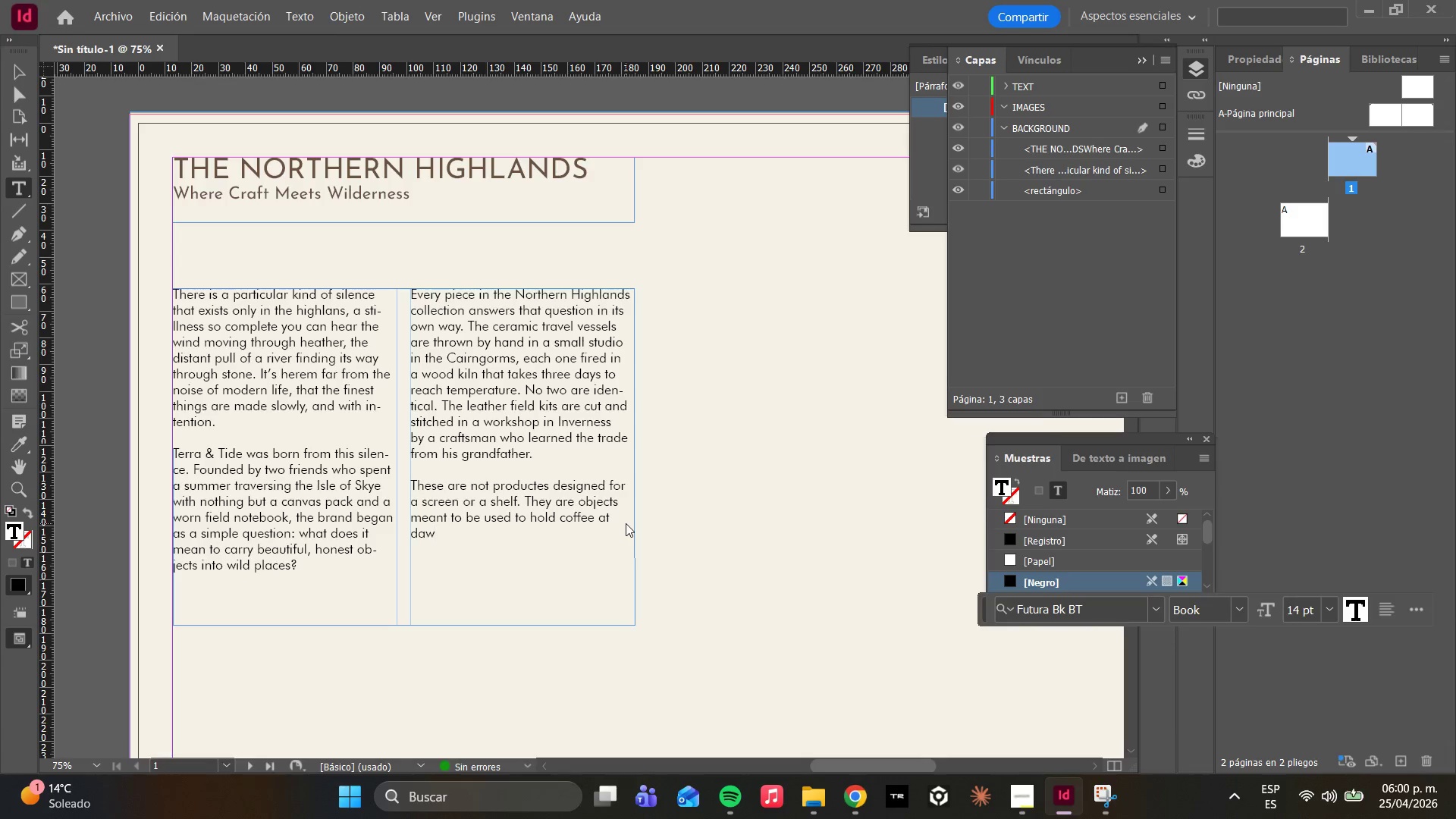 
wait(6.52)
 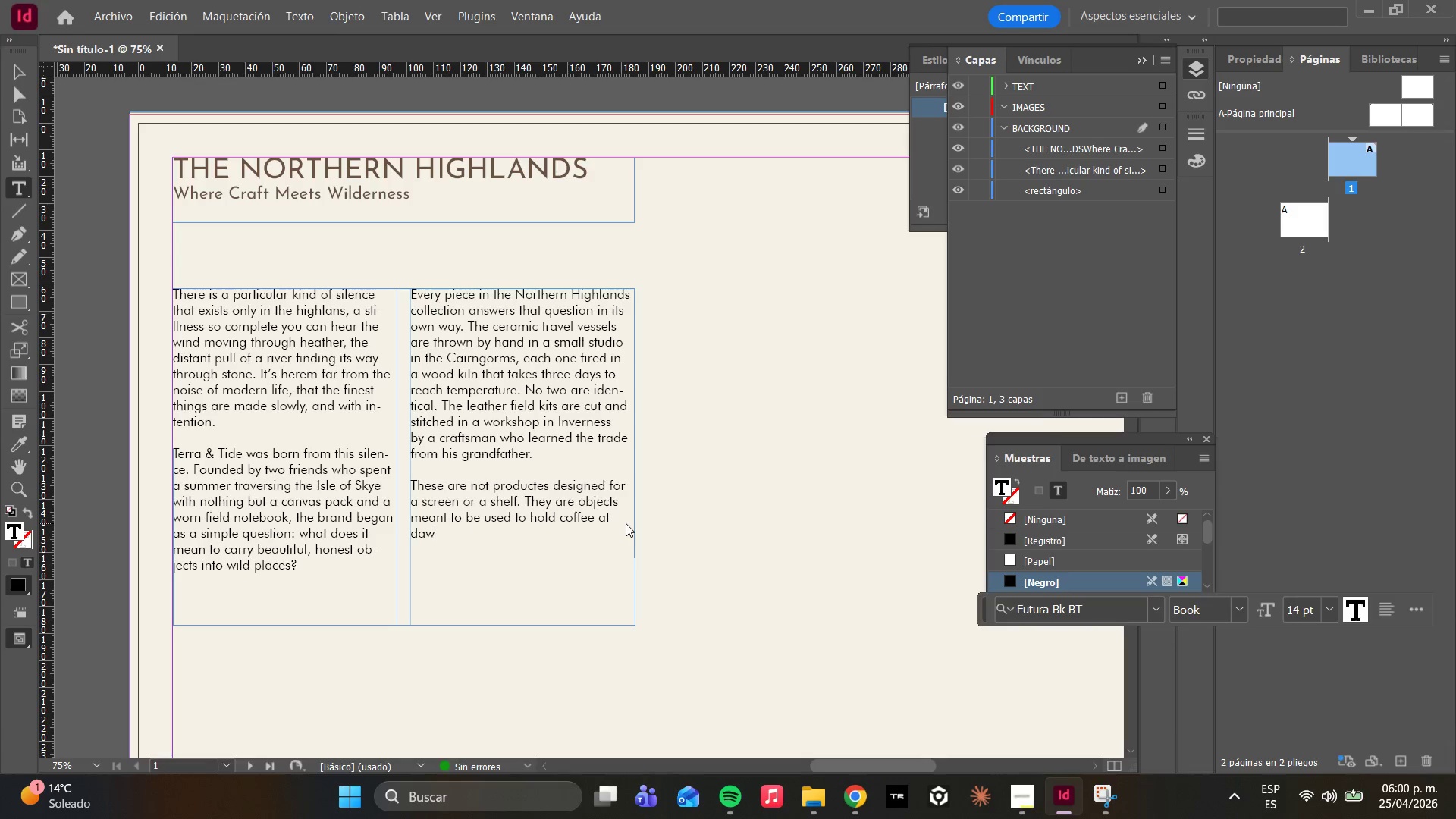 
type(n e)
key(Backspace)
type(when the mist is still low on the water )
 